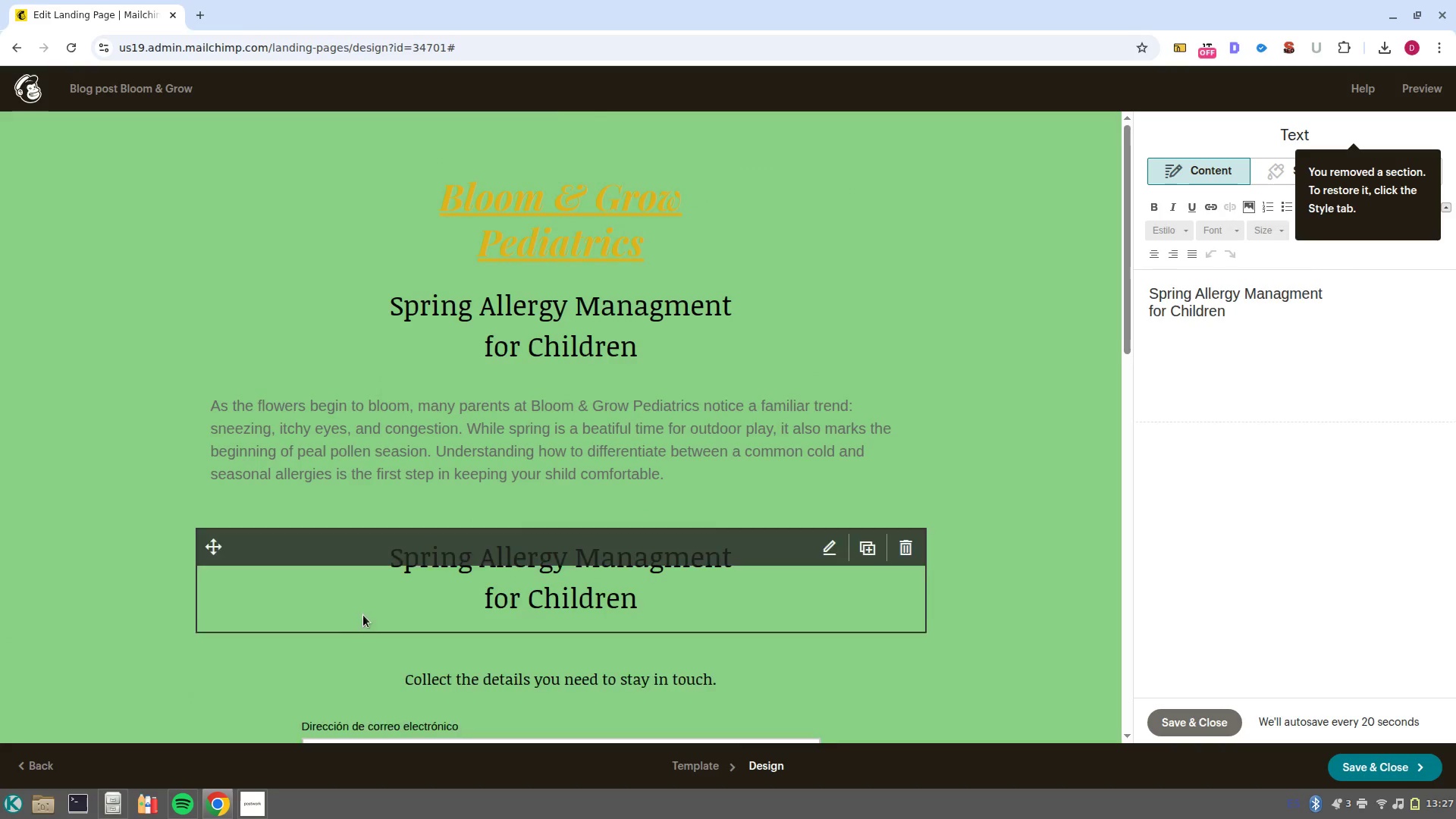 
scroll: coordinate [120, 726], scroll_direction: down, amount: 7.0
 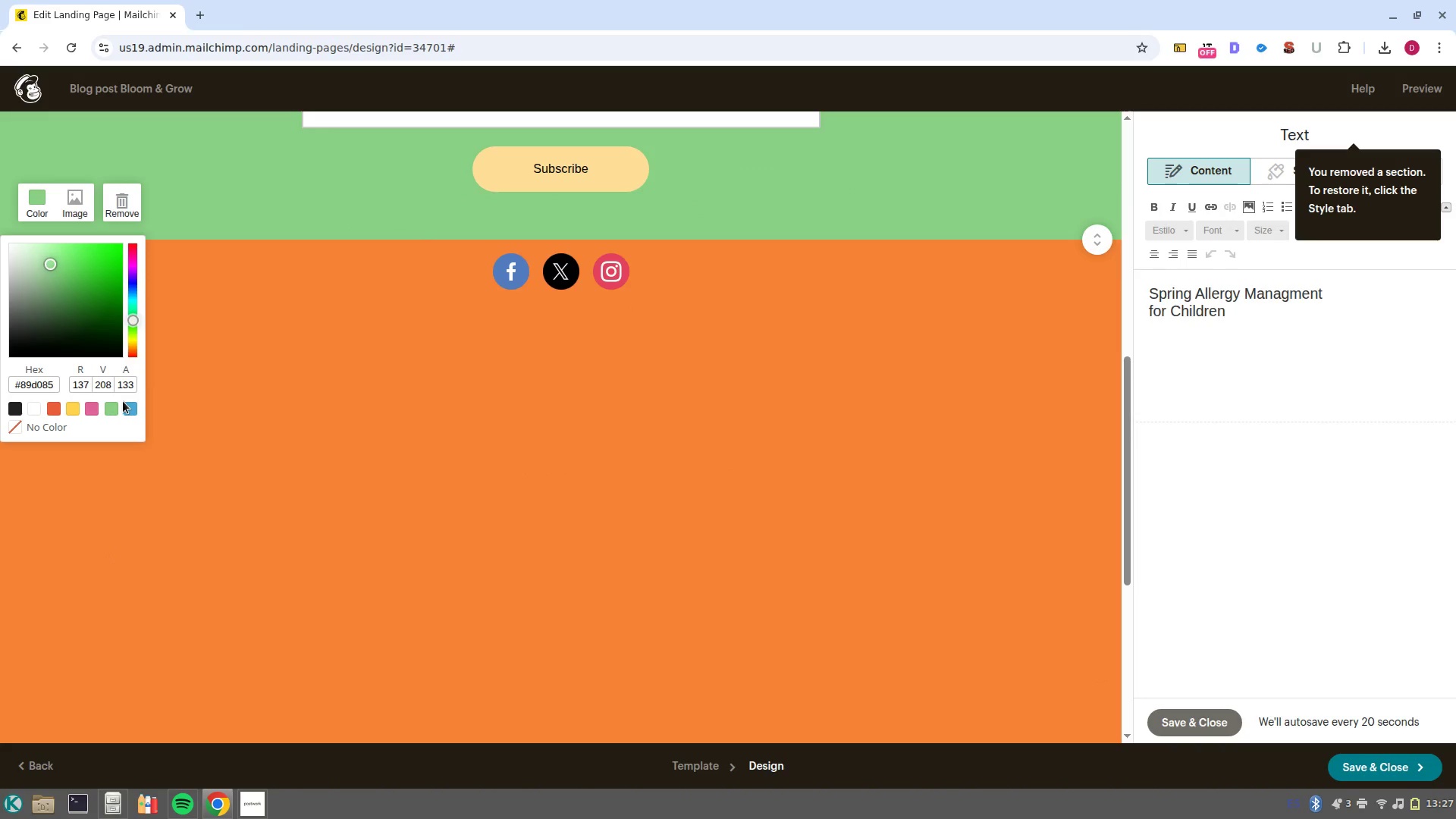 
left_click([133, 407])
 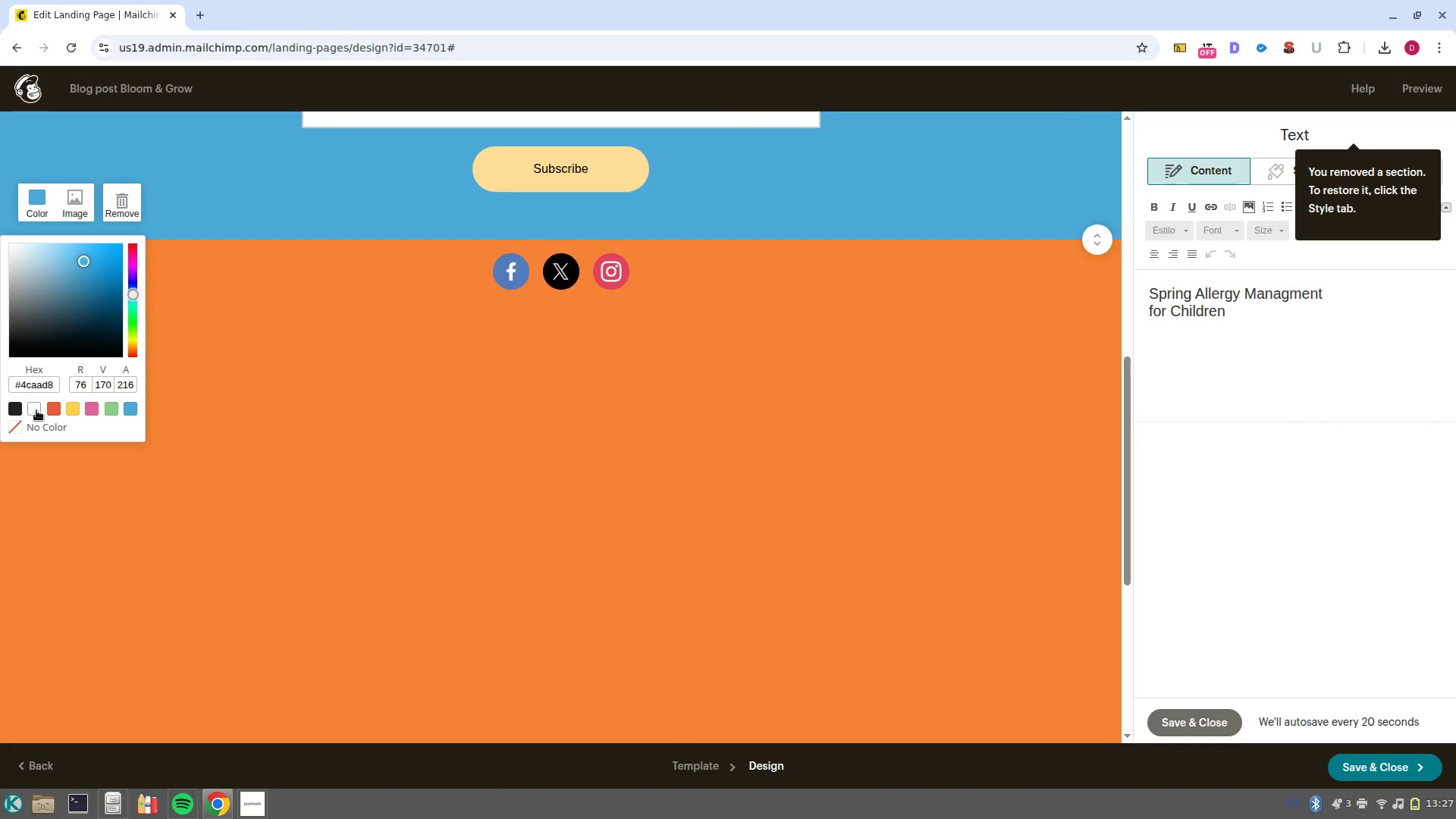 
scroll: coordinate [383, 416], scroll_direction: up, amount: 9.0
 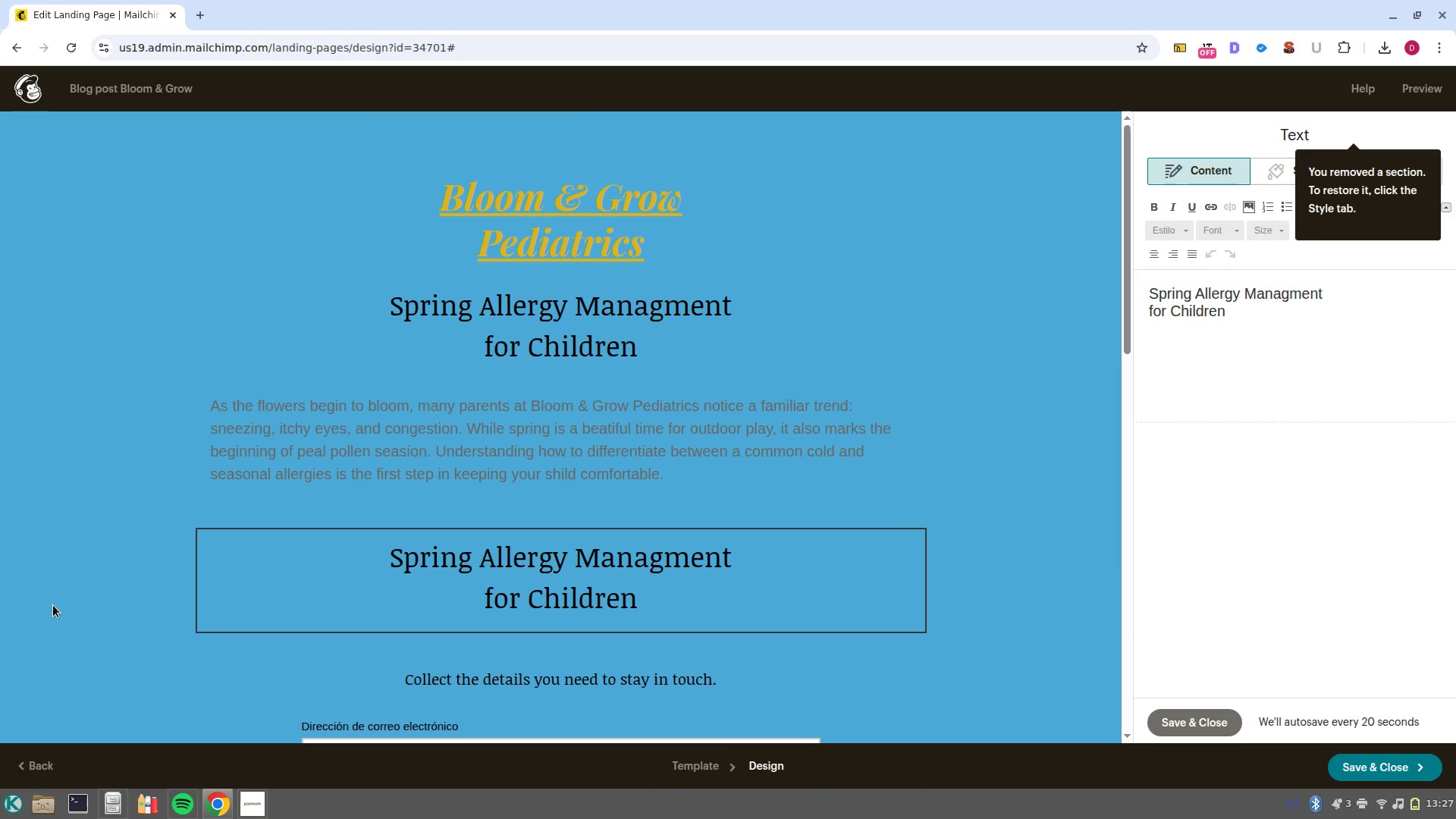 
scroll: coordinate [50, 595], scroll_direction: down, amount: 4.0
 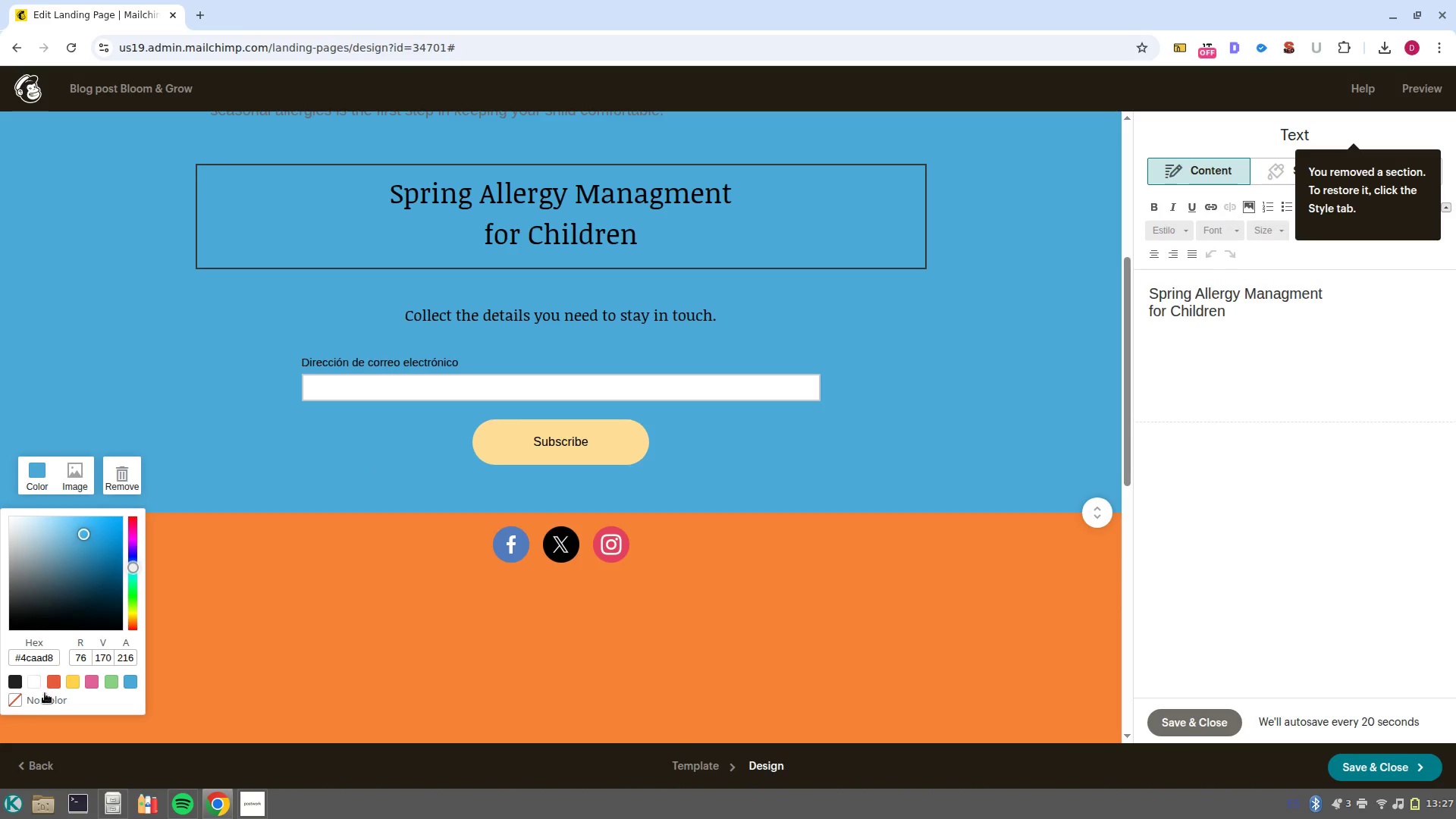 
left_click([40, 686])
 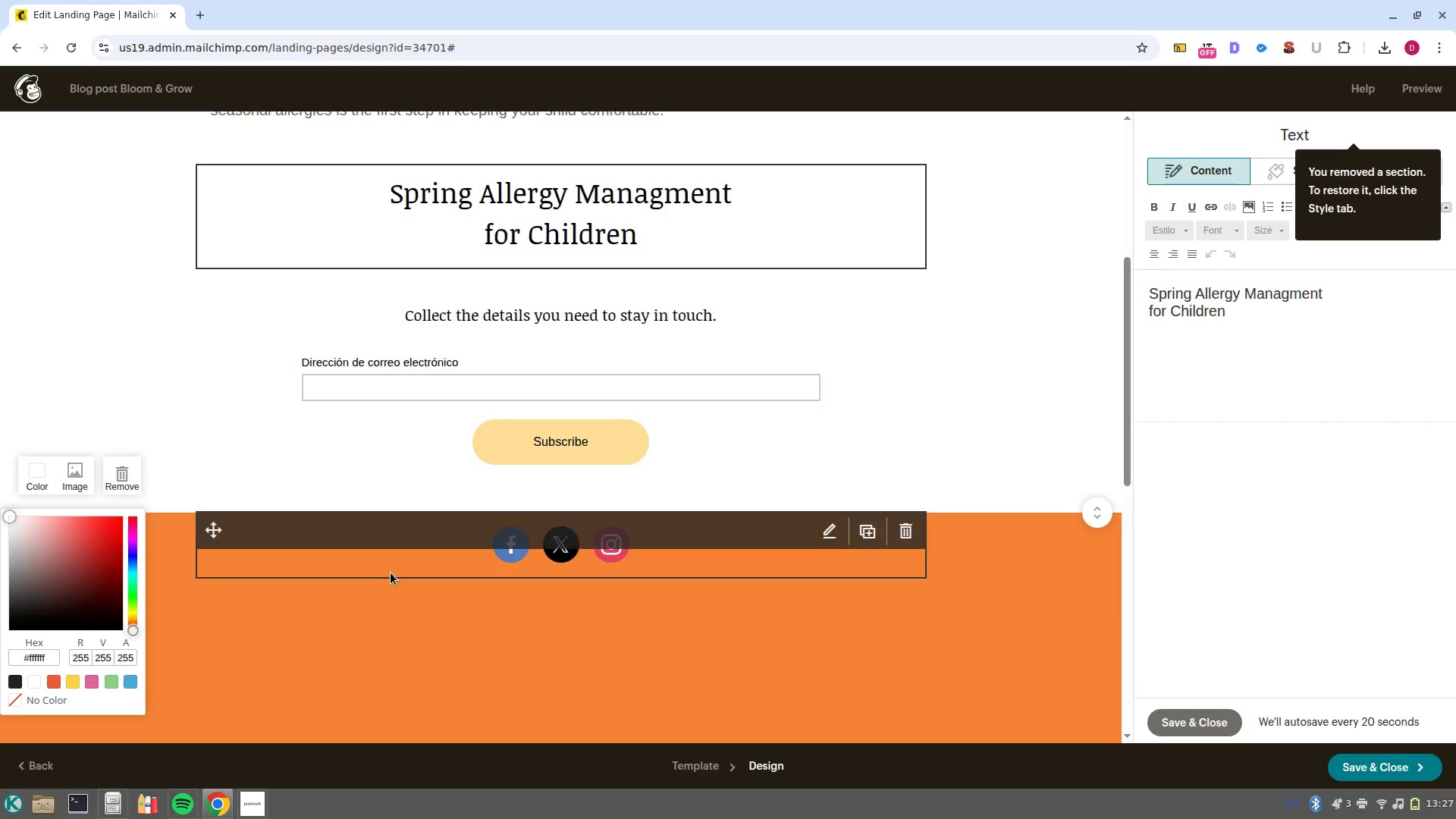 
scroll: coordinate [392, 570], scroll_direction: up, amount: 8.0
 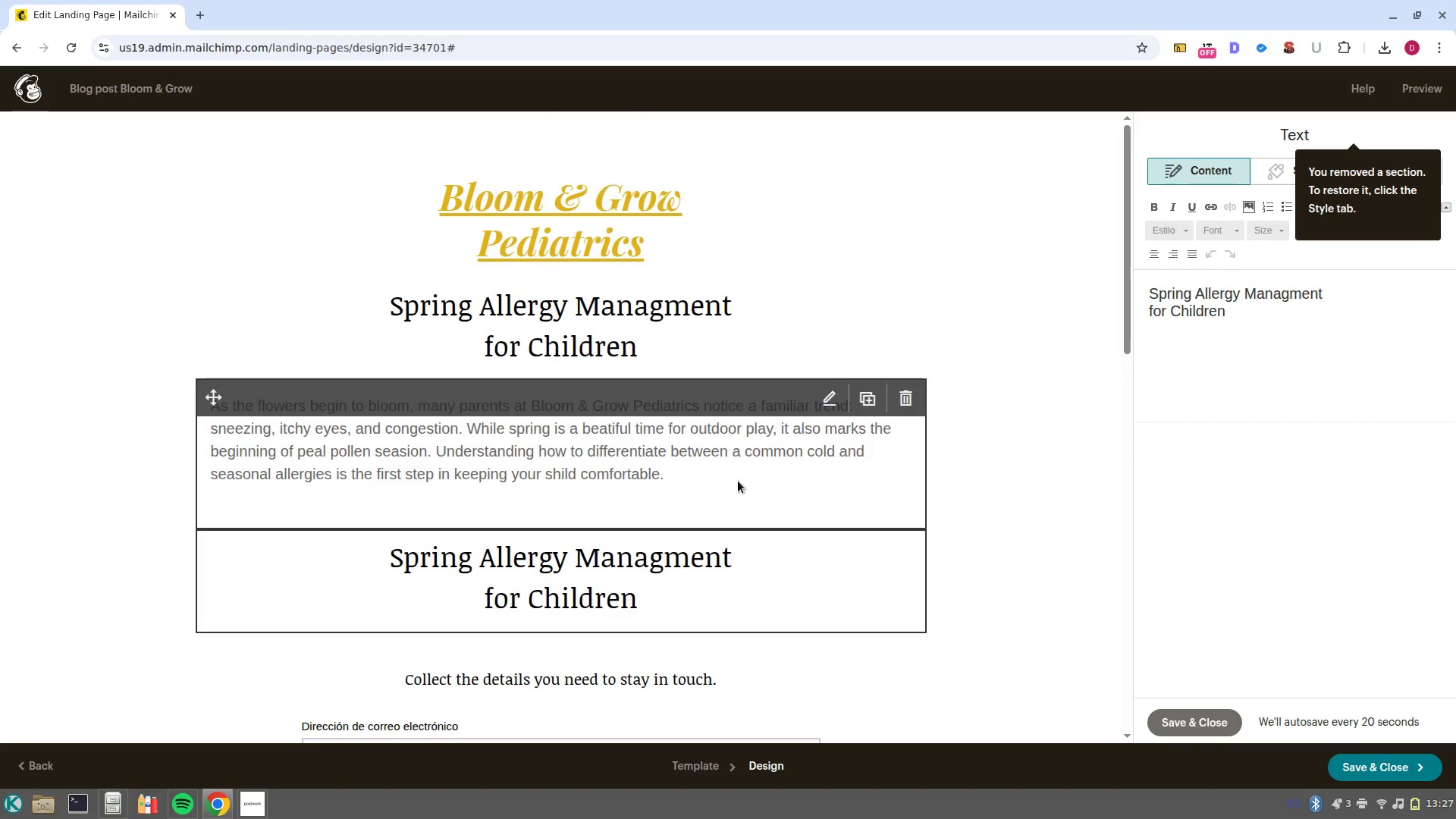 
left_click([738, 481])
 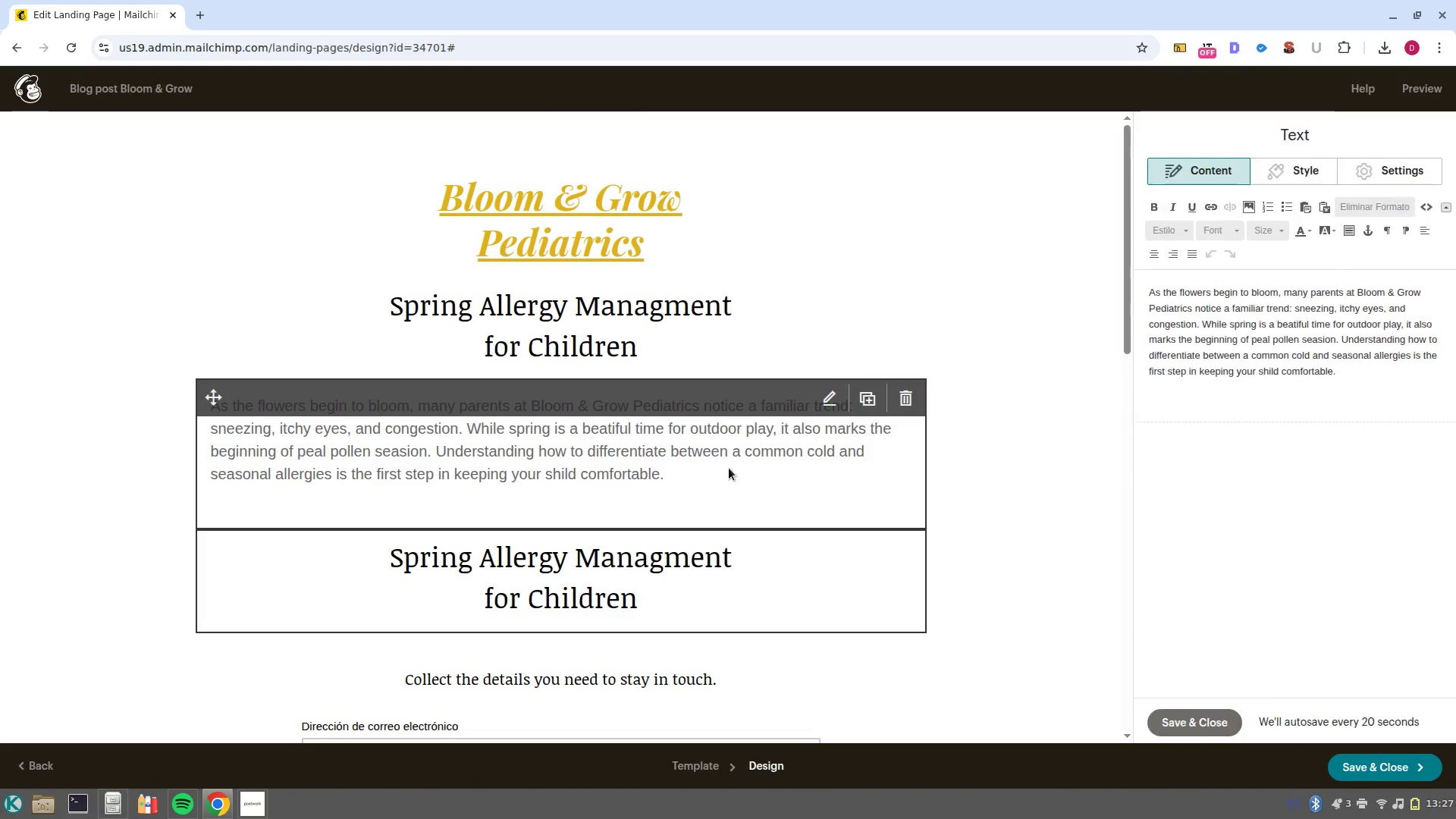 
left_click([726, 467])
 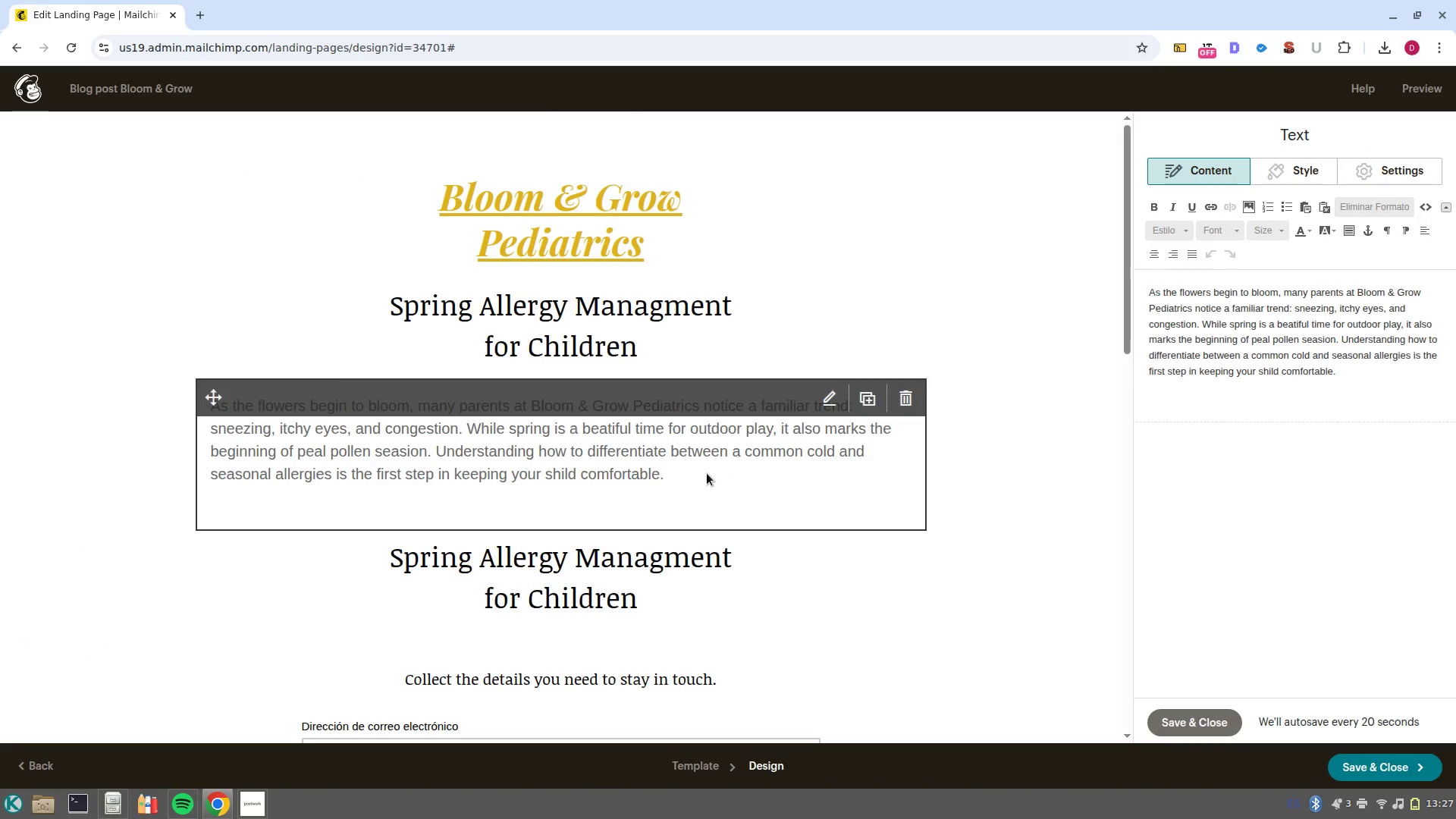 
left_click([705, 474])
 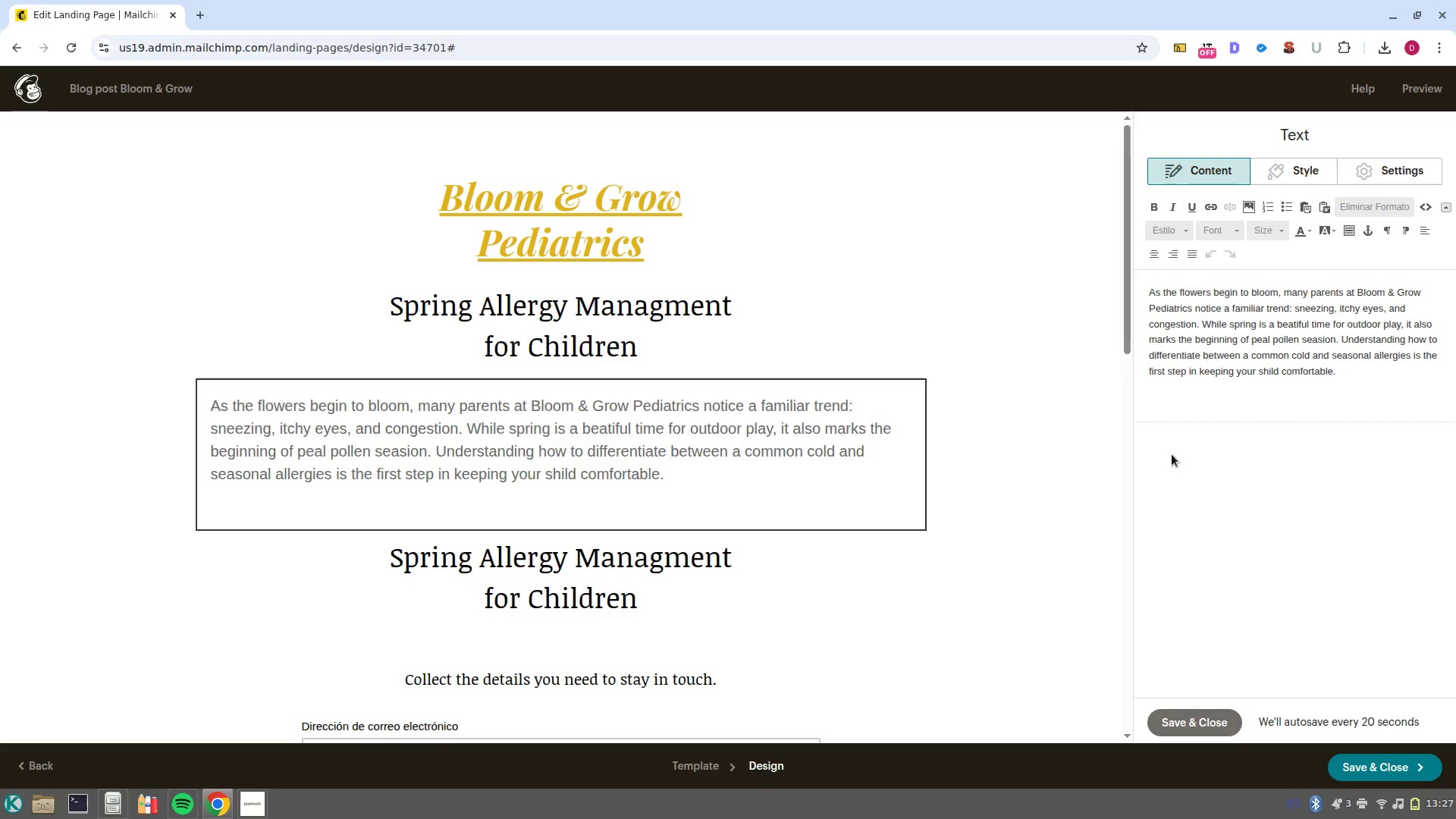 
left_click([1326, 373])
 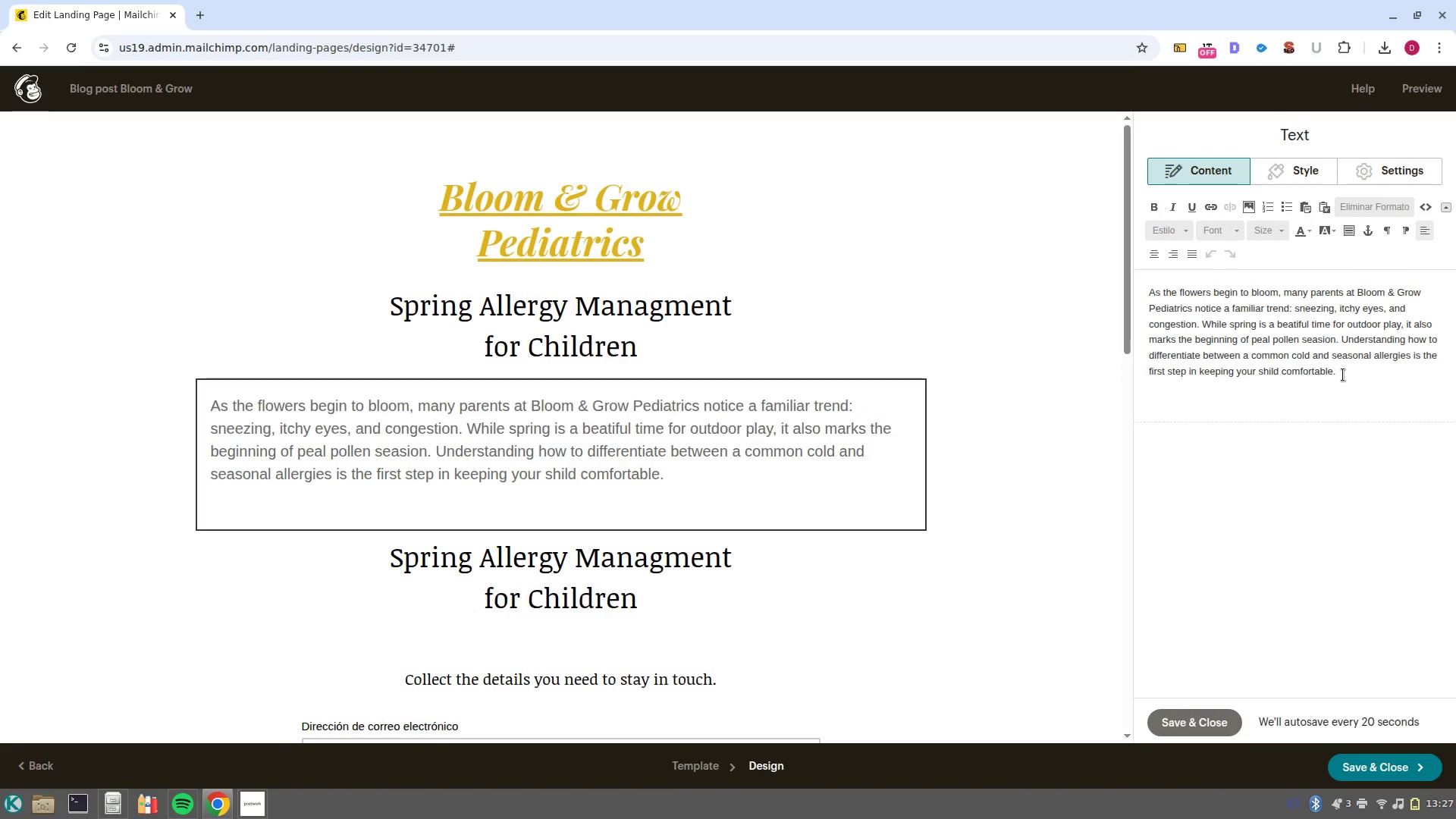 
key(NumpadEnter)
 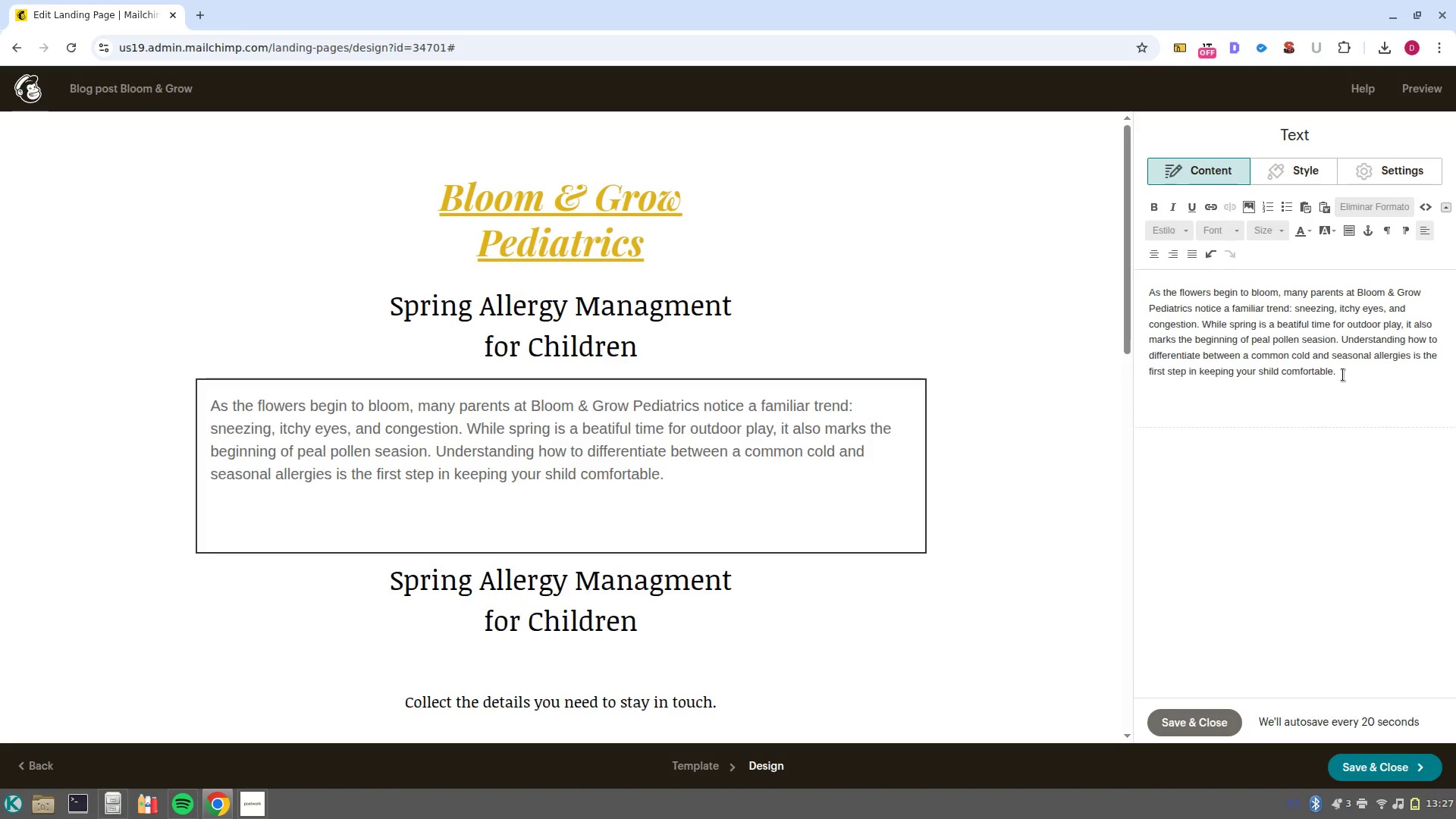 
key(Backspace)
 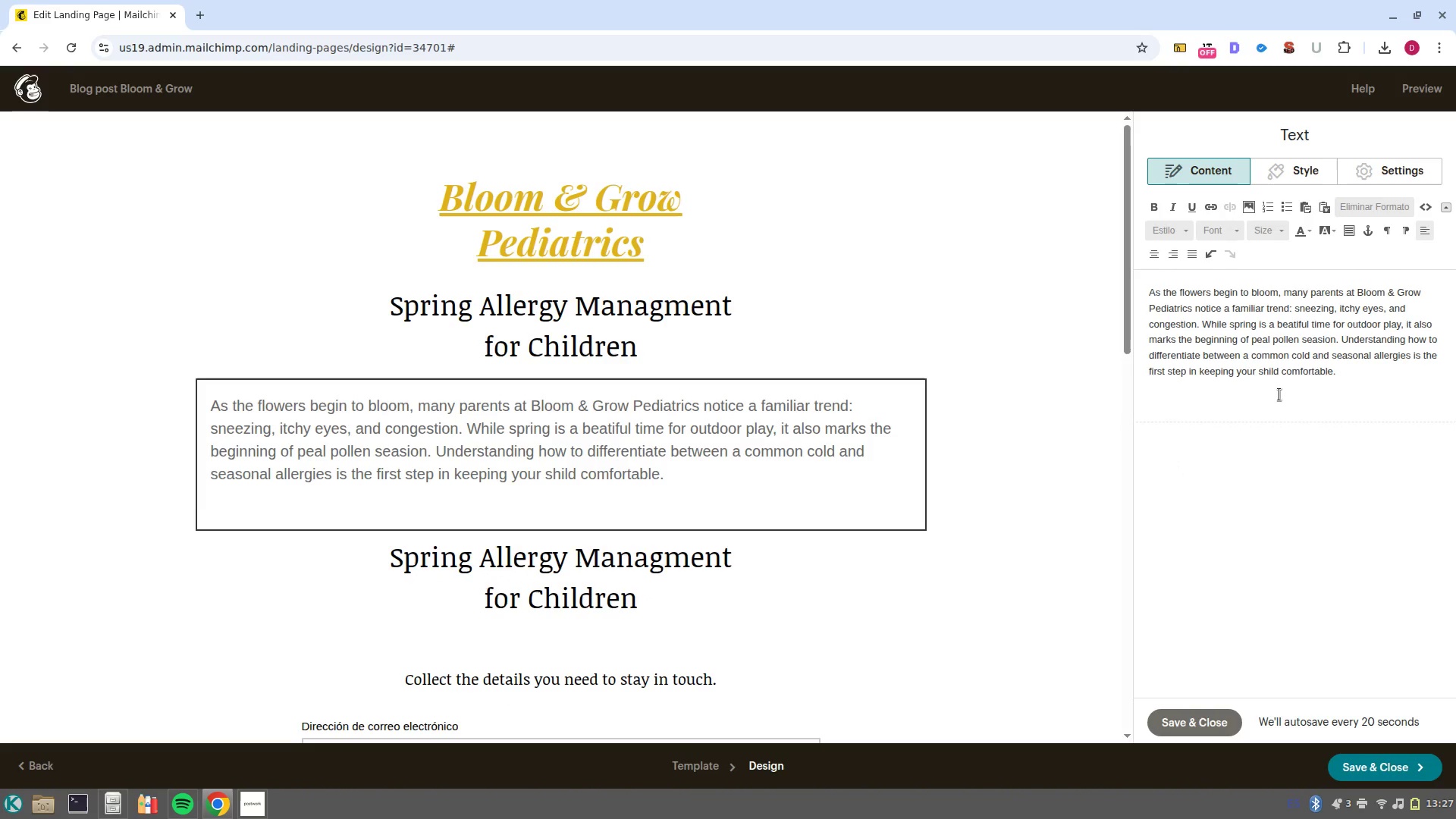 
left_click([1244, 406])
 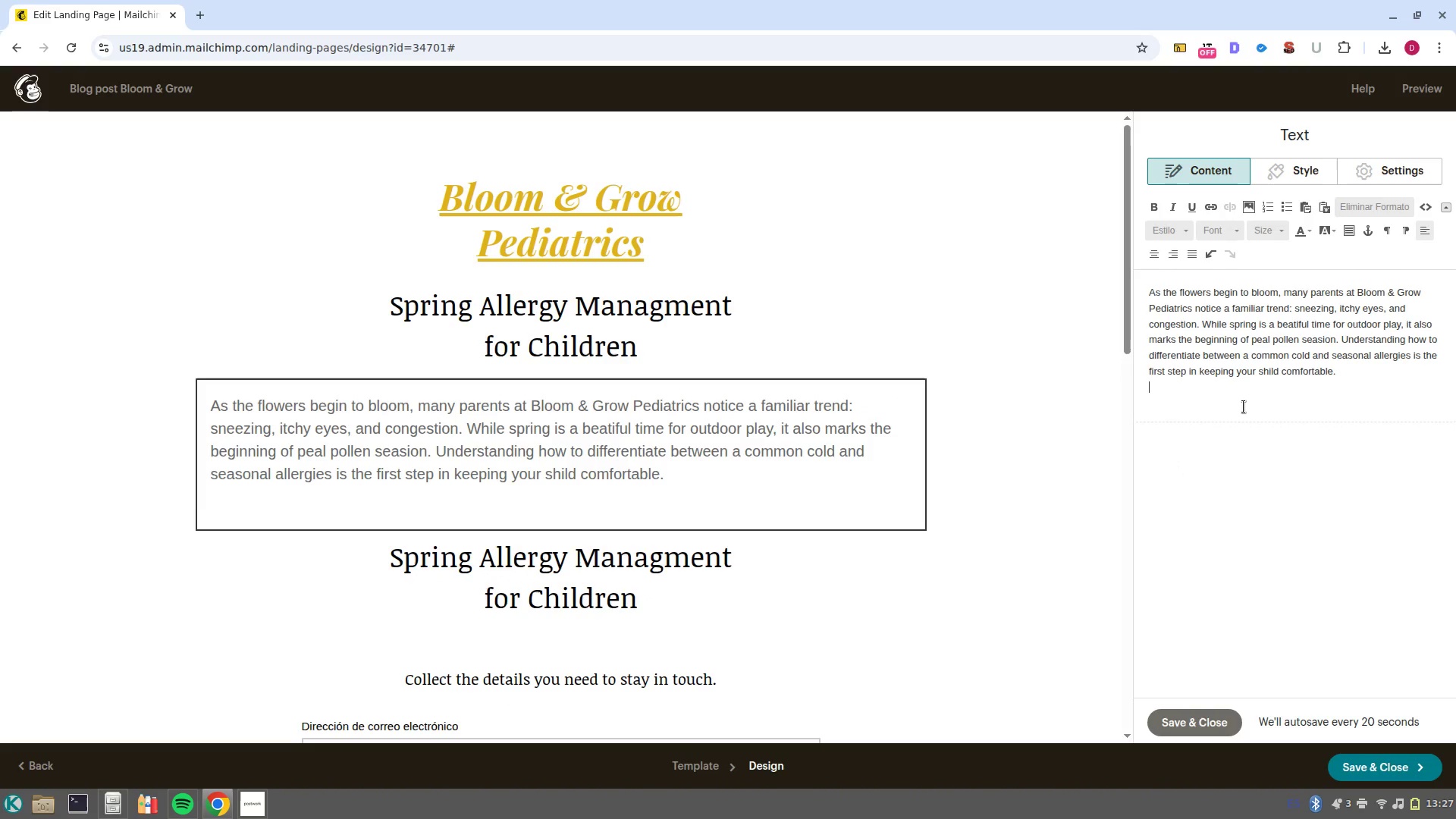 
key(Backspace)
 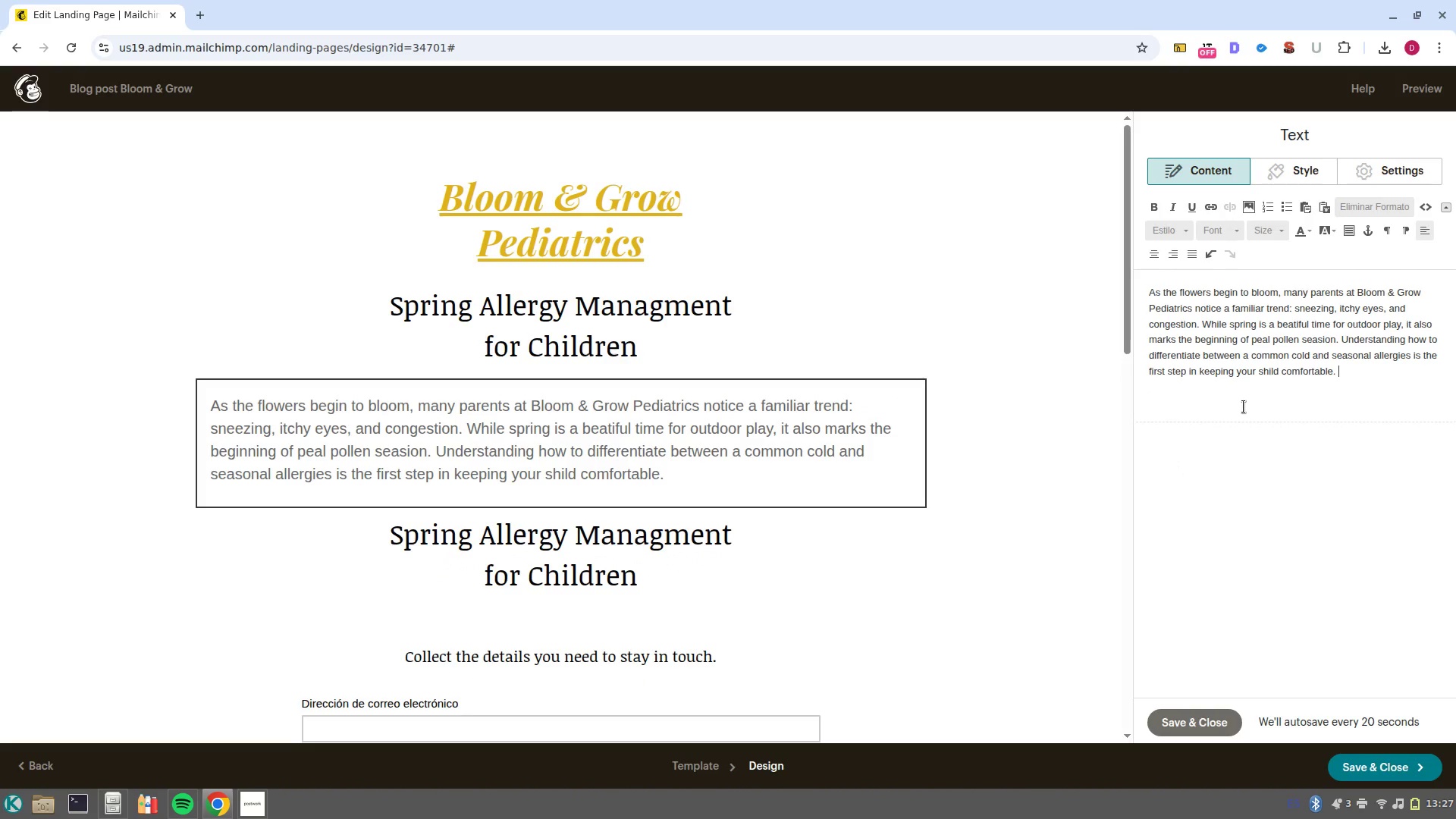 
key(ArrowDown)
 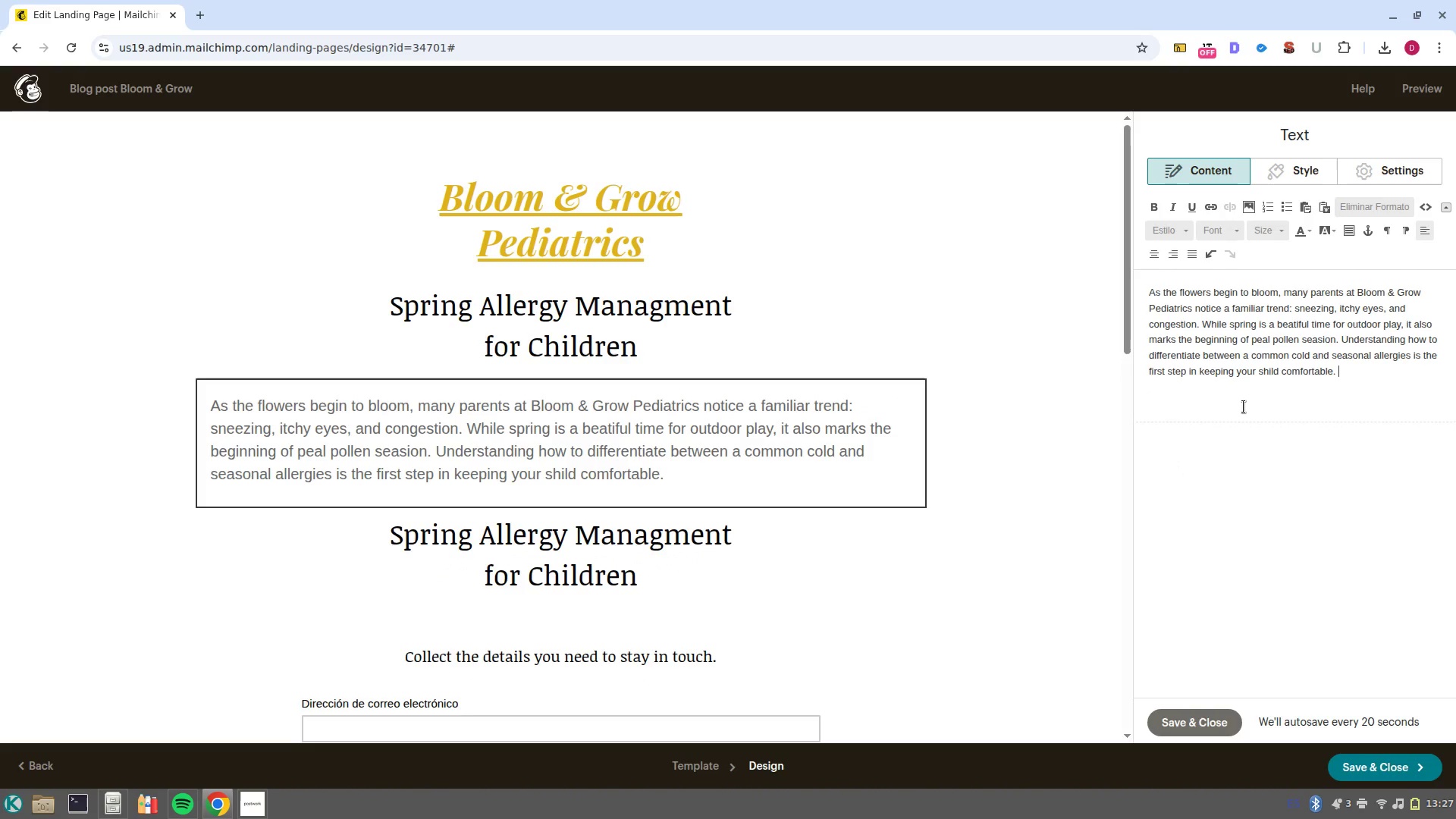 
key(ArrowDown)
 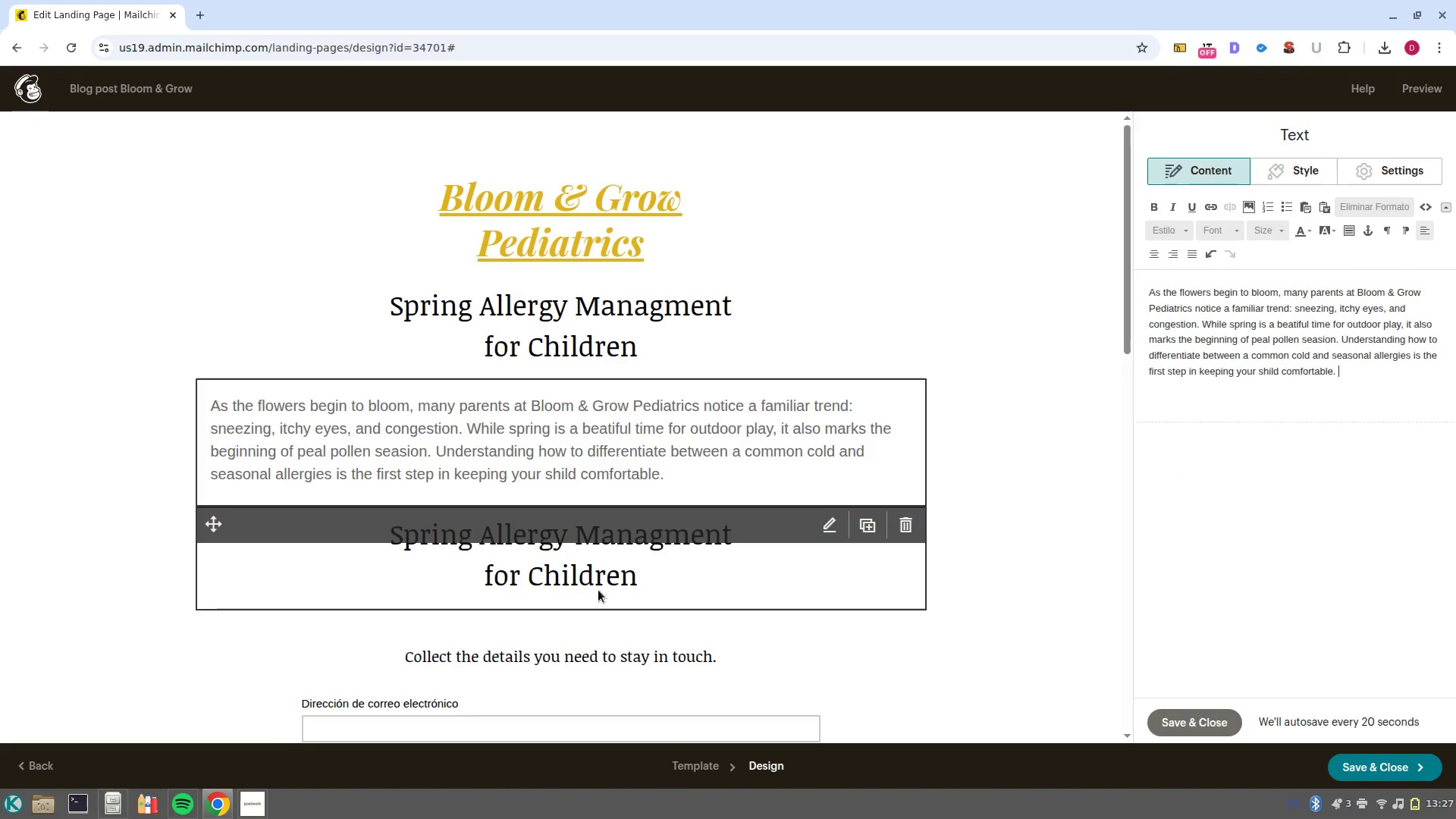 
left_click([609, 572])
 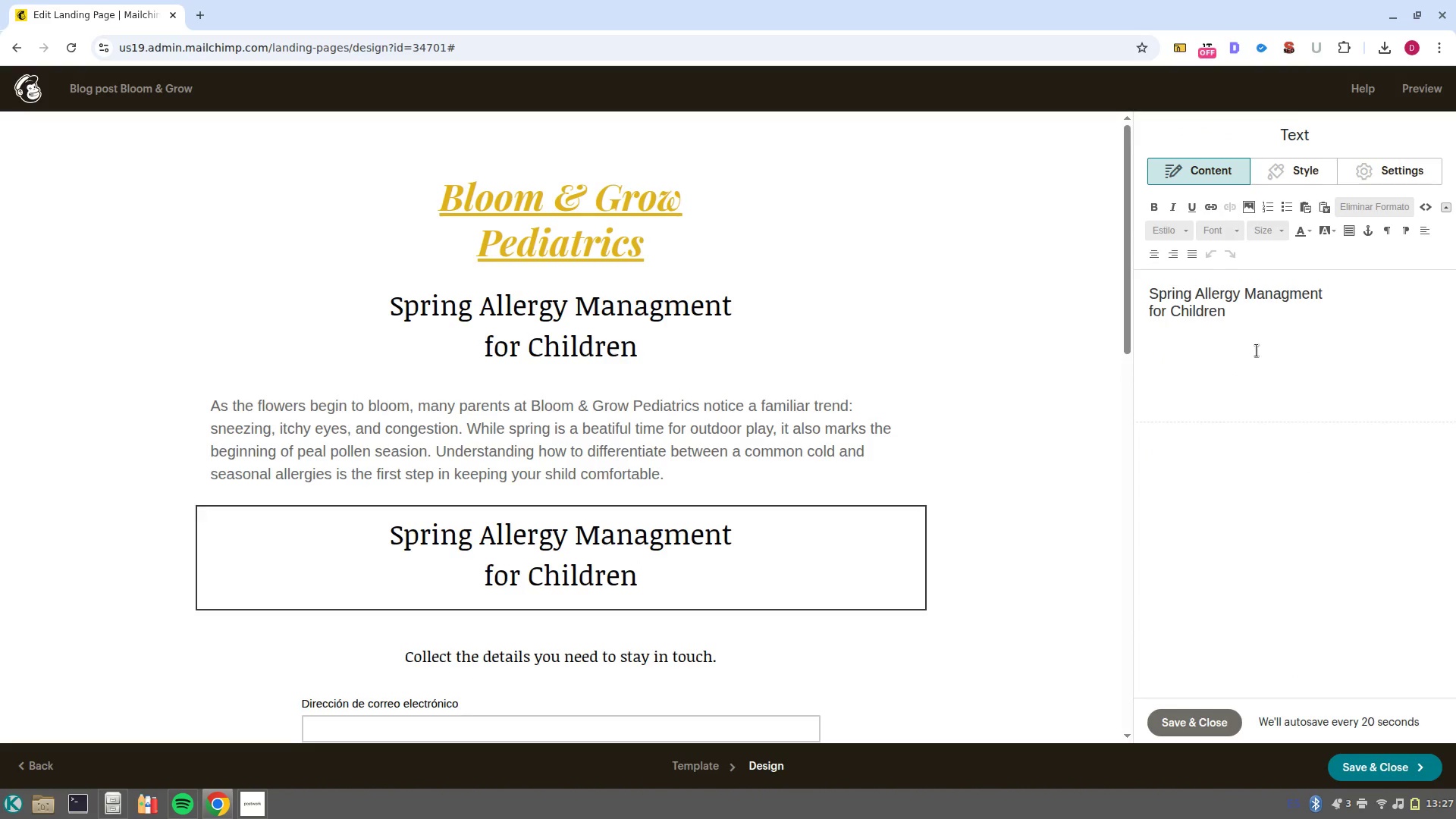 
left_click_drag(start_coordinate=[1265, 334], to_coordinate=[1131, 295])
 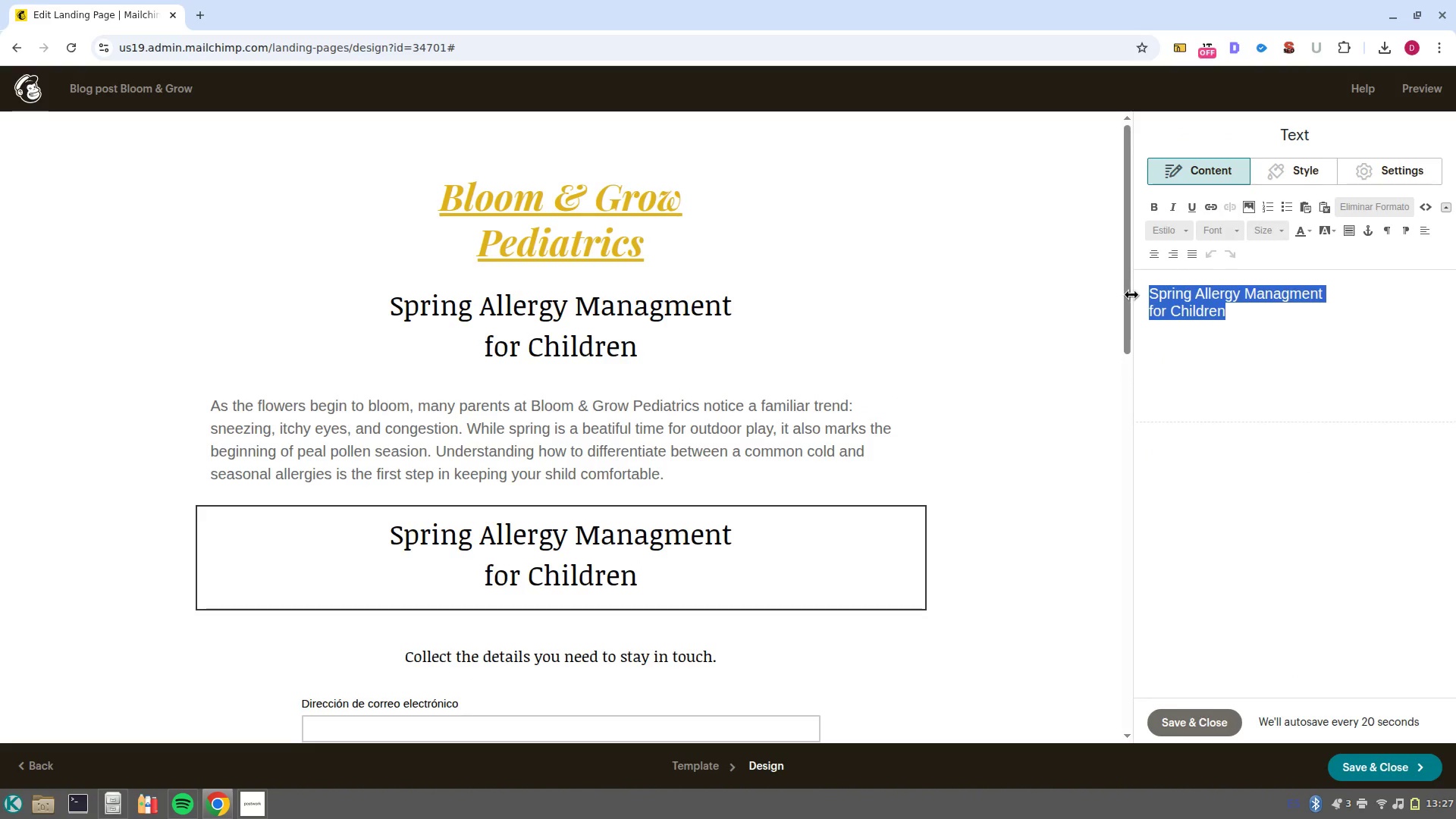 
type(Coo)
key(Backspace)
type(mmon s)
key(Backspace)
type(Symptoms in infa)
key(Backspace)
key(Backspace)
key(Backspace)
key(Backspace)
type(Infants and Toddlers)
 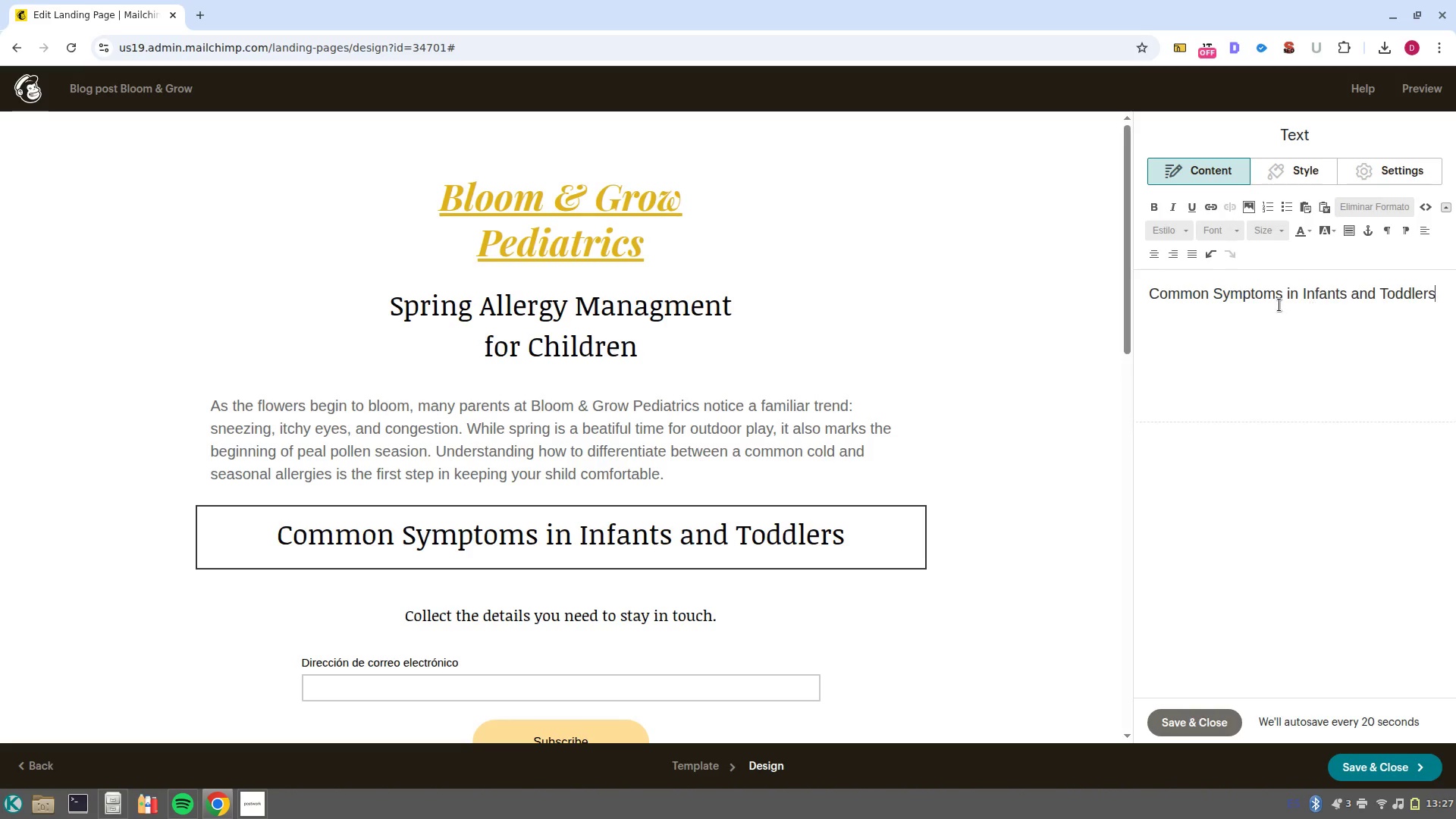 
left_click([1304, 295])
 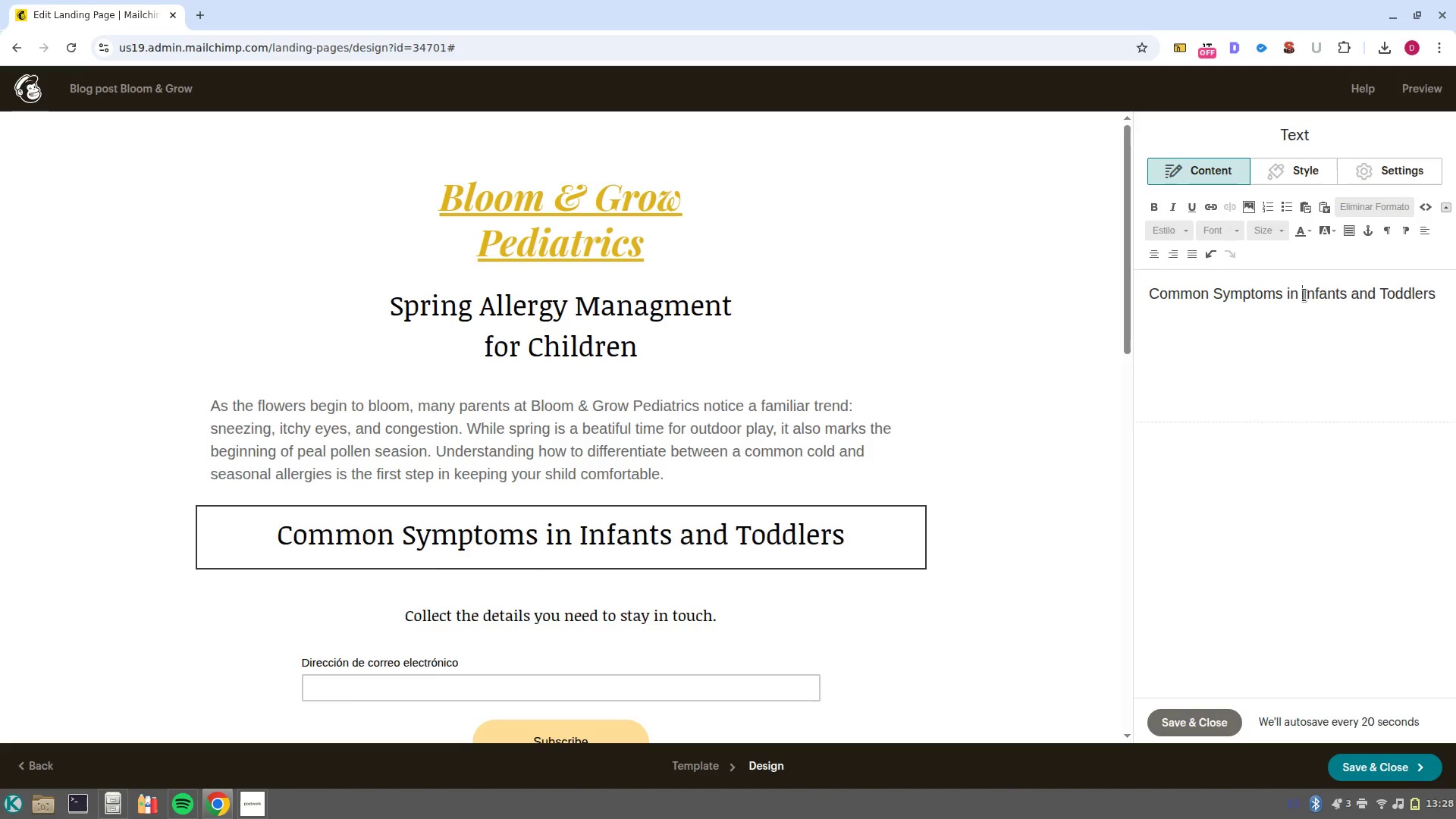 
key(NumpadEnter)
 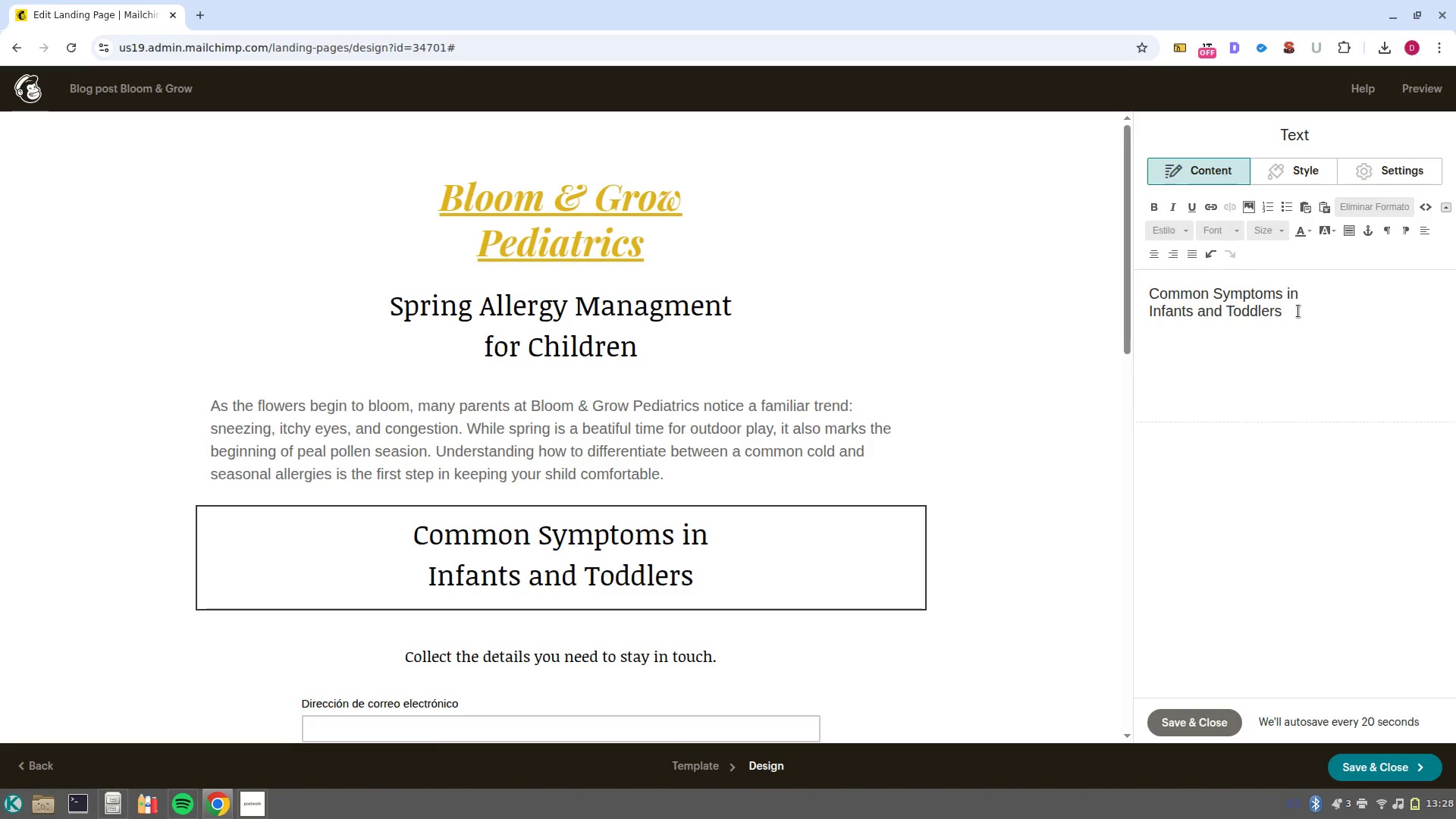 
left_click_drag(start_coordinate=[1299, 313], to_coordinate=[1106, 304])
 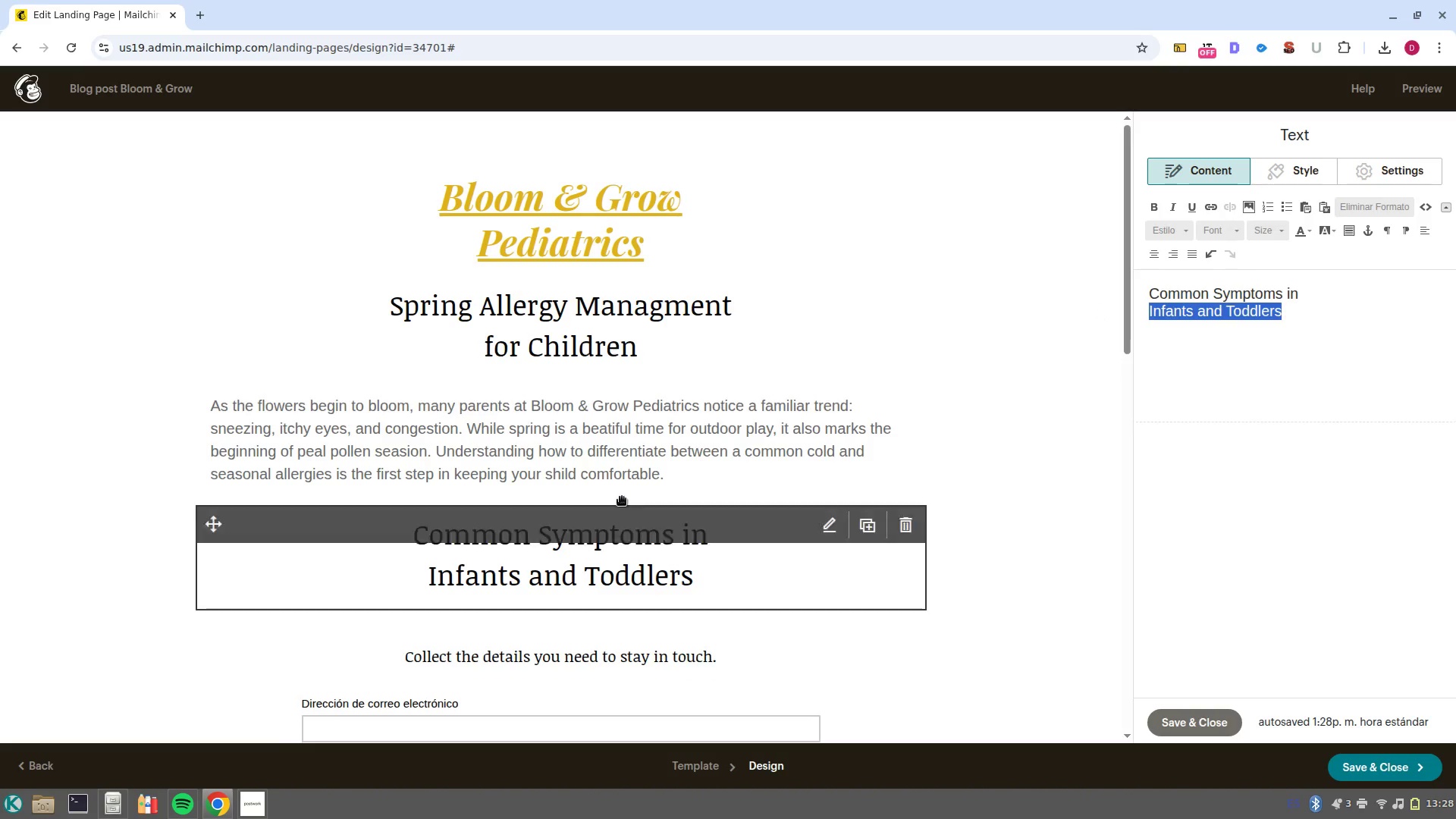 
left_click([587, 454])
 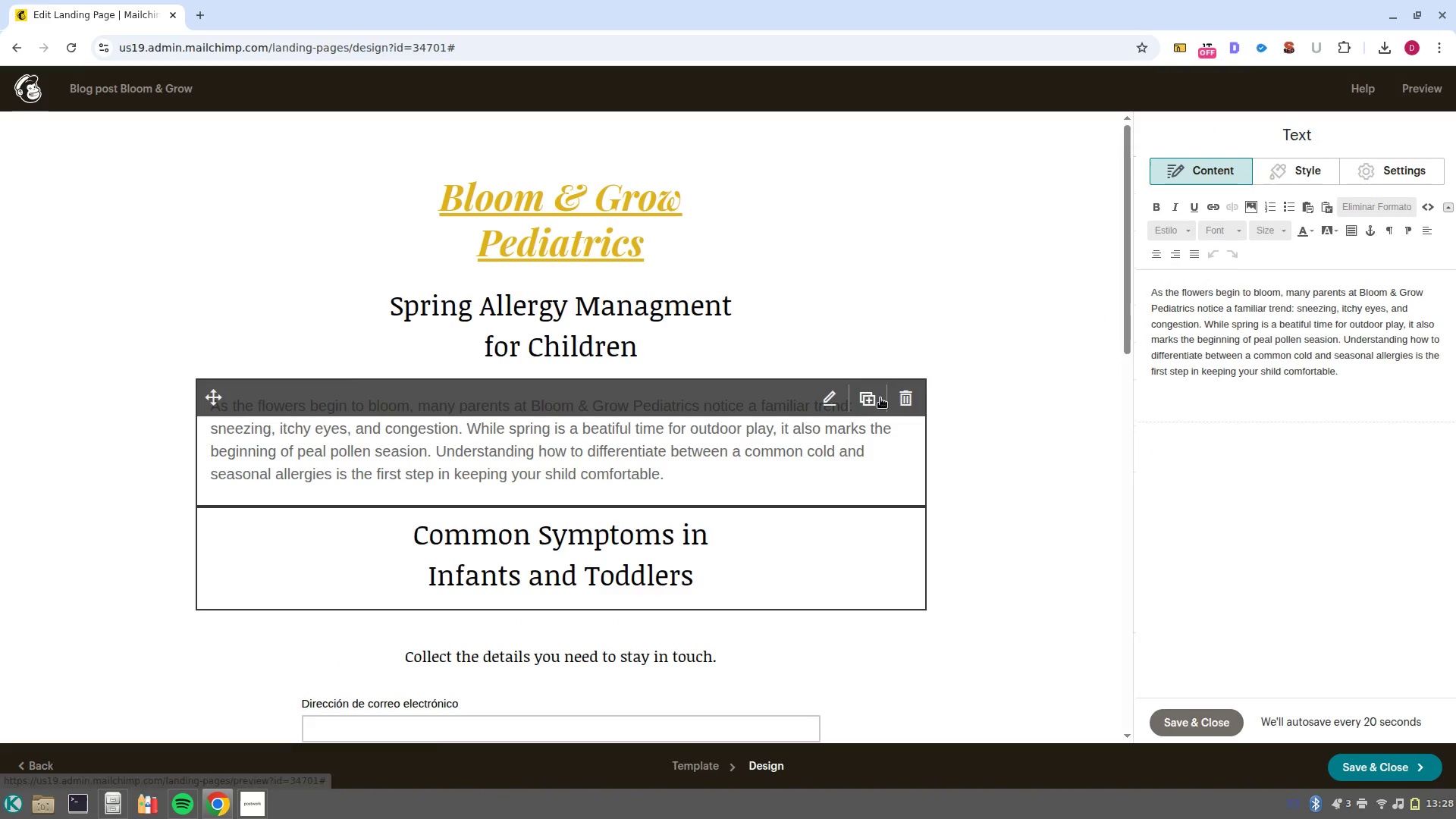 
left_click([877, 402])
 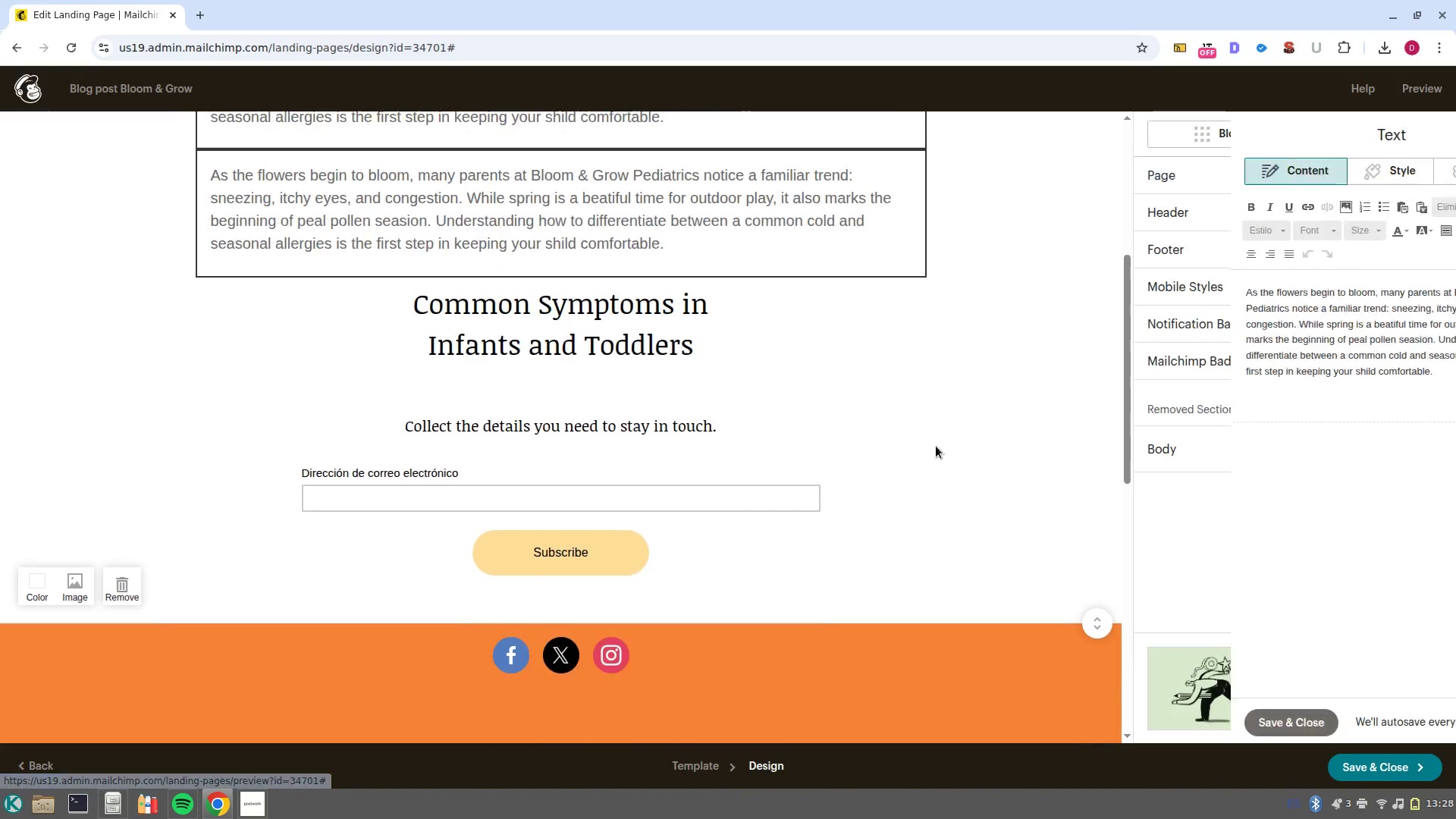 
scroll: coordinate [858, 331], scroll_direction: up, amount: 1.0
 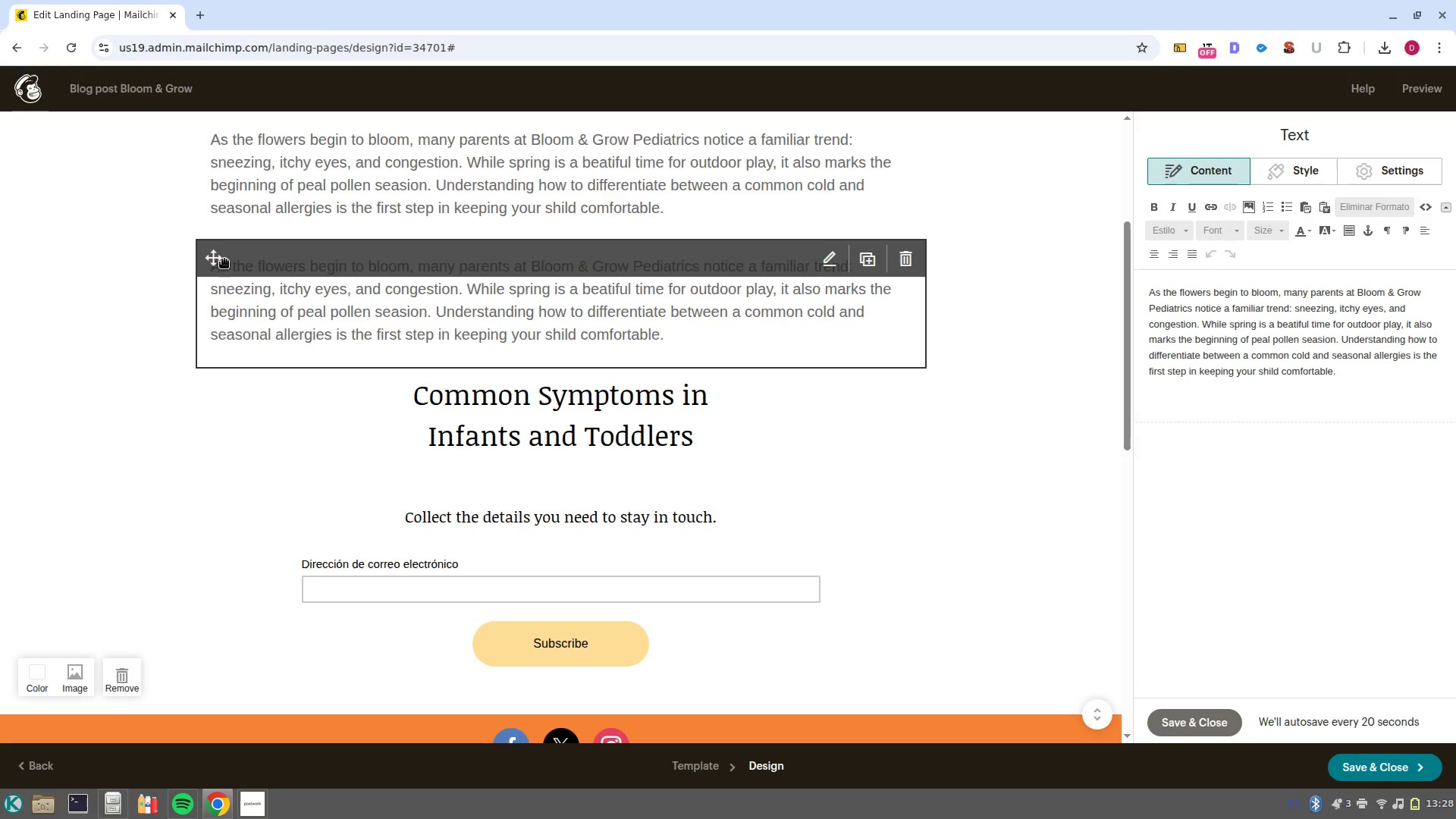 
left_click_drag(start_coordinate=[207, 254], to_coordinate=[315, 361])
 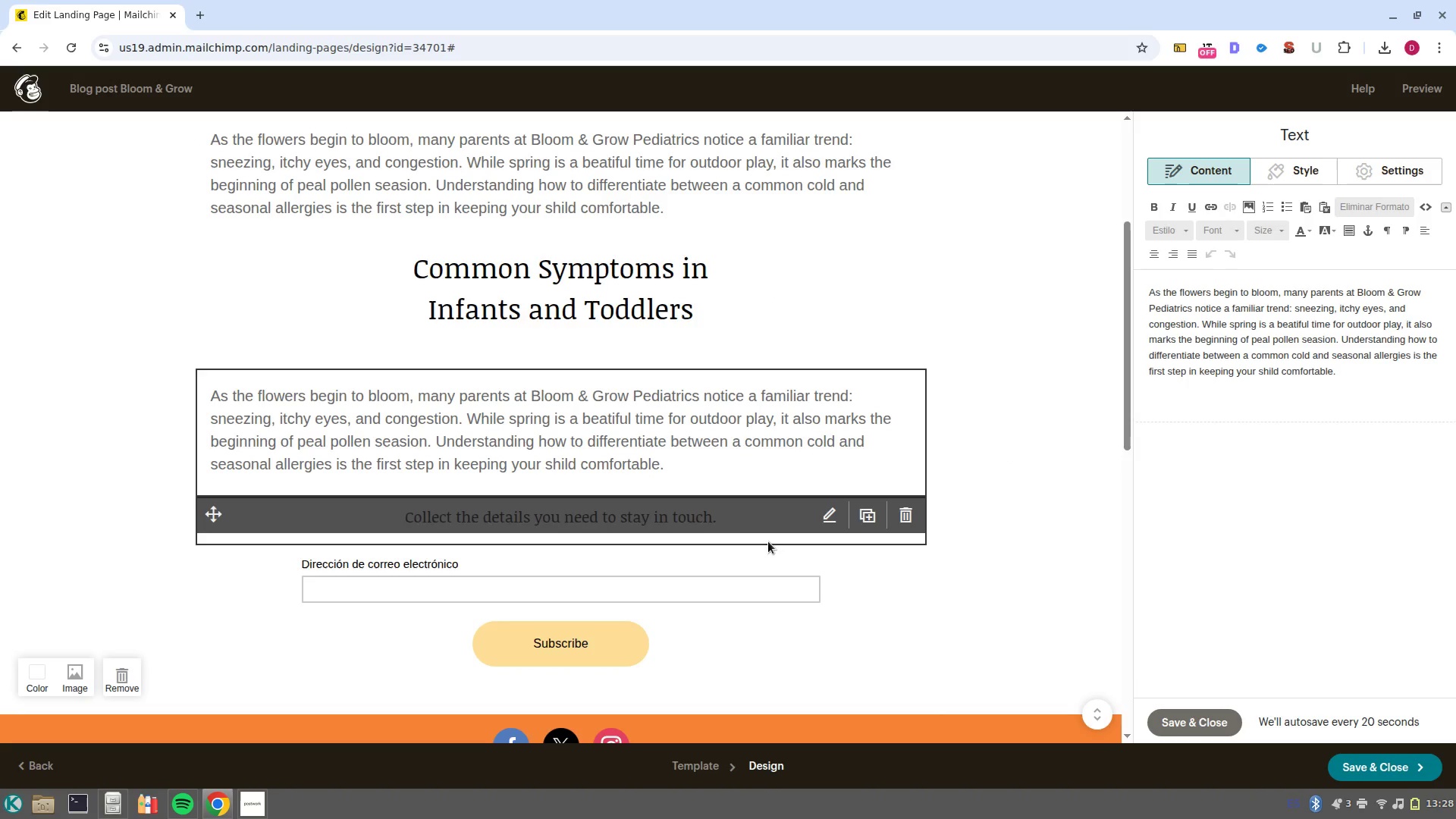 
left_click([769, 522])
 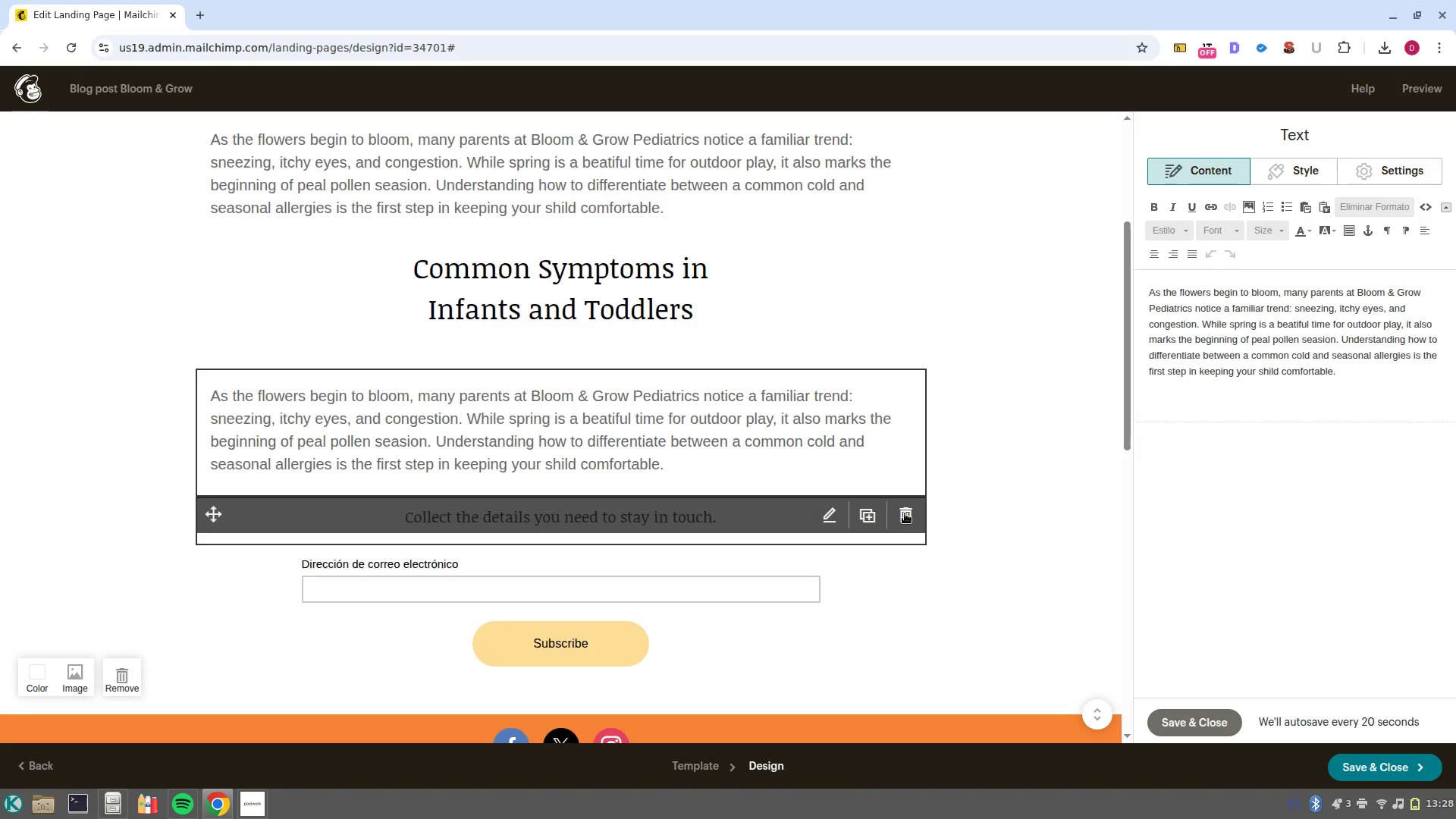 
left_click([912, 511])
 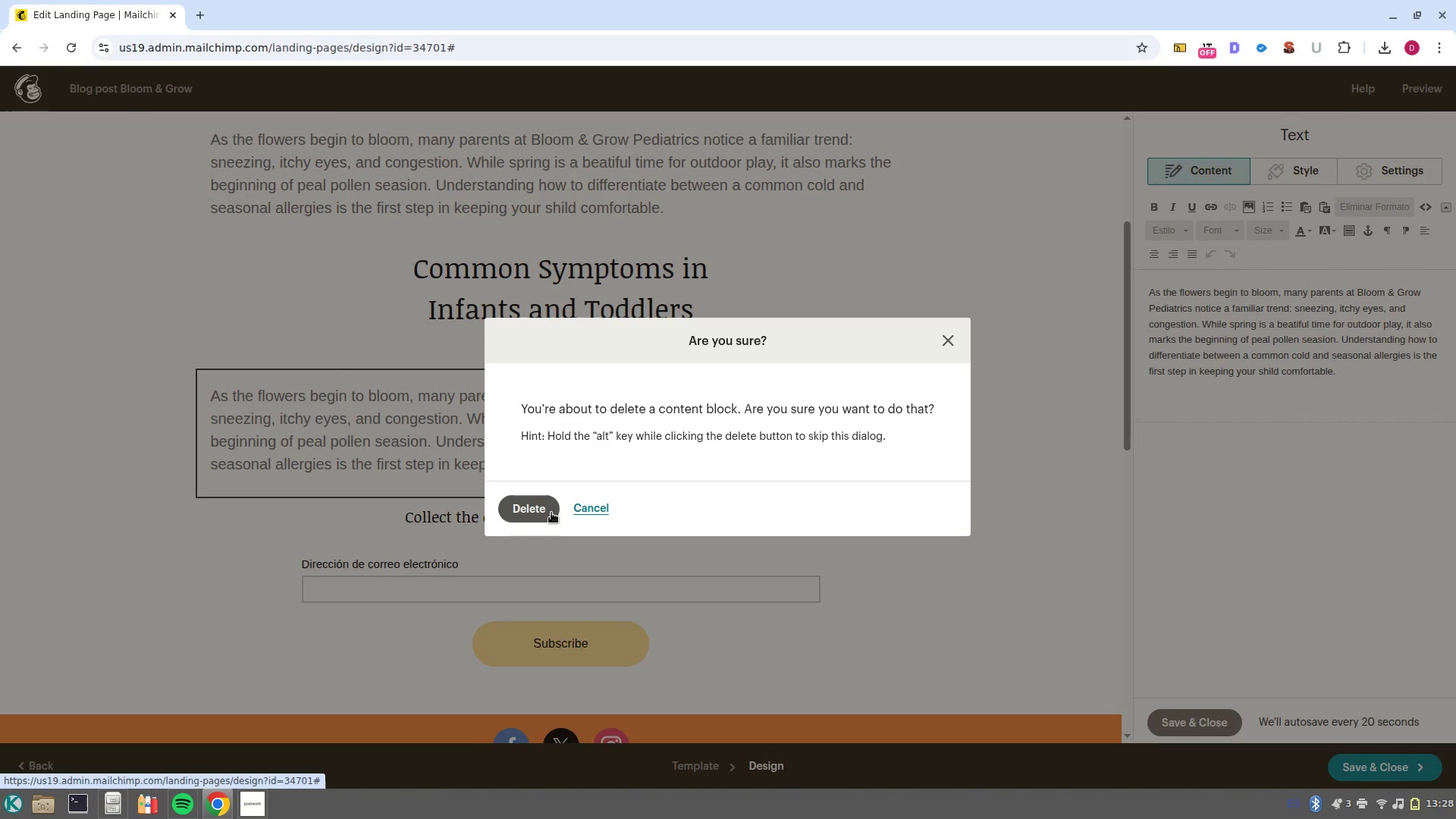 
left_click([545, 510])
 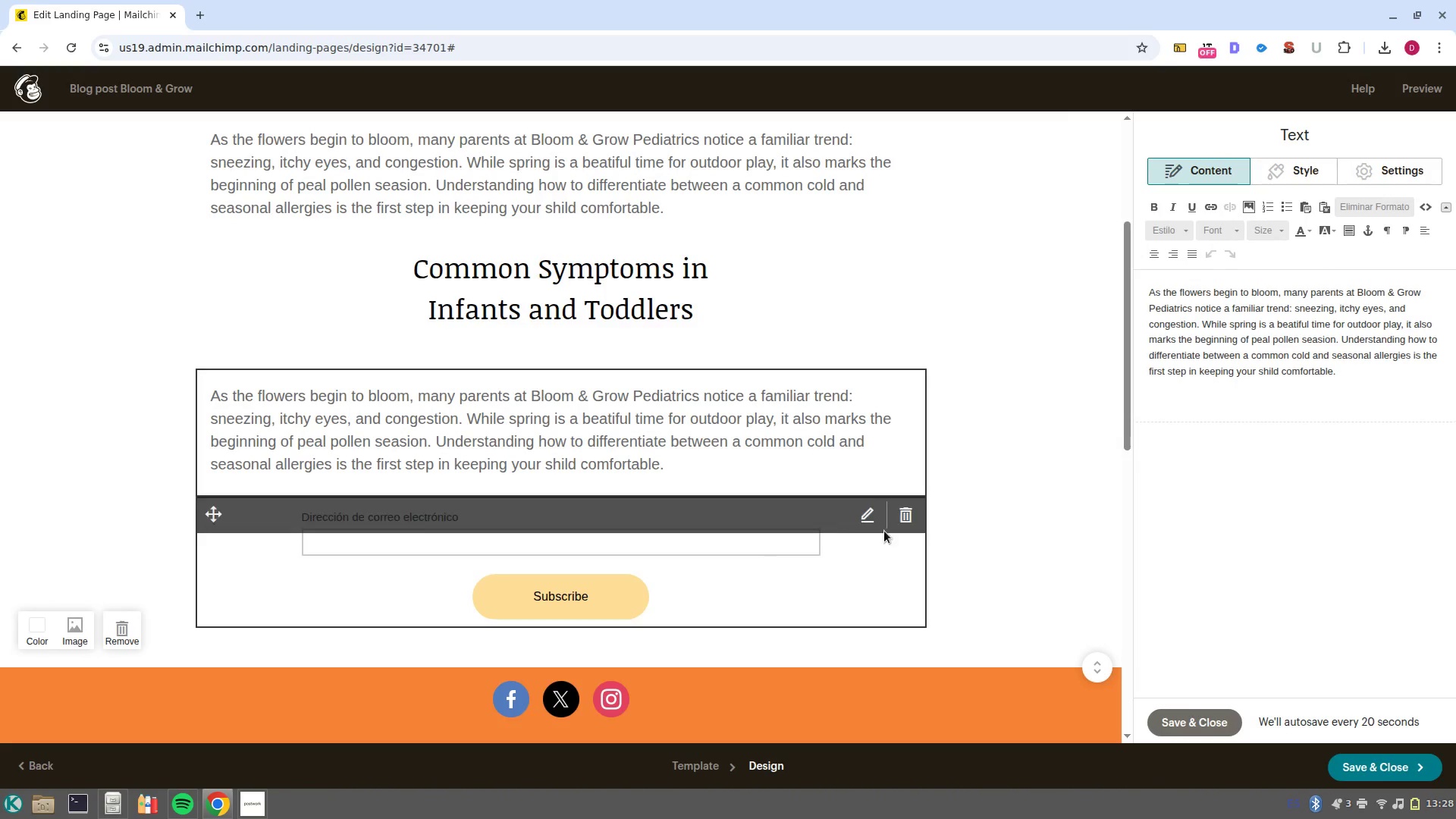 
left_click([915, 519])
 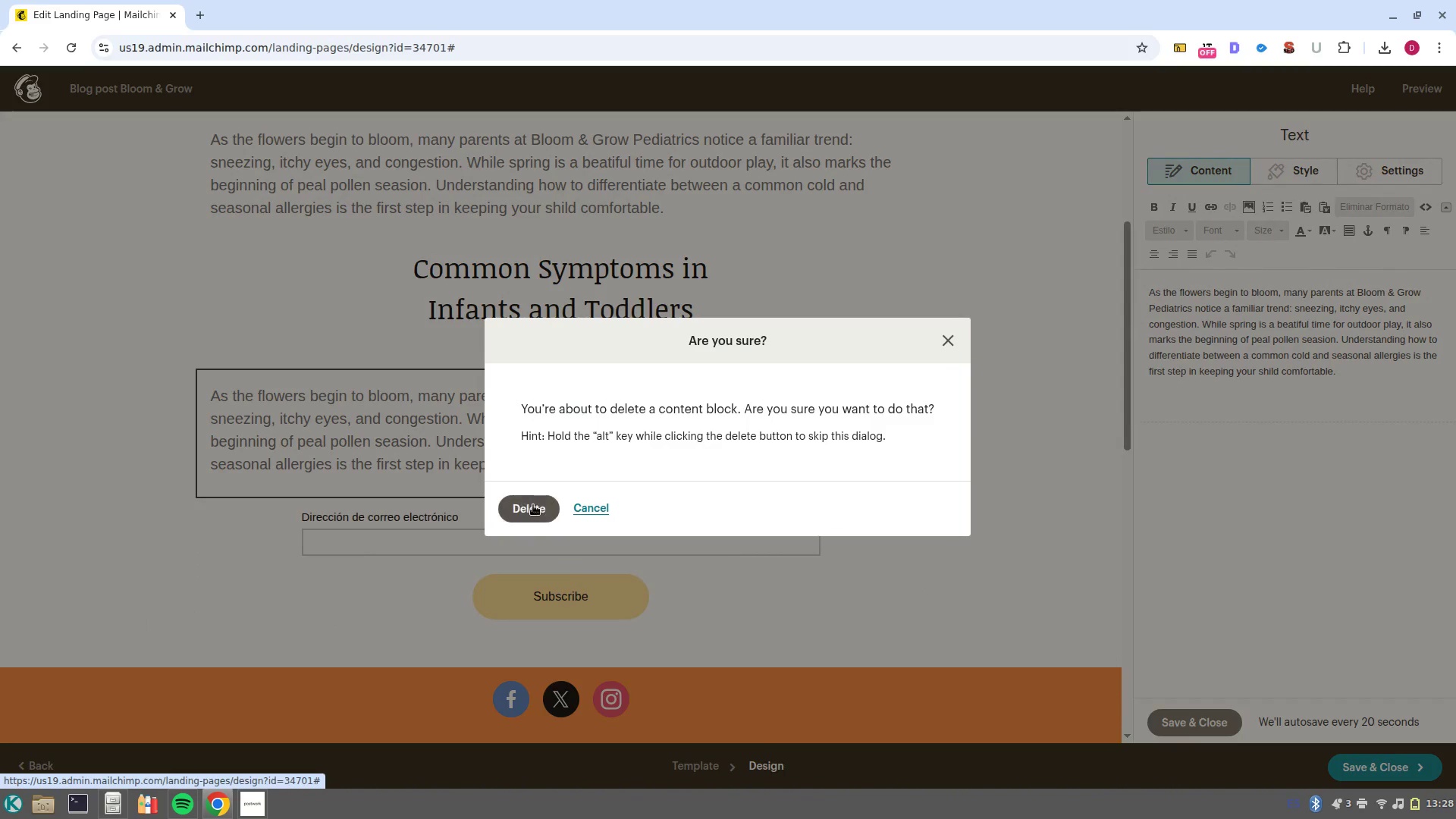 
left_click([533, 506])
 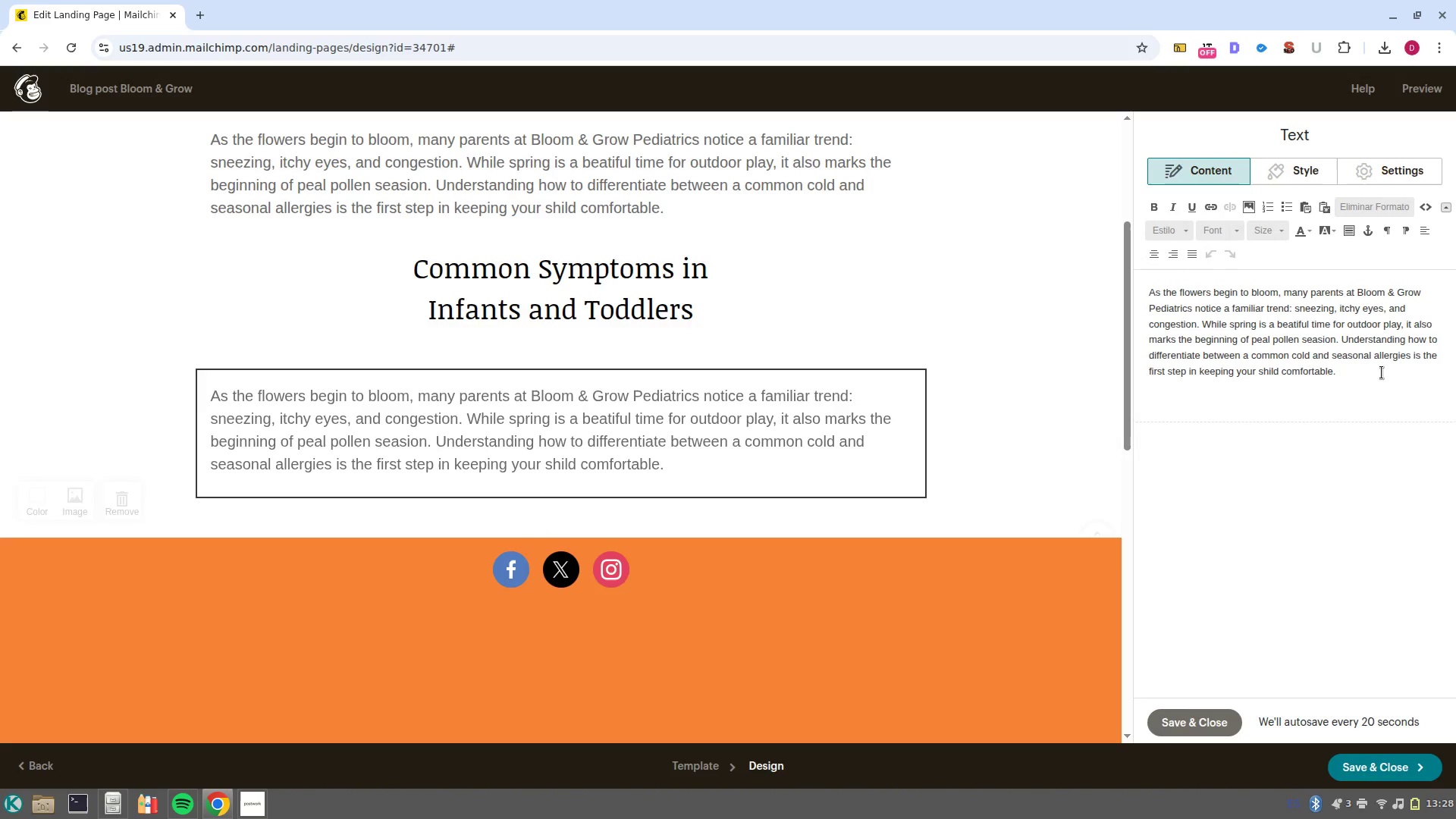 
left_click_drag(start_coordinate=[1379, 377], to_coordinate=[1108, 285])
 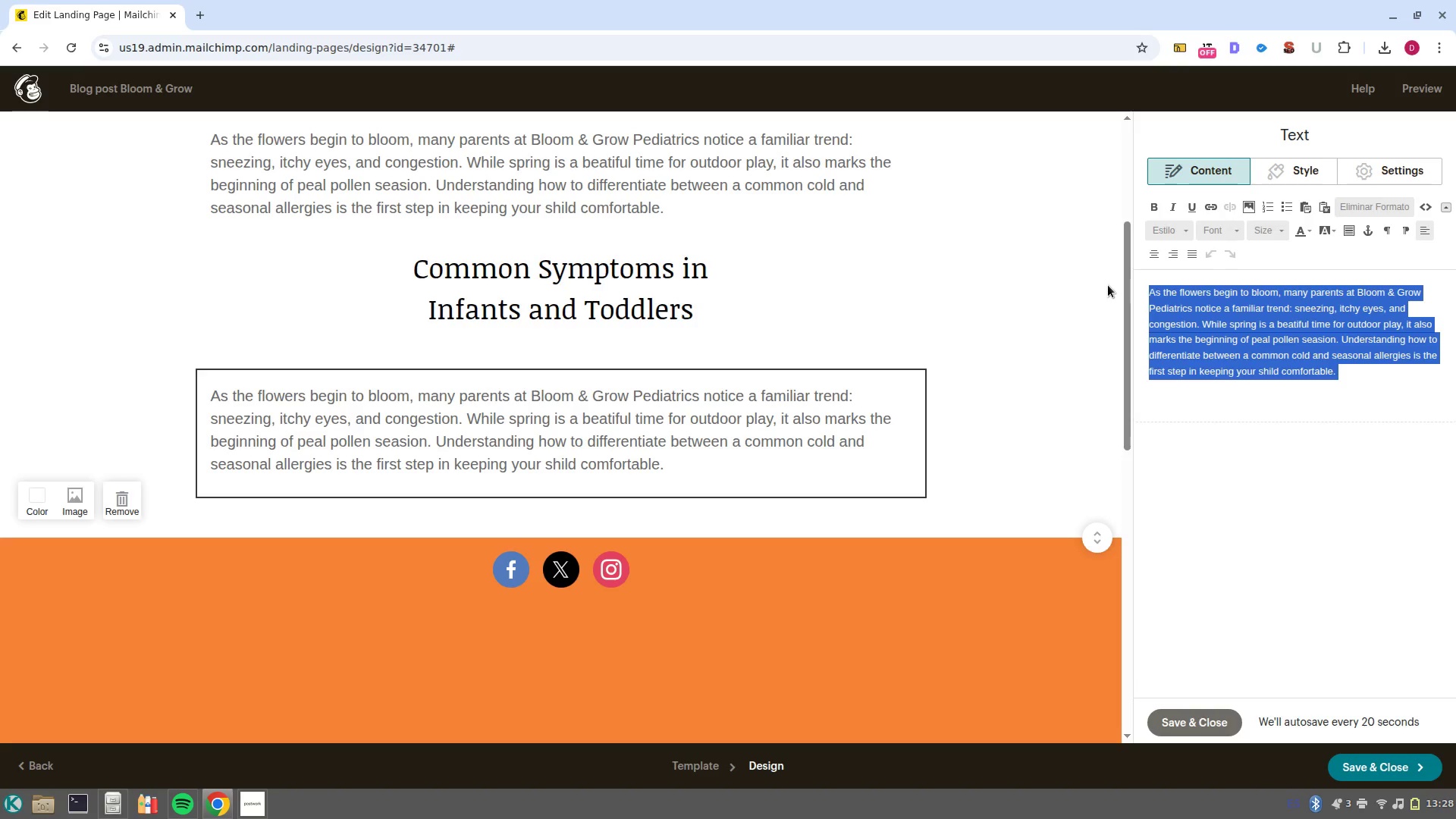 
type(Allergies can manifiest diffirently)
 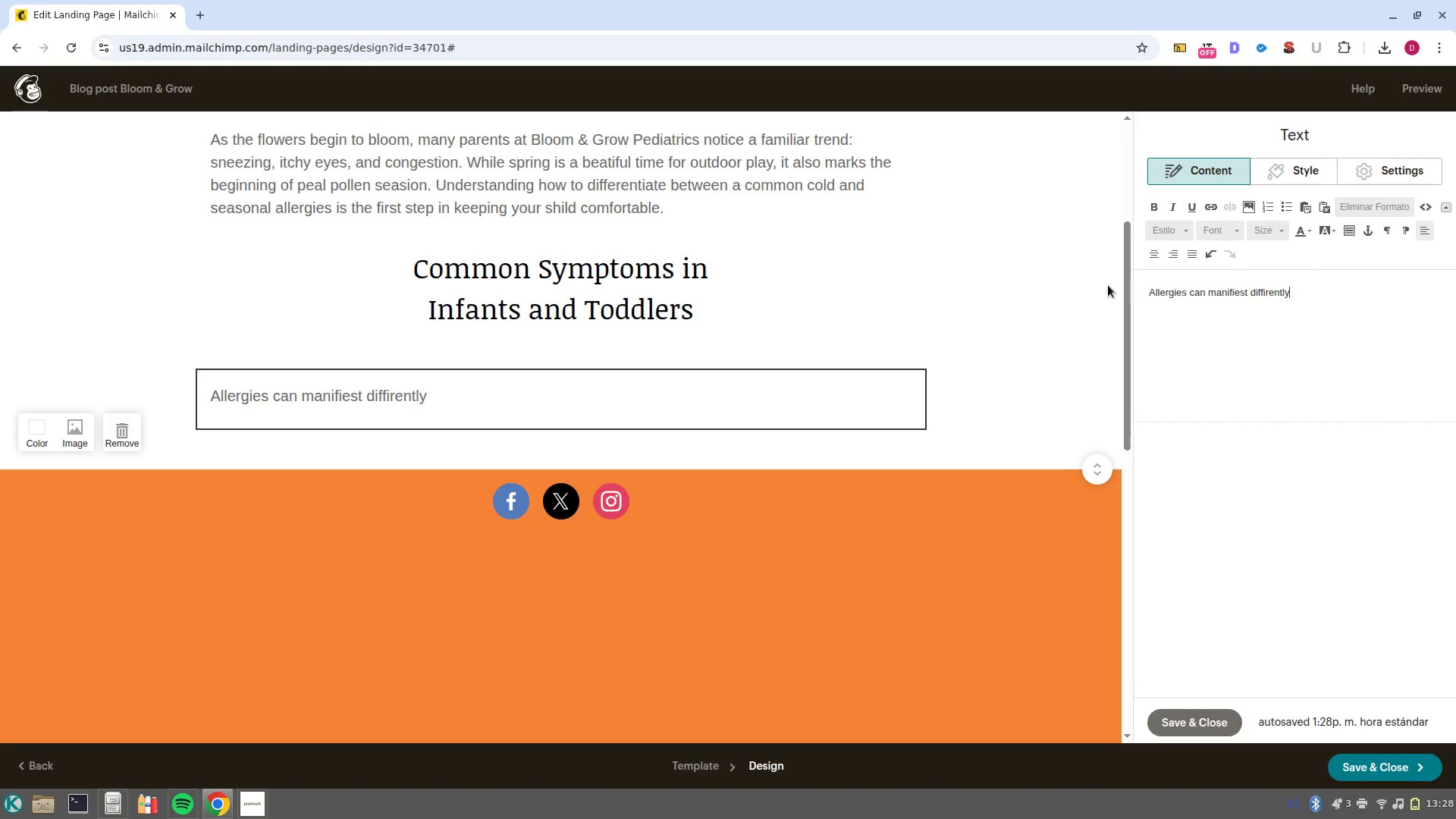 
type( depending on a child-s age. In the infants and tood)
key(Backspace)
key(Backspace)
type(ddlers, you migh notice>)
 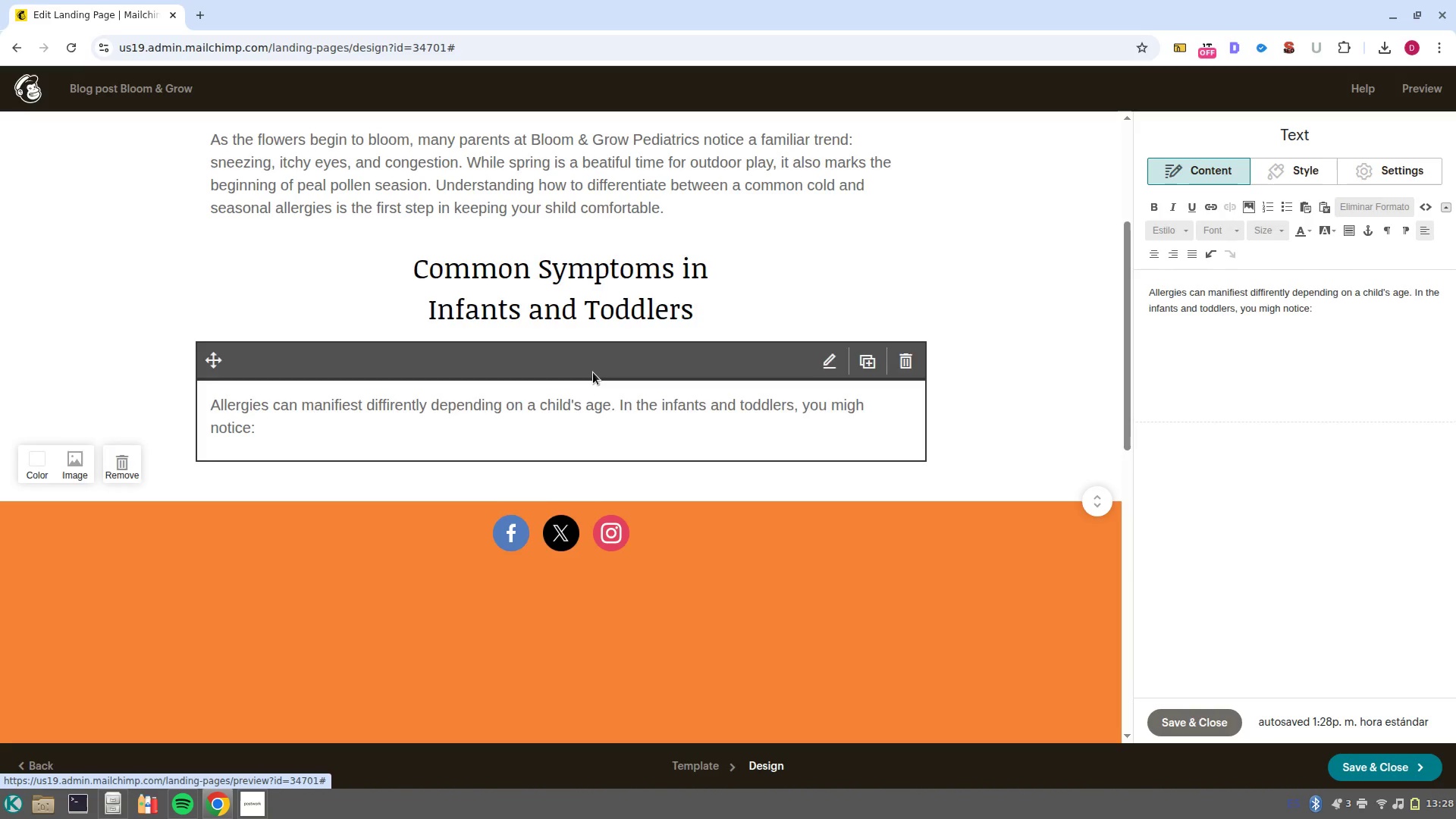 
scroll: coordinate [597, 346], scroll_direction: up, amount: 4.0
 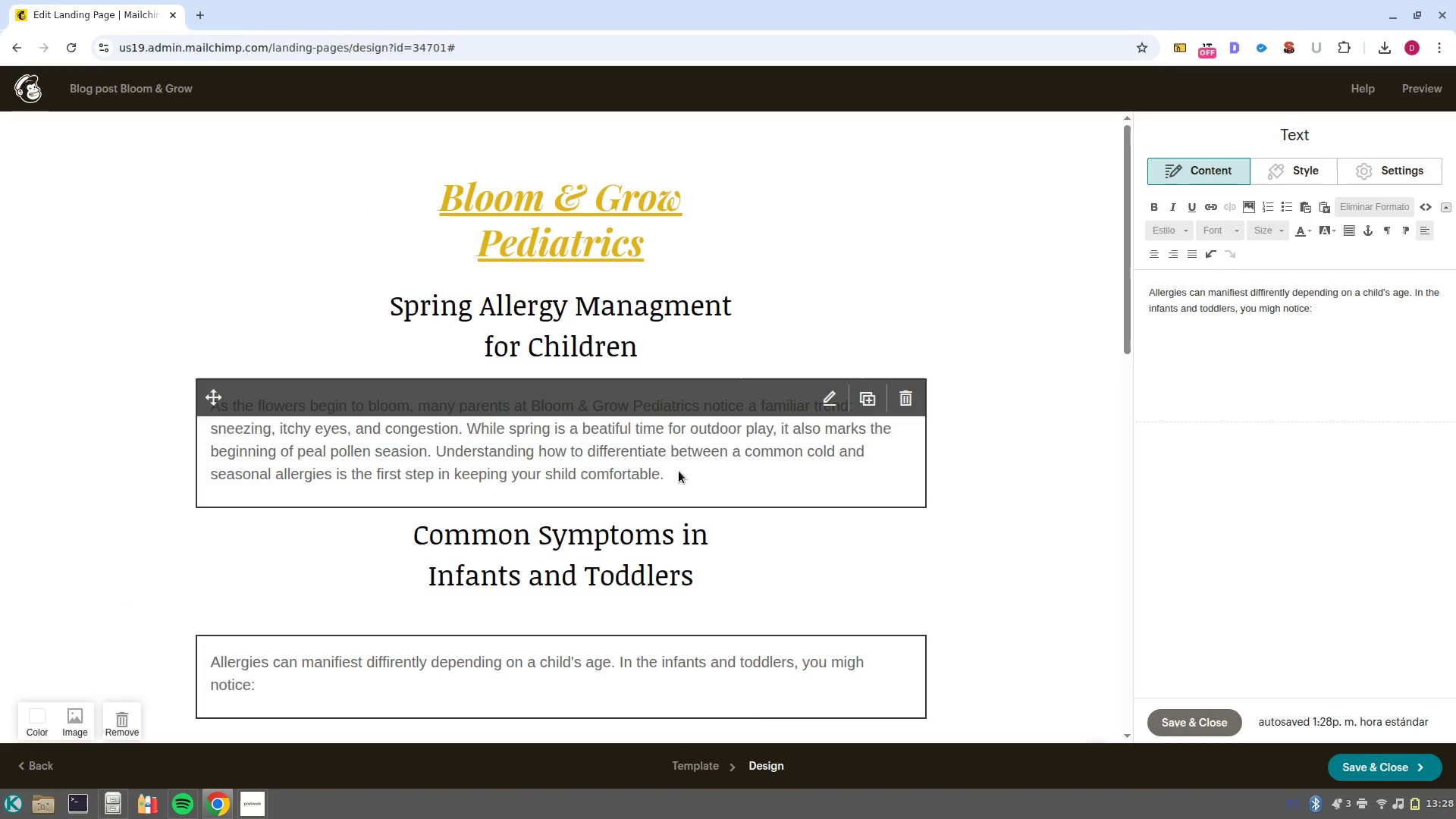 
scroll: coordinate [679, 471], scroll_direction: down, amount: 1.0
 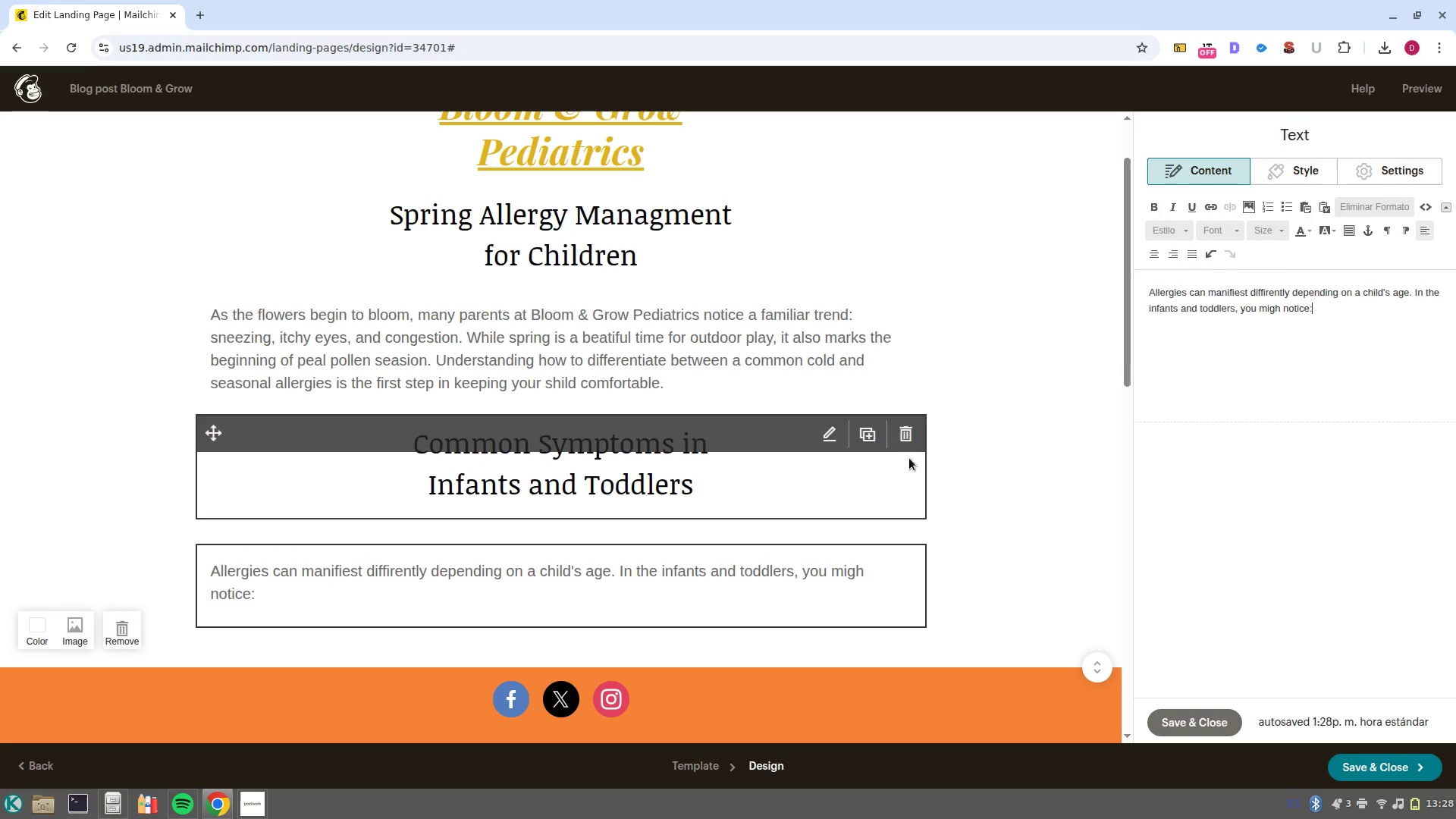 
left_click([1185, 716])
 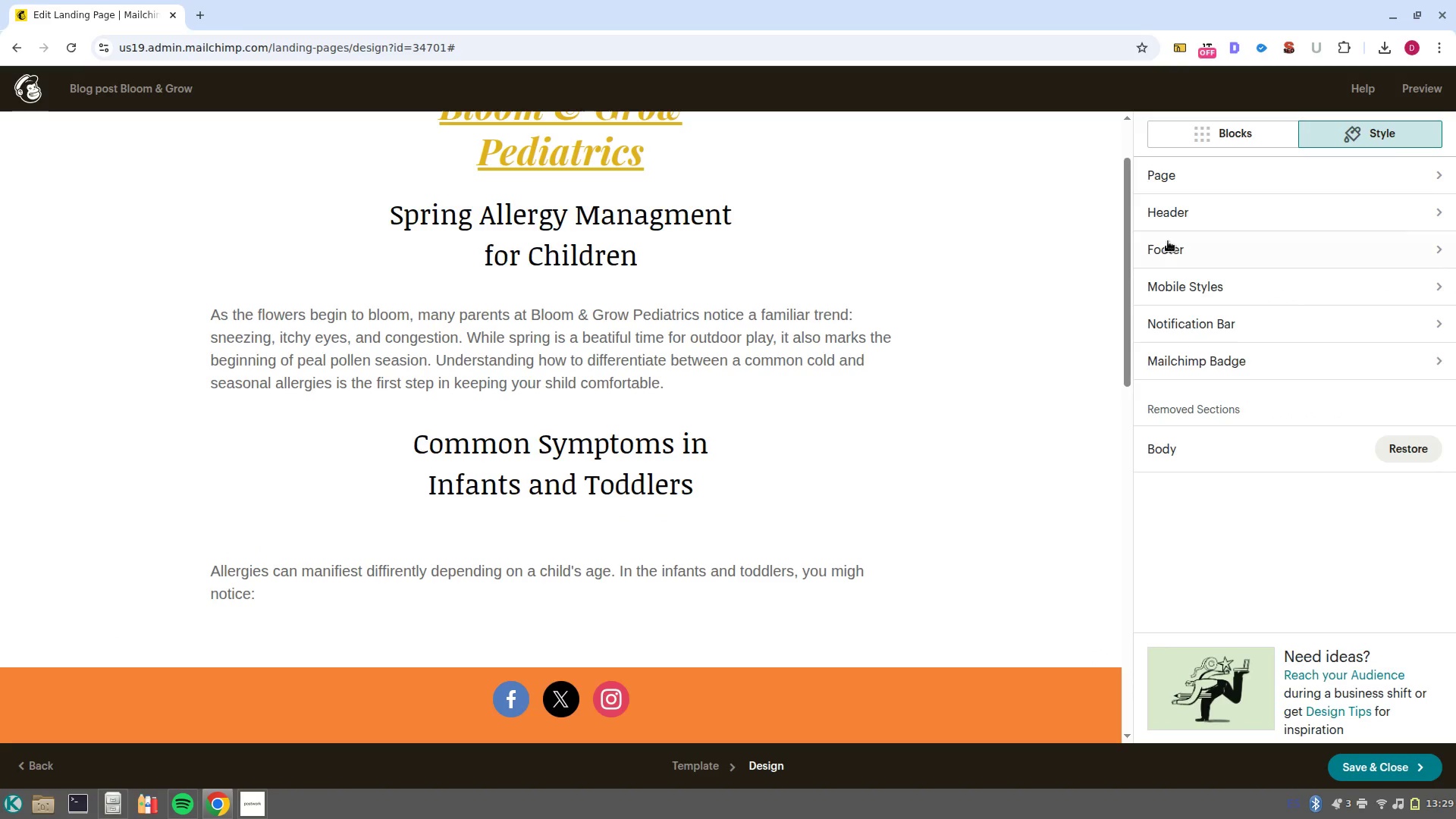 
left_click([1246, 126])
 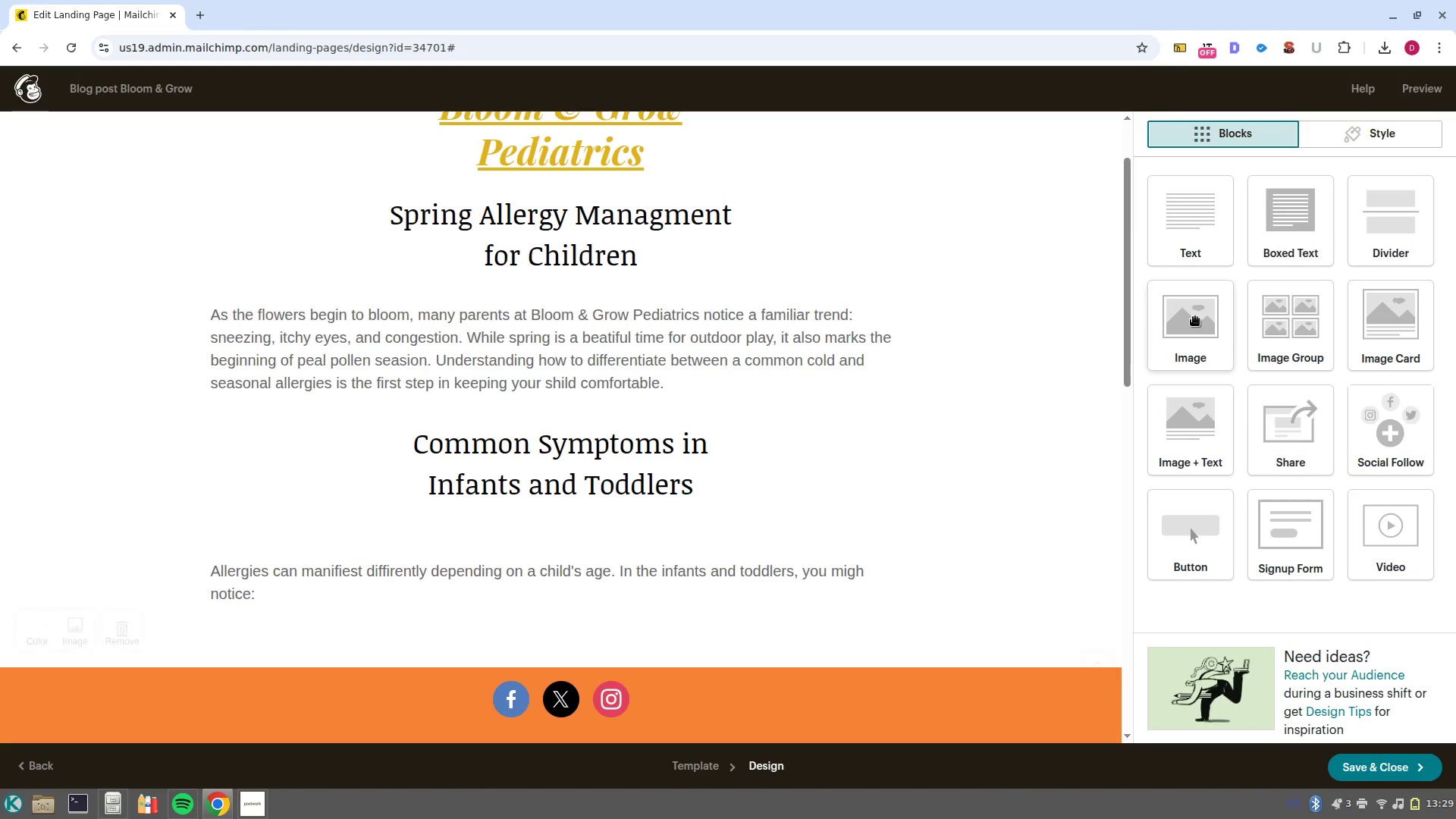 
left_click_drag(start_coordinate=[1191, 319], to_coordinate=[603, 518])
 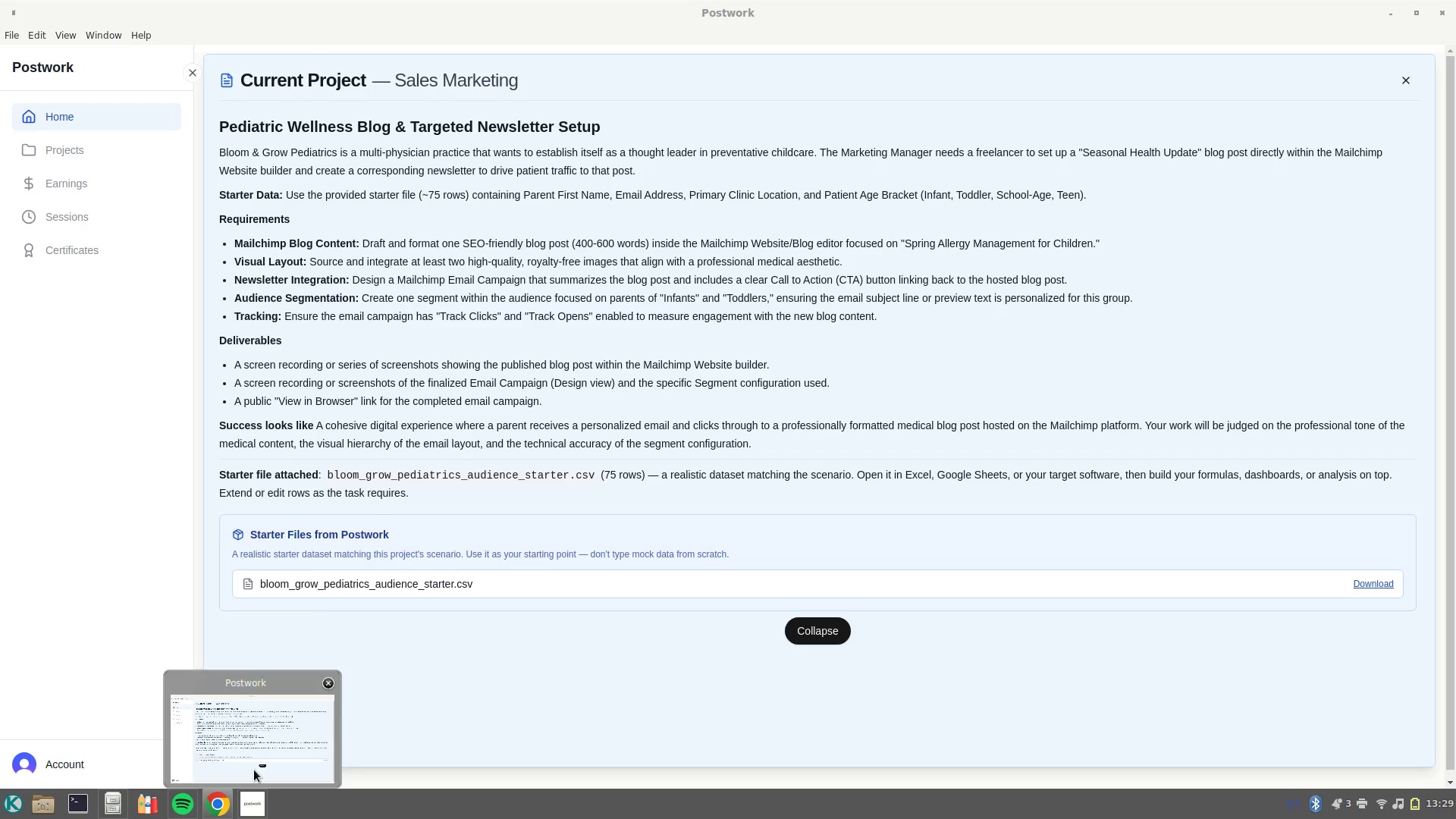 
wait(11.62)
 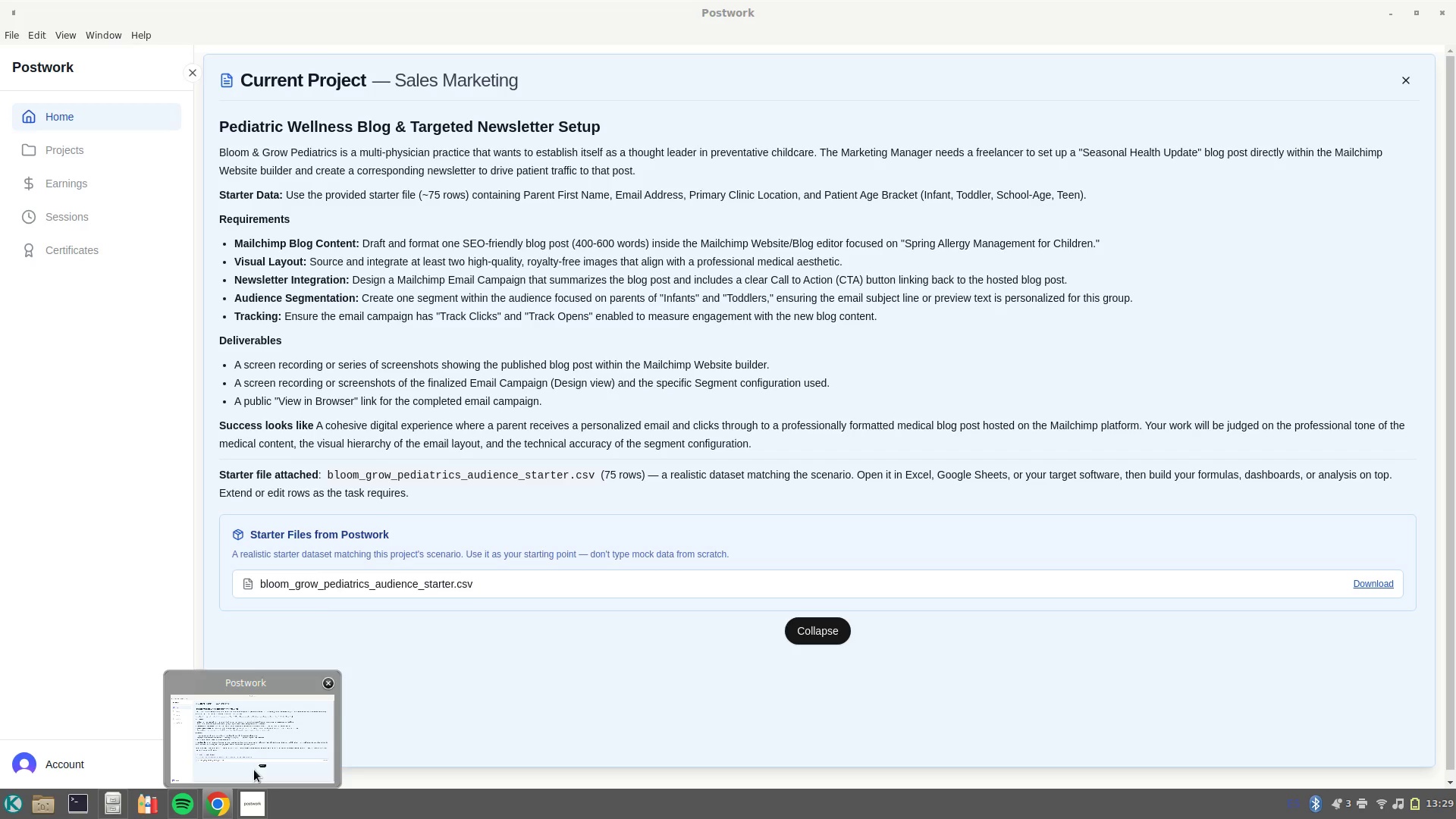 
scroll: coordinate [792, 590], scroll_direction: down, amount: 4.0
 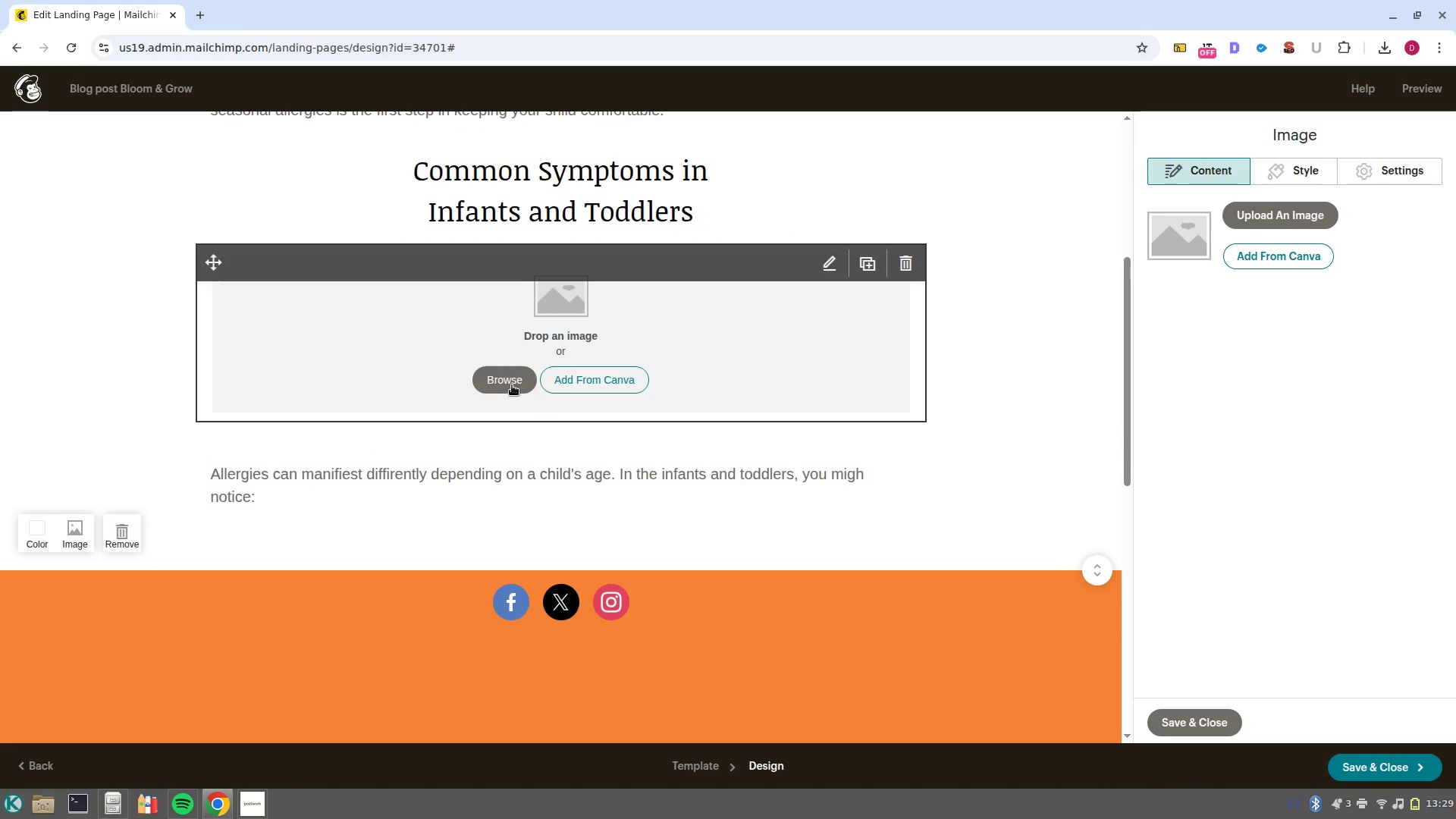 
left_click([497, 384])
 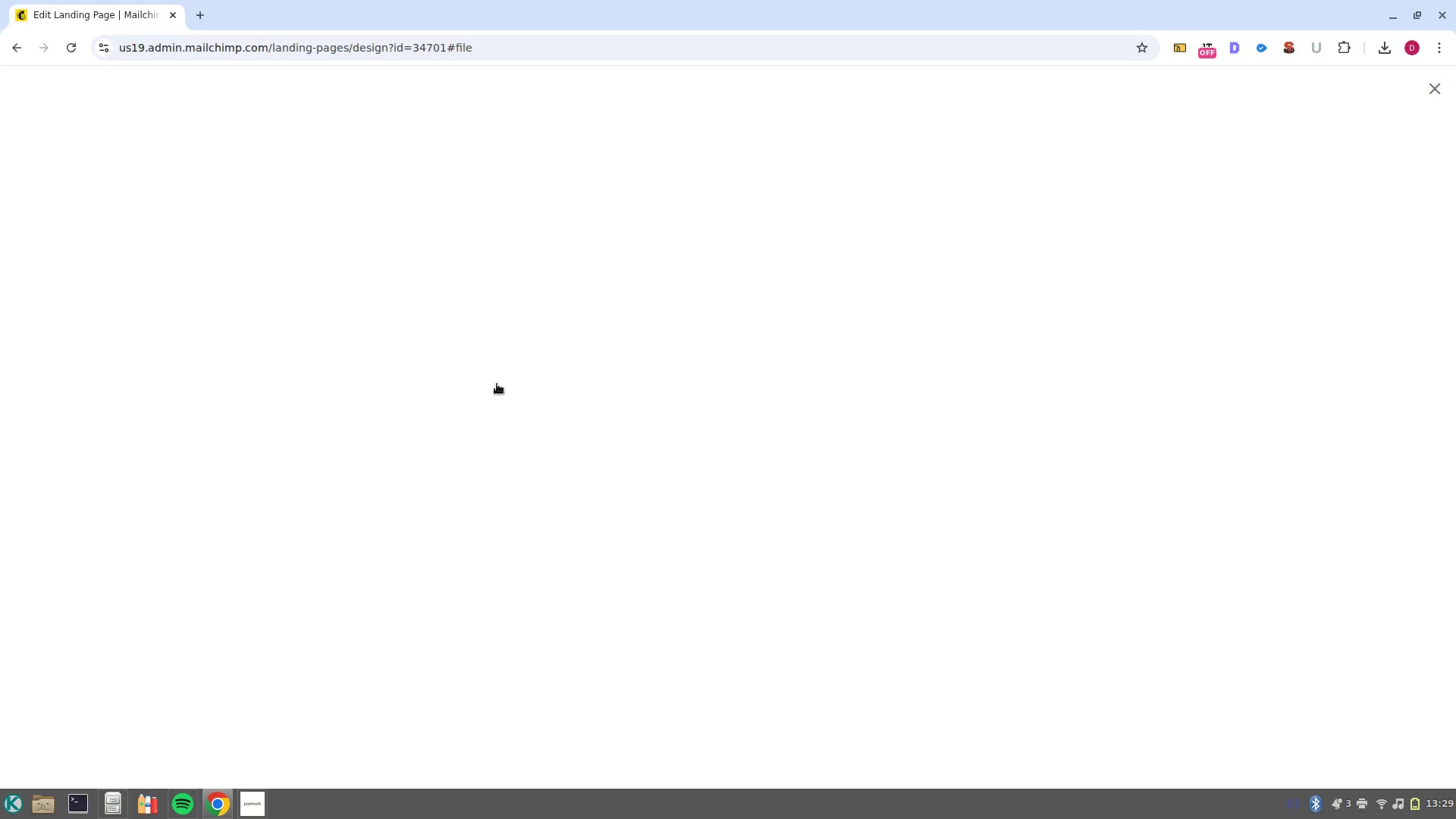 
wait(8.36)
 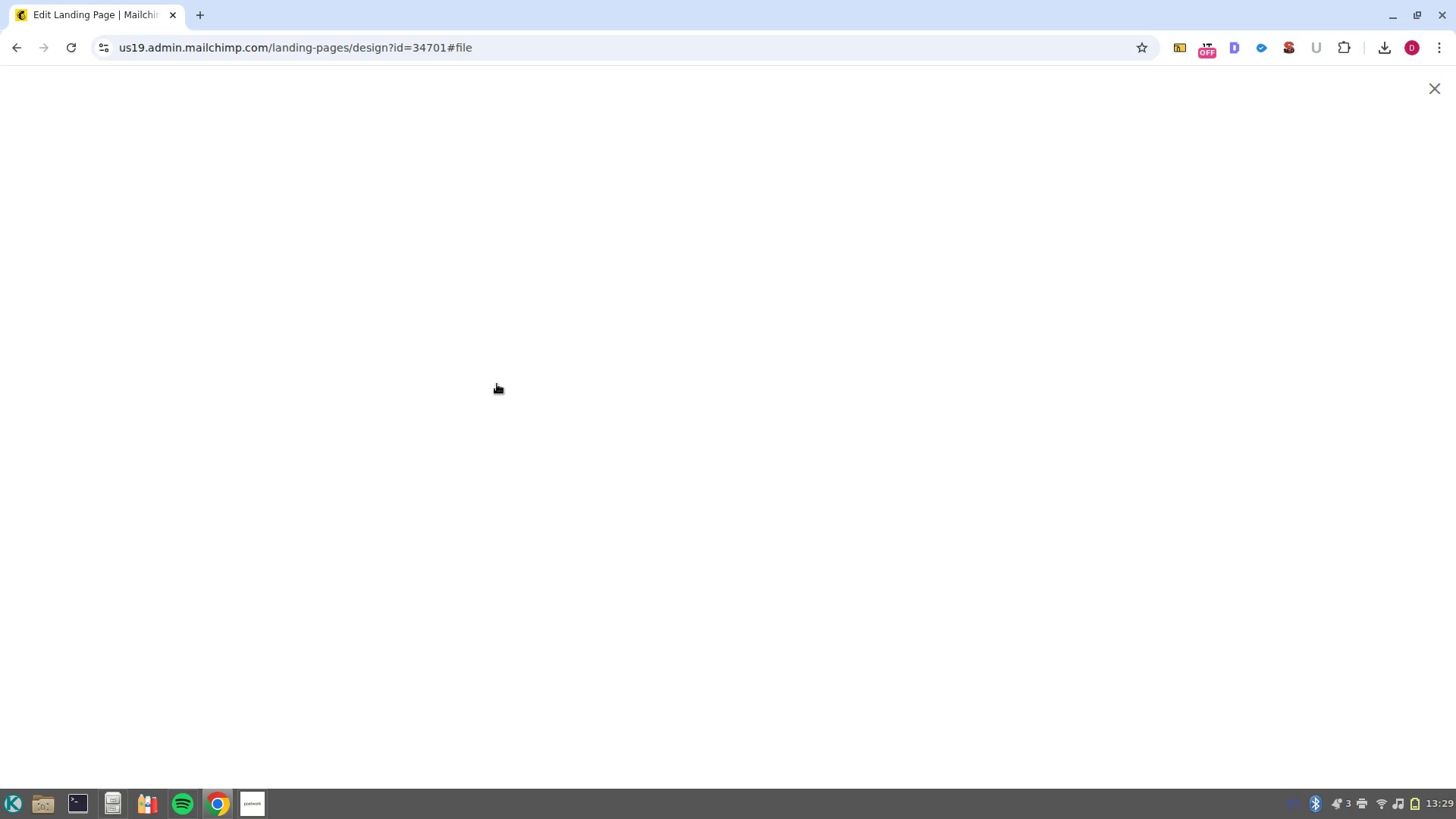 
scroll: coordinate [808, 507], scroll_direction: down, amount: 8.0
 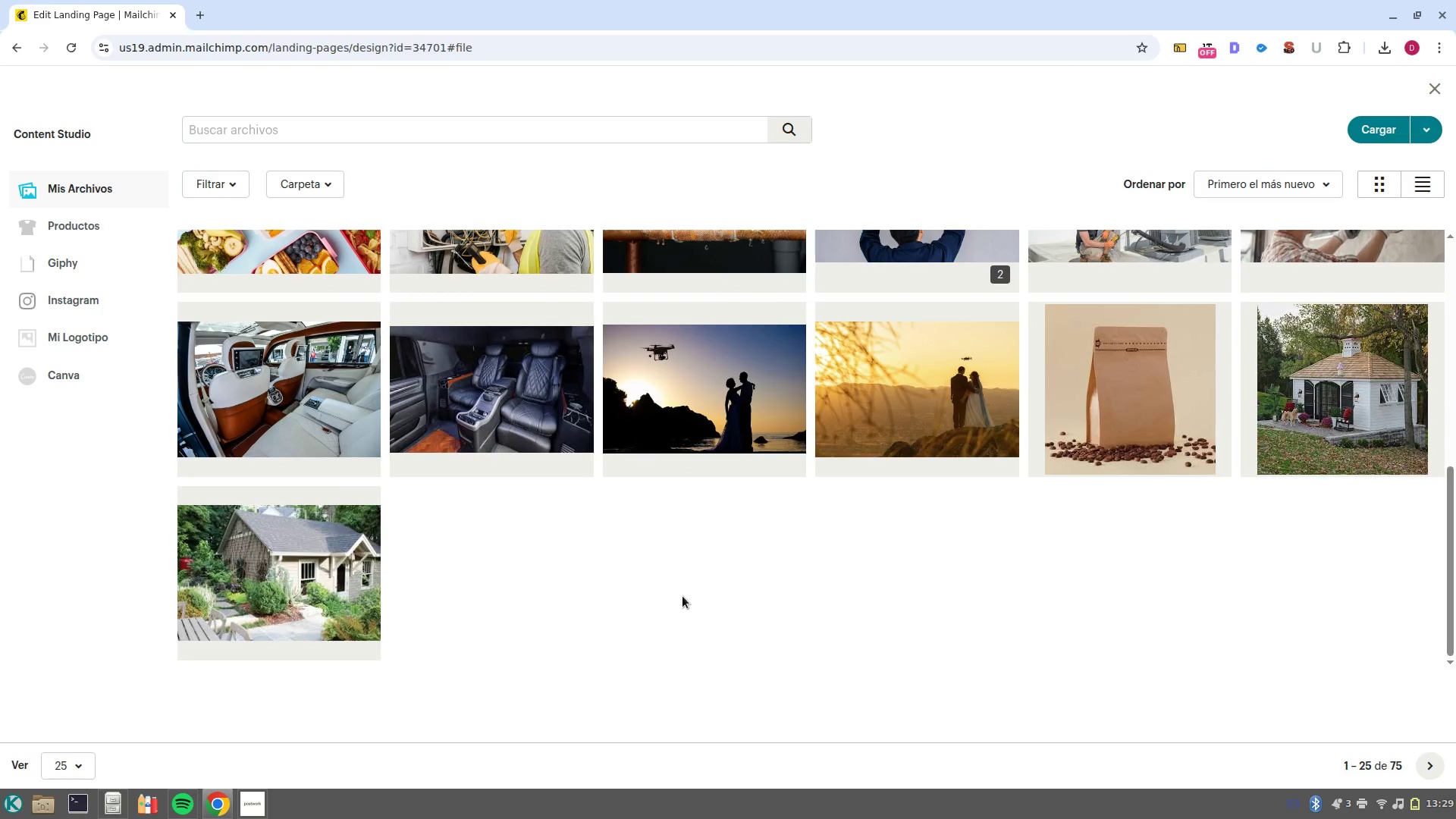 
scroll: coordinate [682, 596], scroll_direction: up, amount: 5.0
 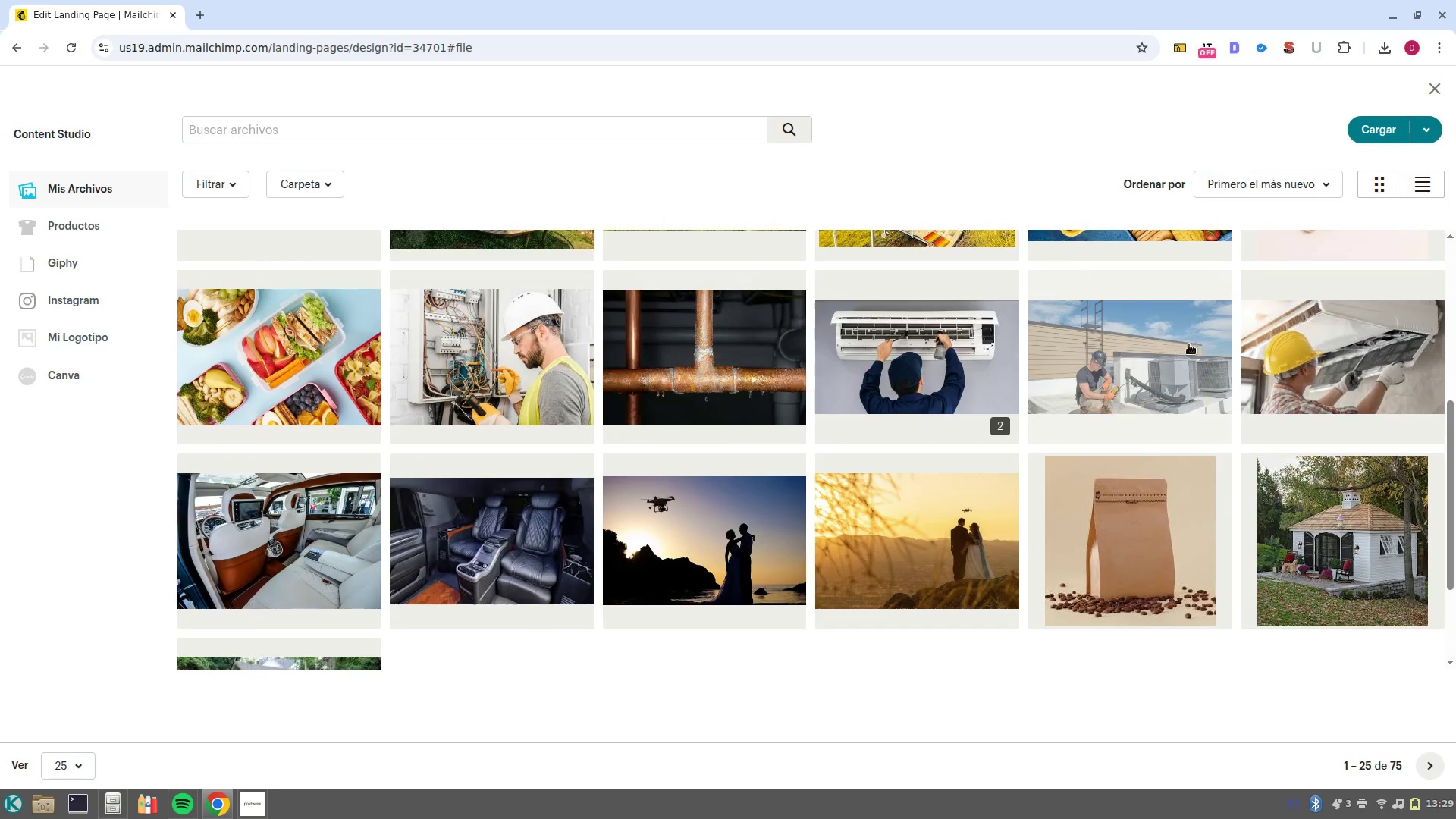 
scroll: coordinate [400, 570], scroll_direction: none, amount: 0.0
 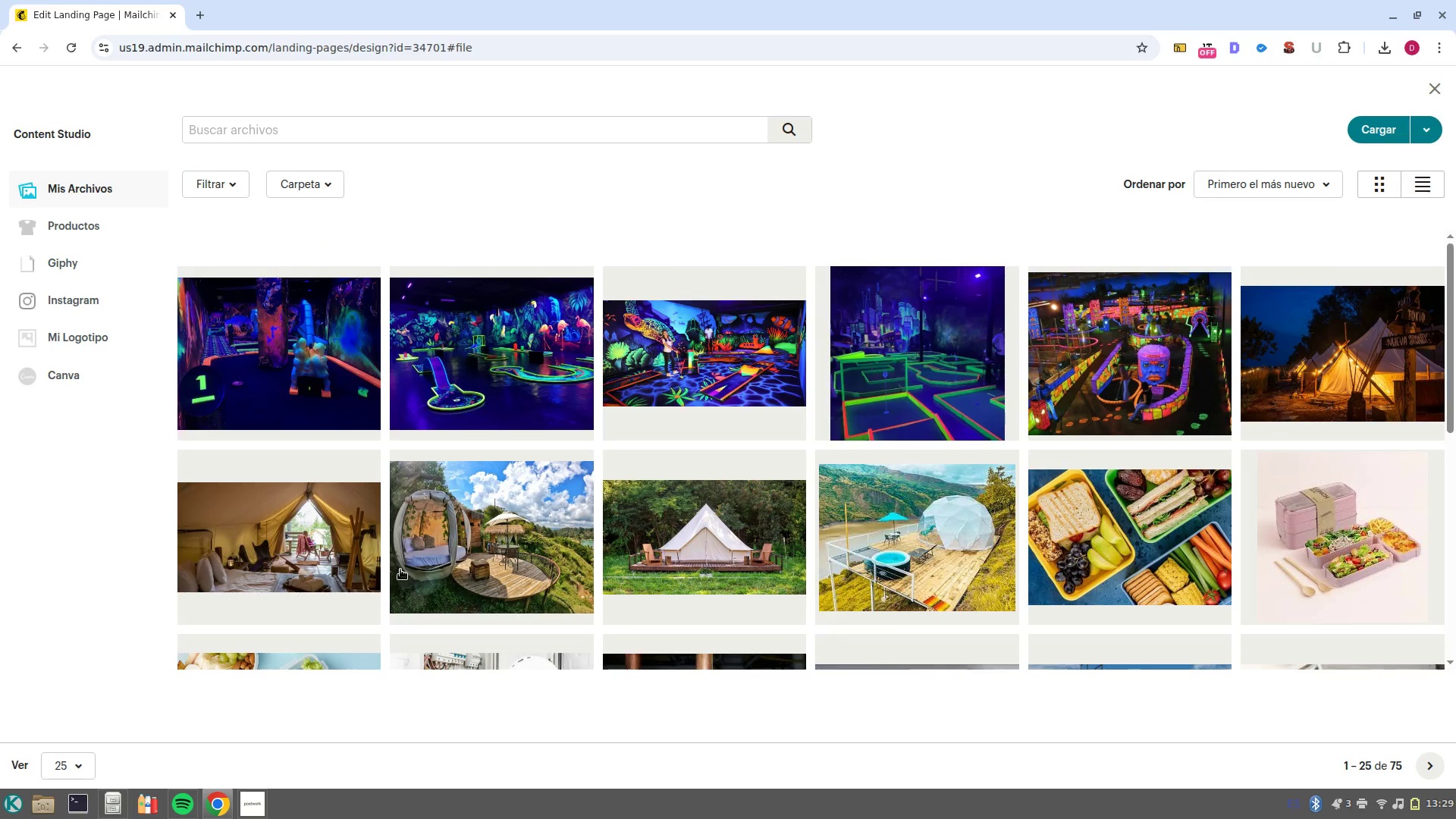 
scroll: coordinate [400, 570], scroll_direction: up, amount: 5.0
 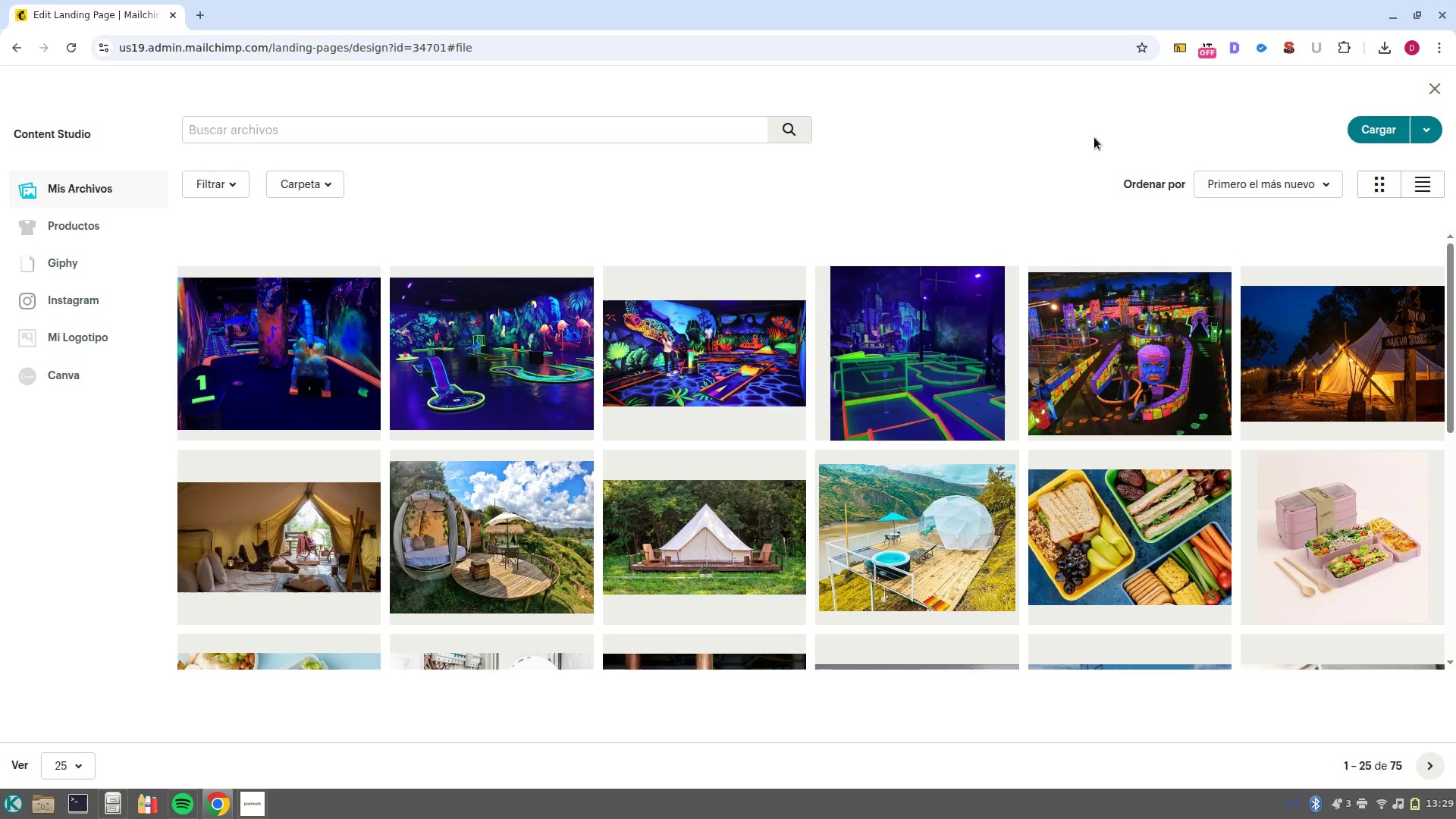 
left_click([1434, 101])
 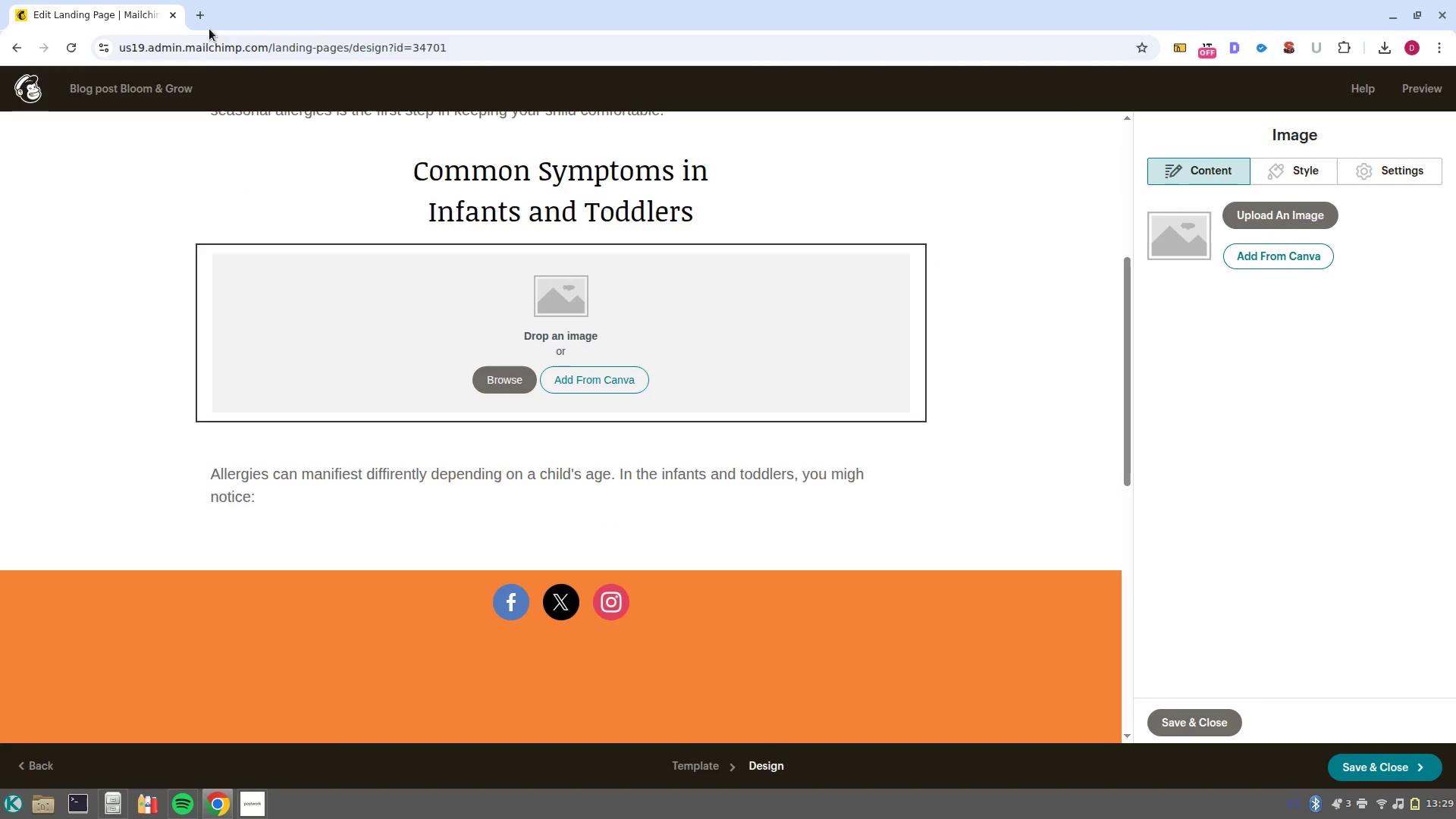 
left_click([204, 19])
 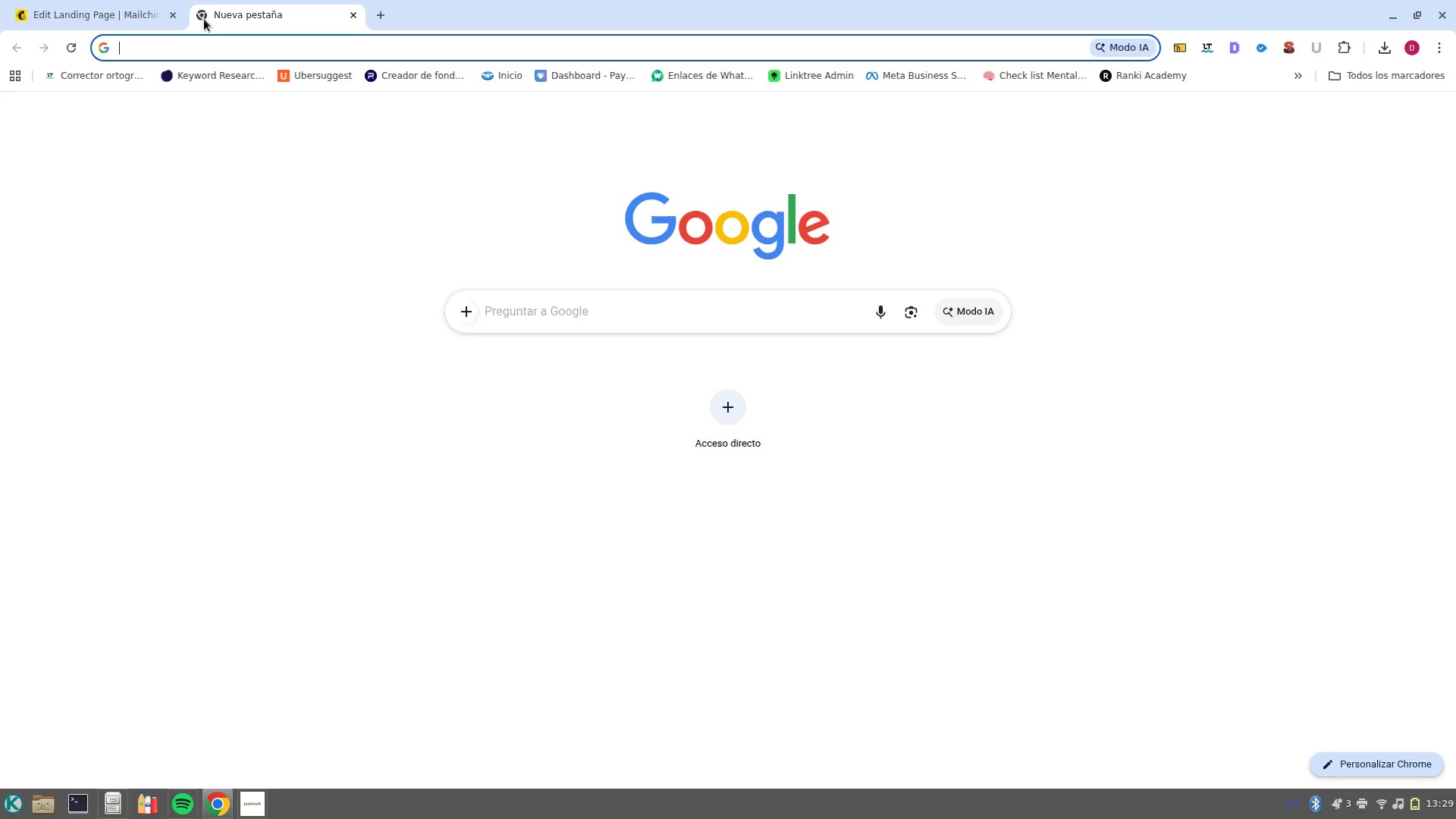 
type(alergias)
key(NumpadEnter)
 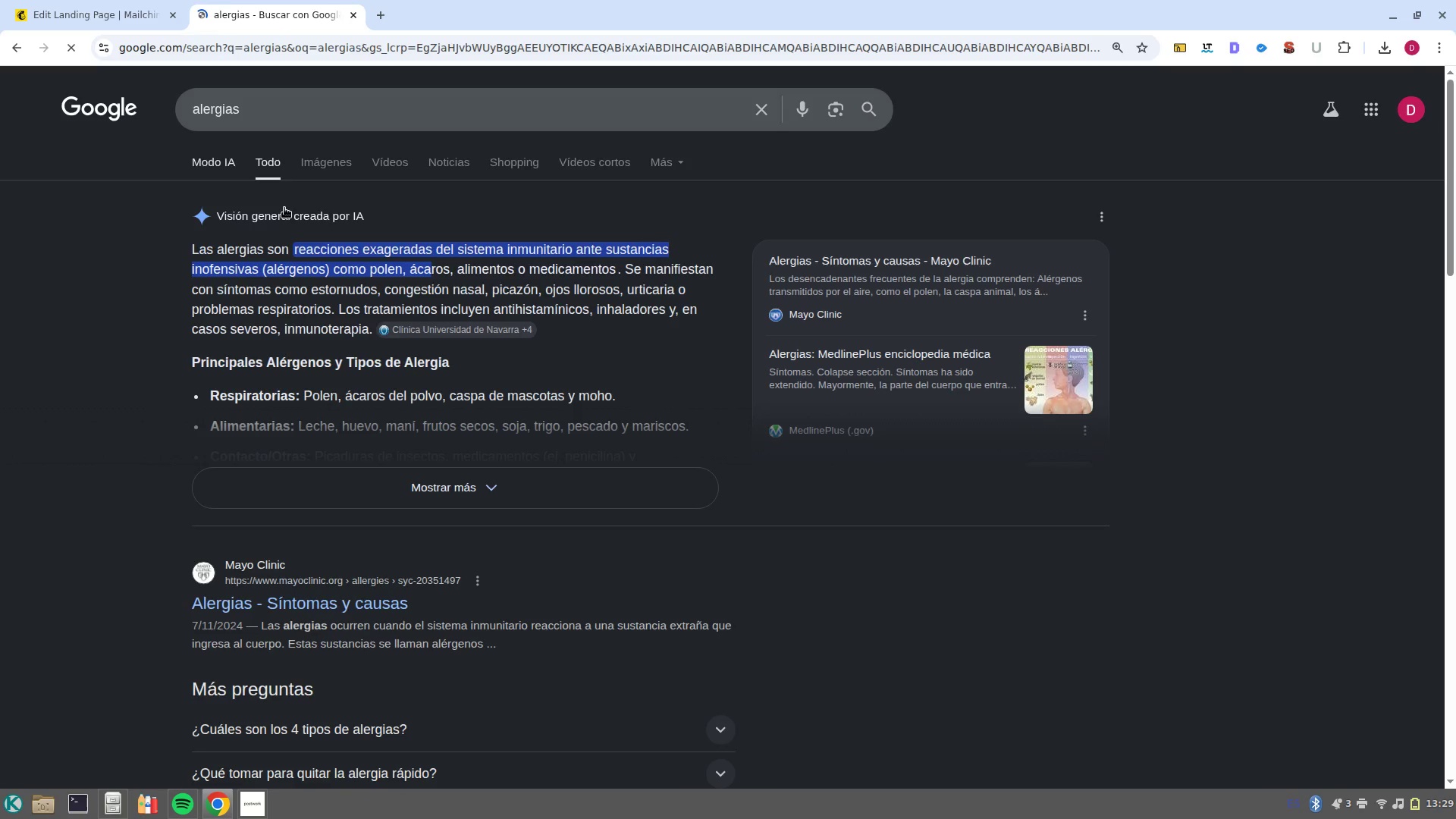 
left_click([338, 163])
 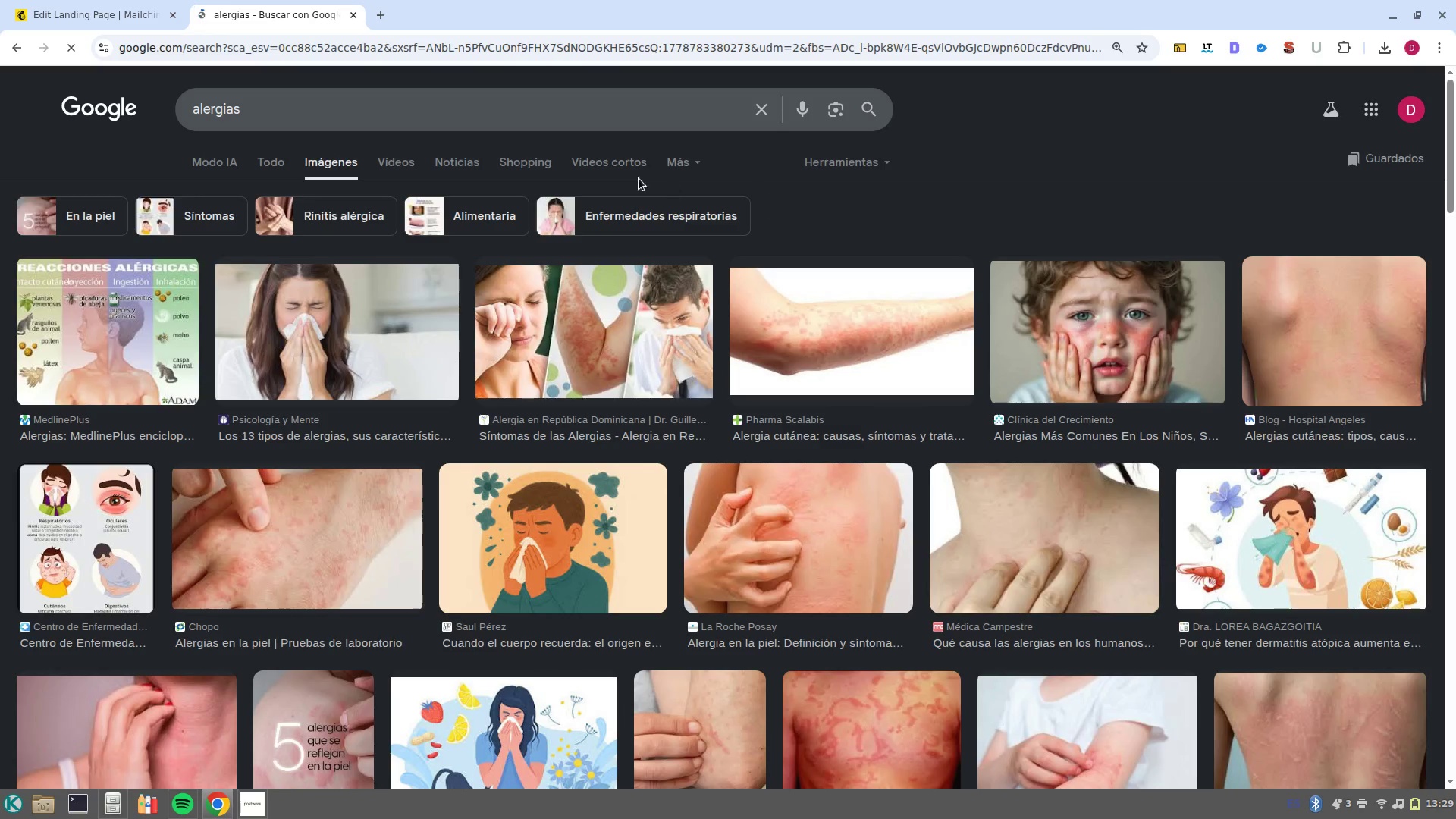 
left_click([689, 166])
 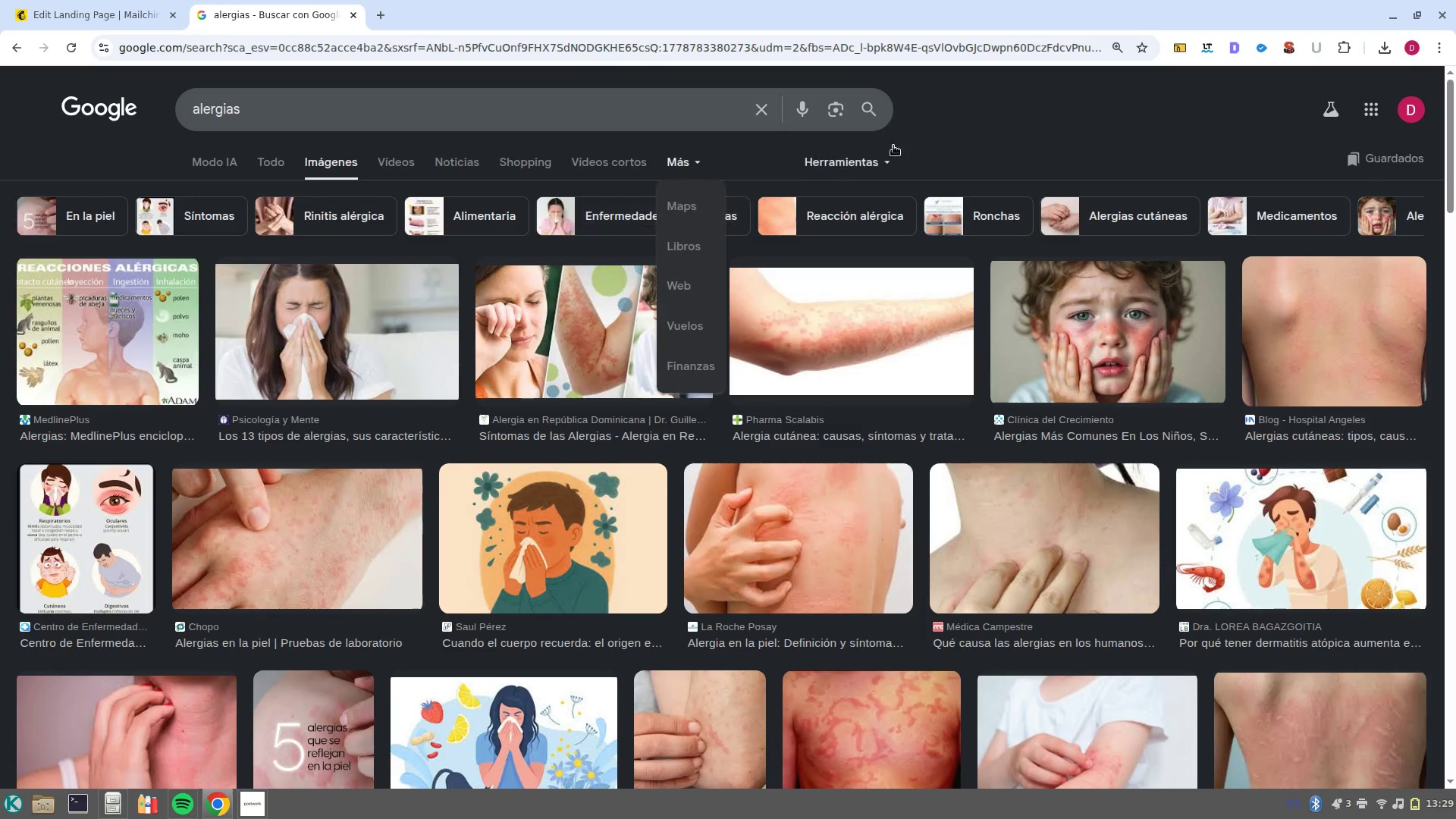 
left_click([896, 143])
 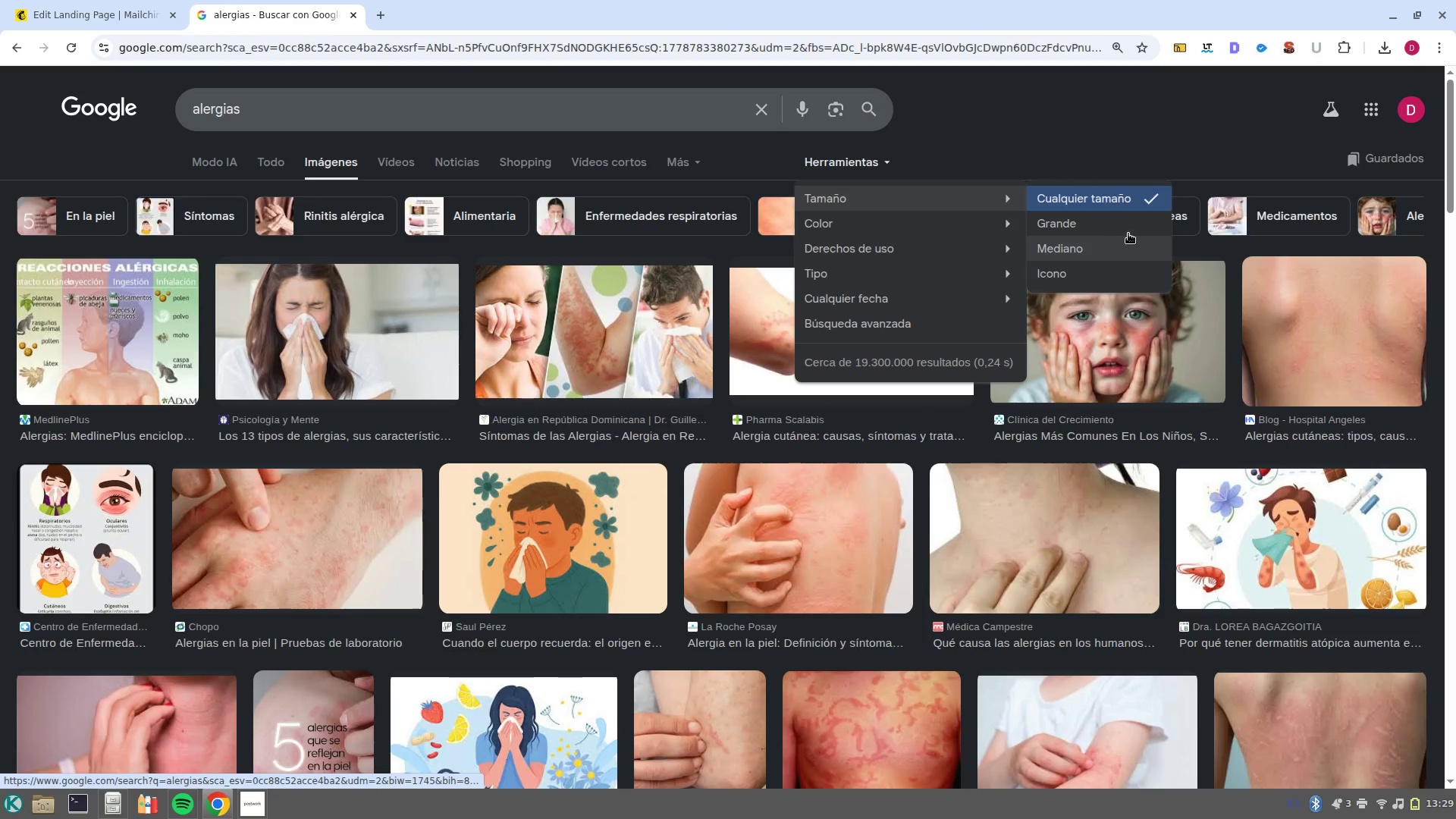 
left_click([1133, 226])
 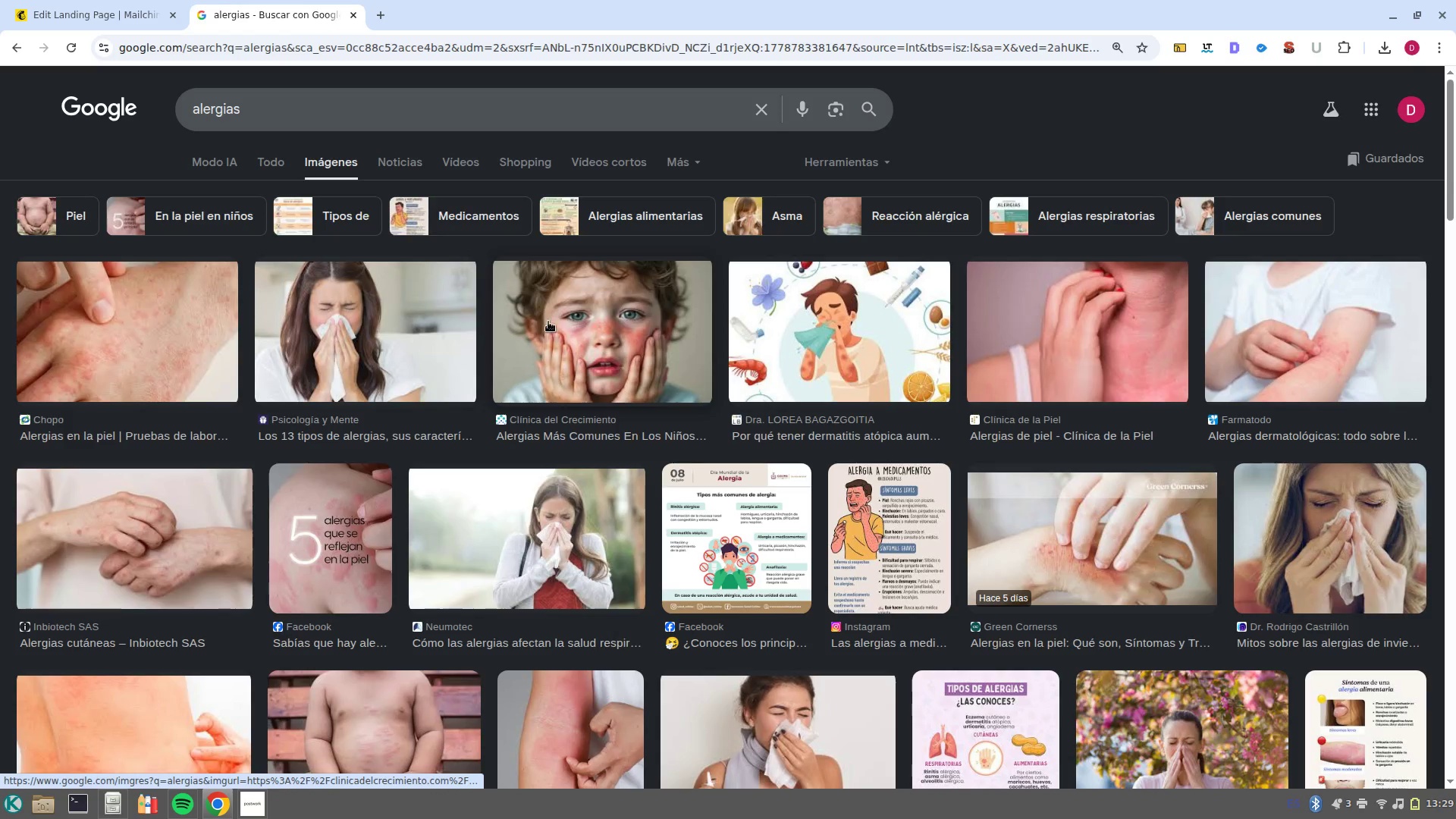 
wait(5.05)
 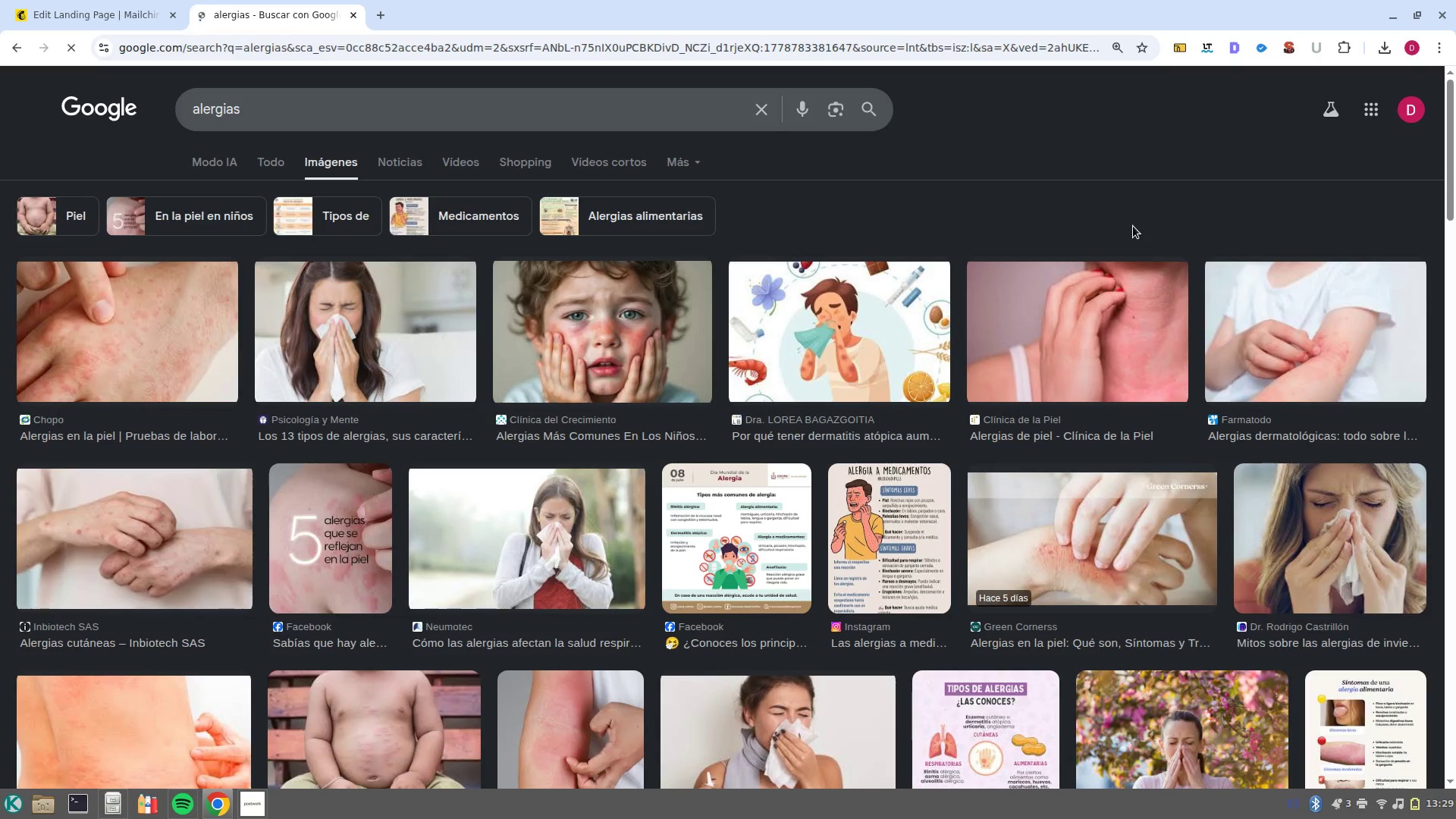 
scroll: coordinate [809, 372], scroll_direction: up, amount: 1.0
 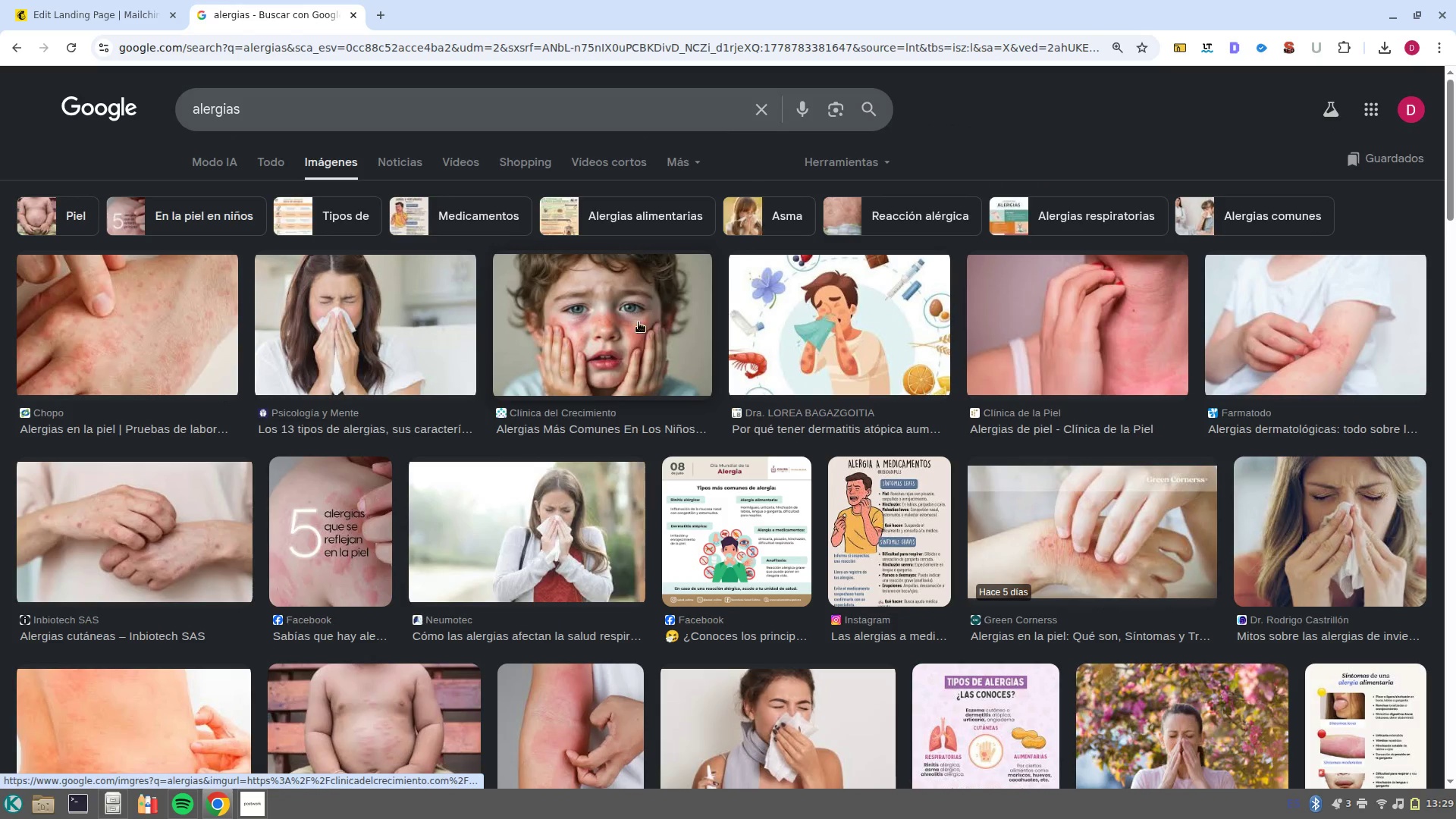 
left_click([627, 347])
 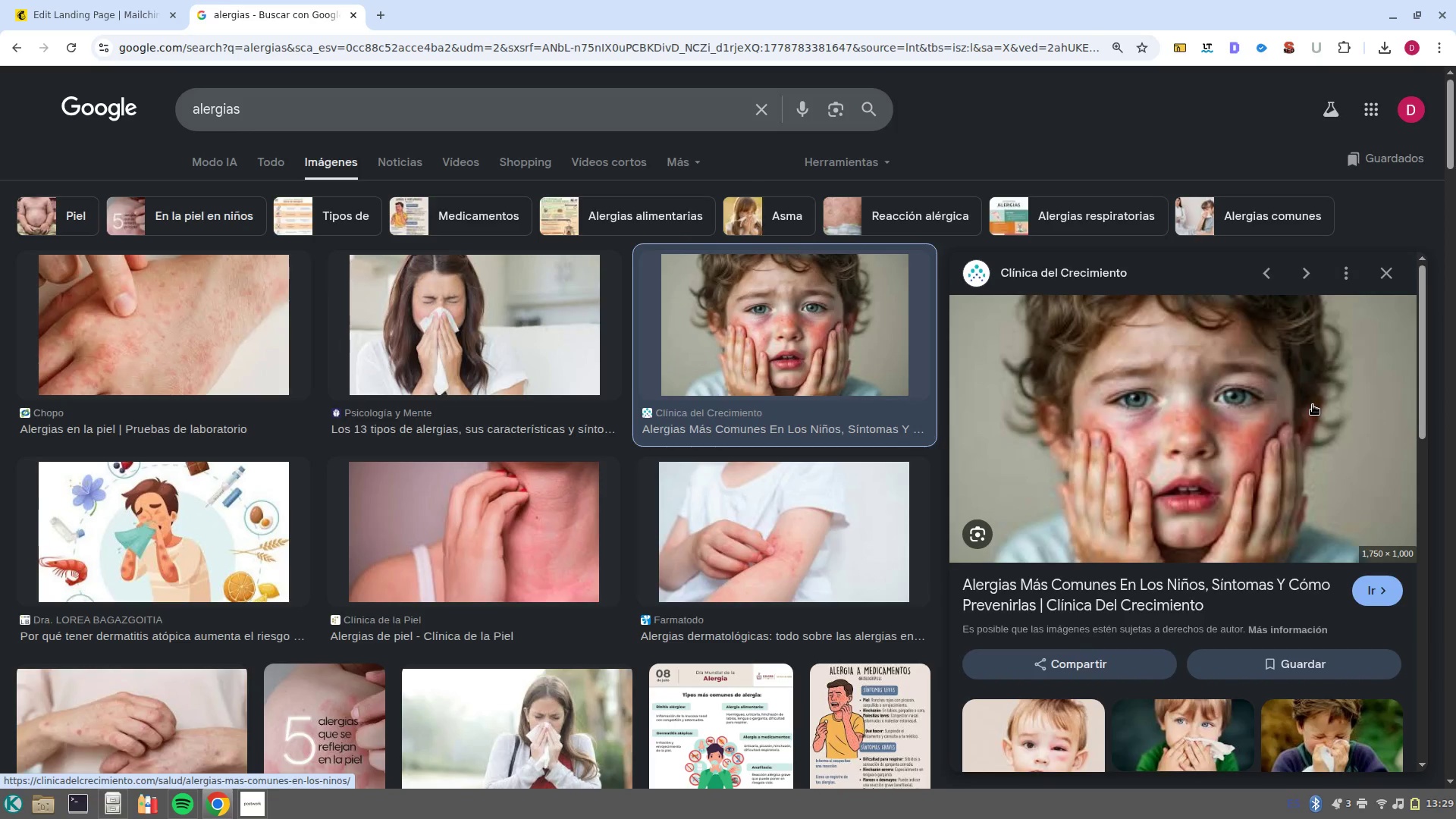 
right_click([1313, 405])
 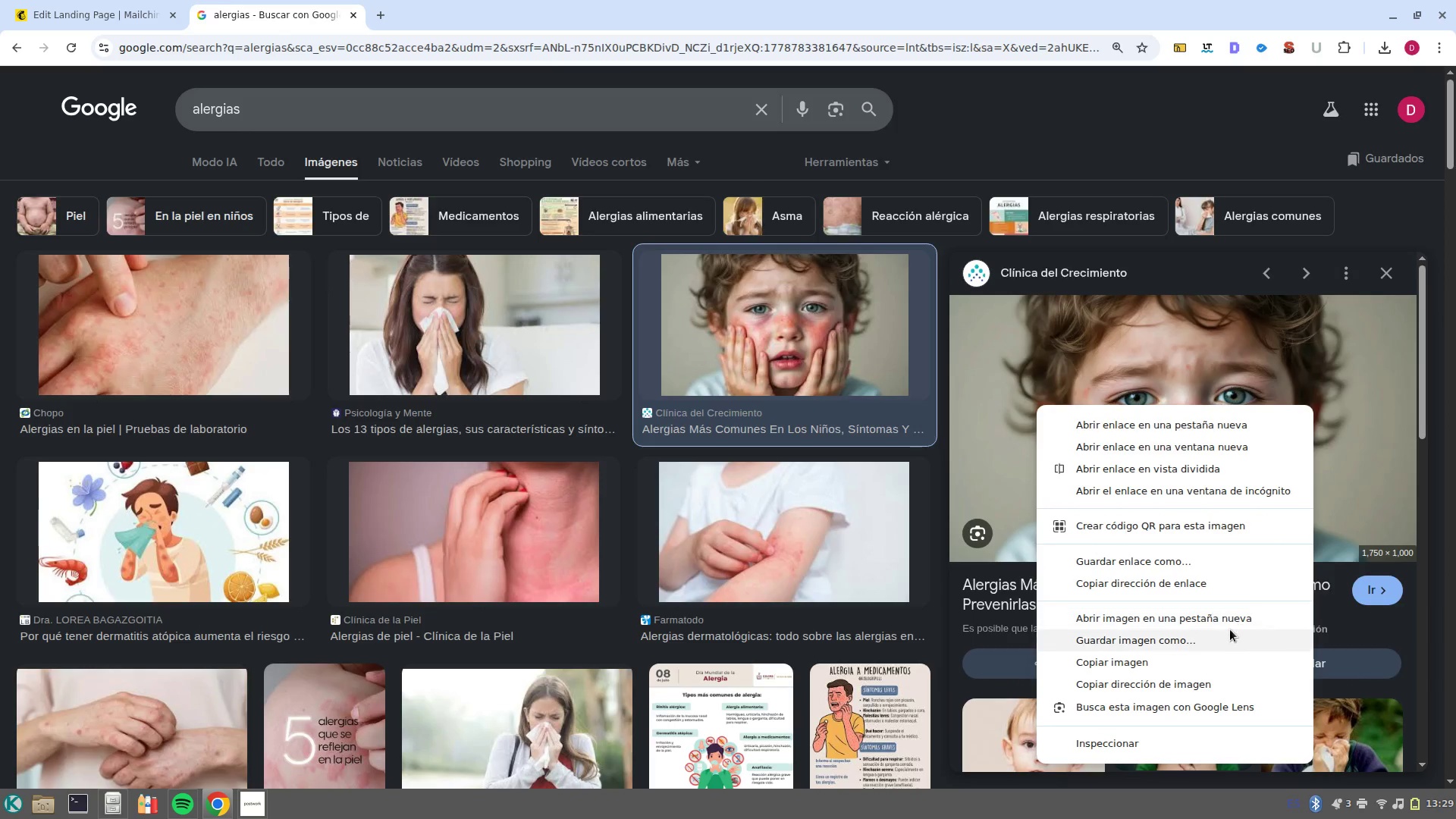 
left_click([1230, 629])
 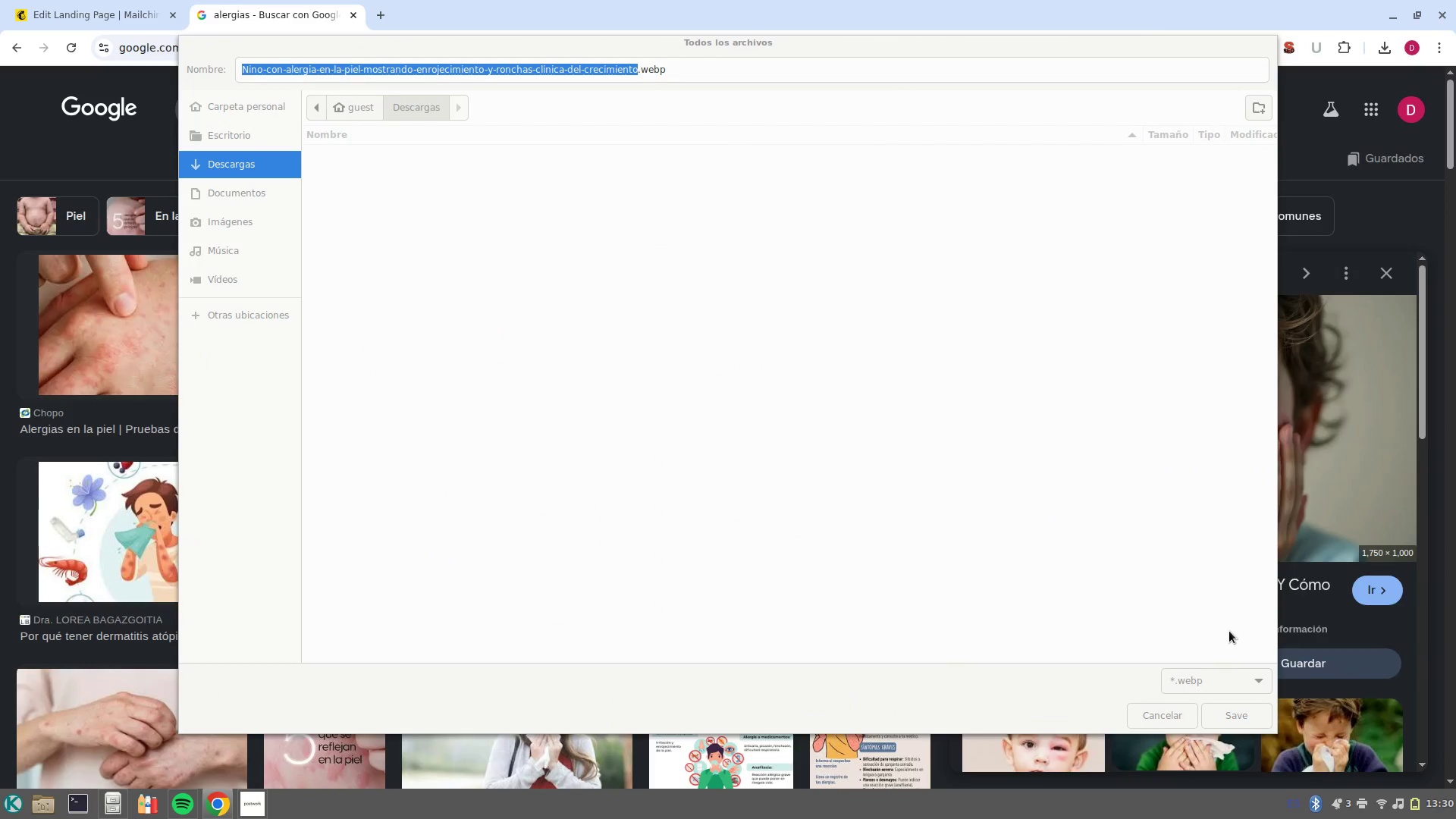 
left_click([1154, 711])
 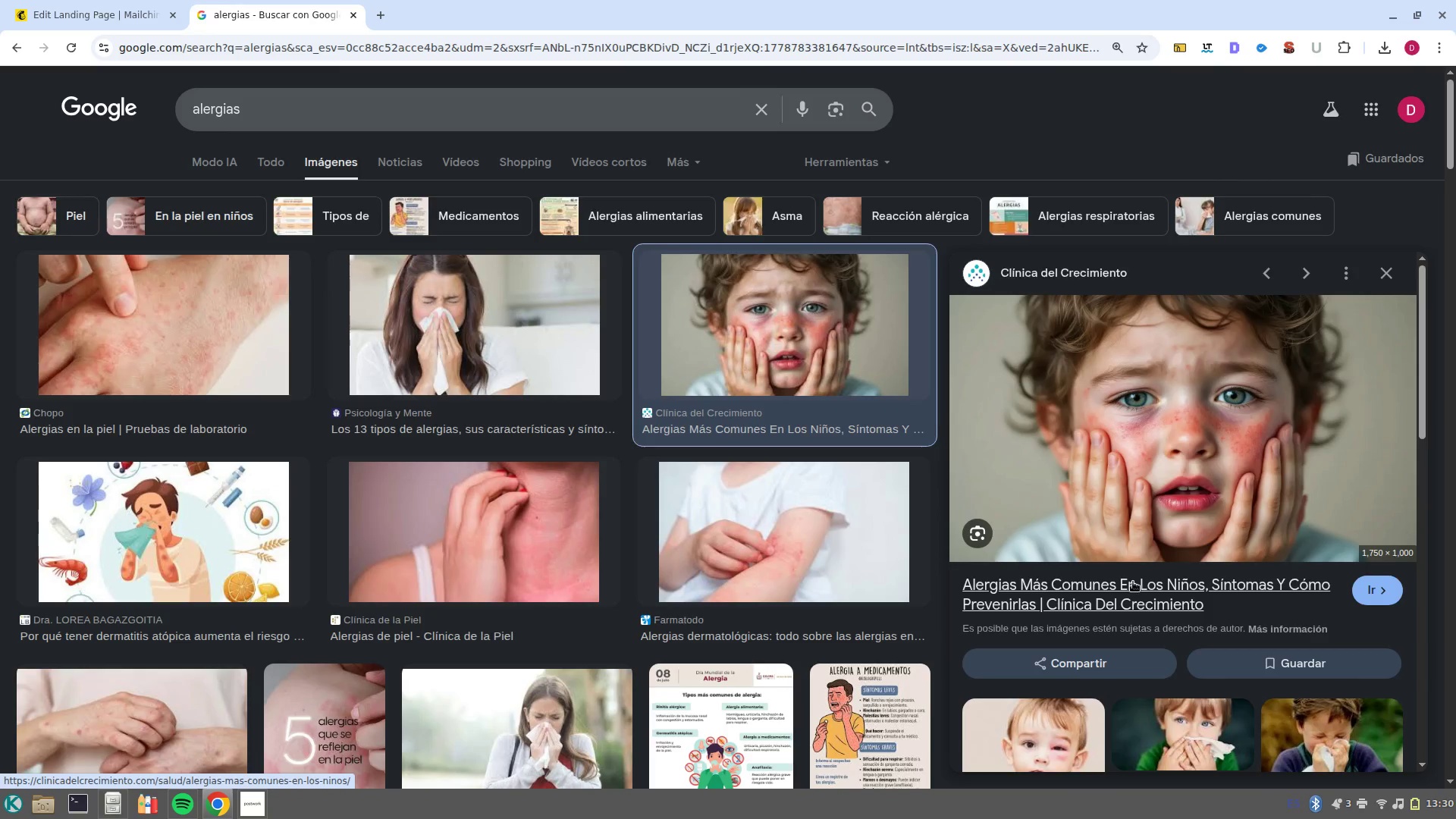 
scroll: coordinate [1178, 526], scroll_direction: down, amount: 4.0
 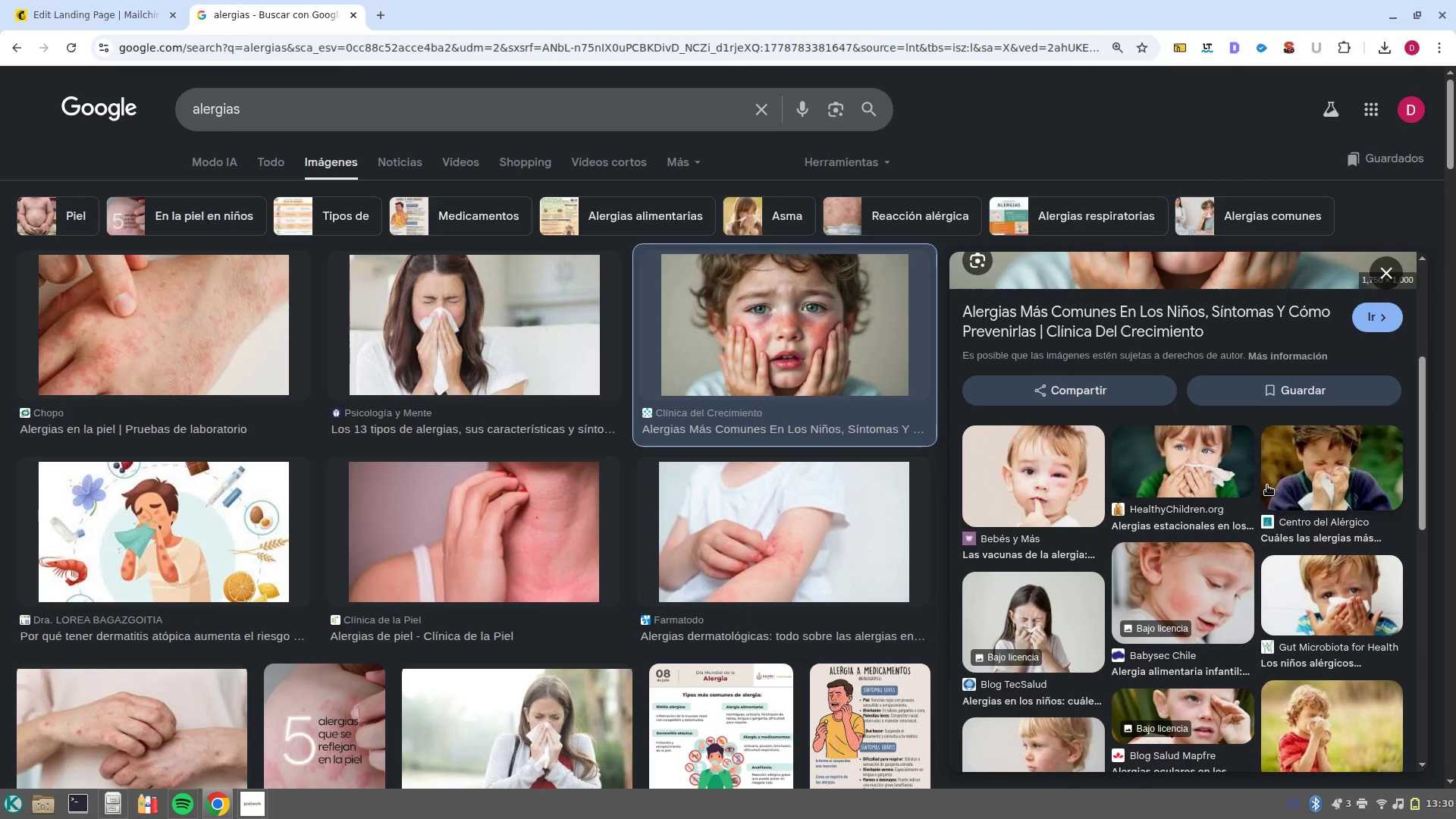 
left_click([1292, 475])
 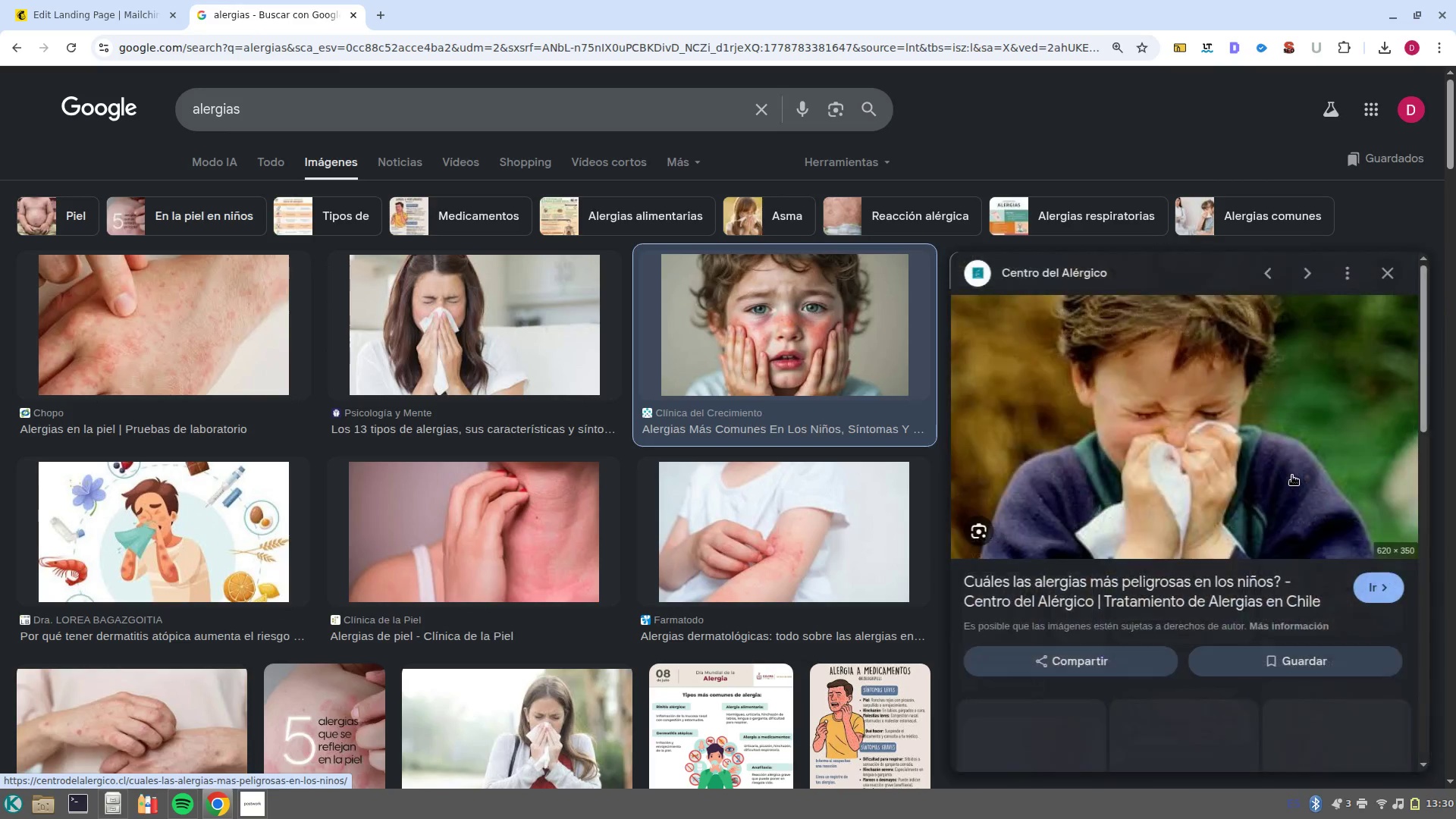 
right_click([1143, 464])
 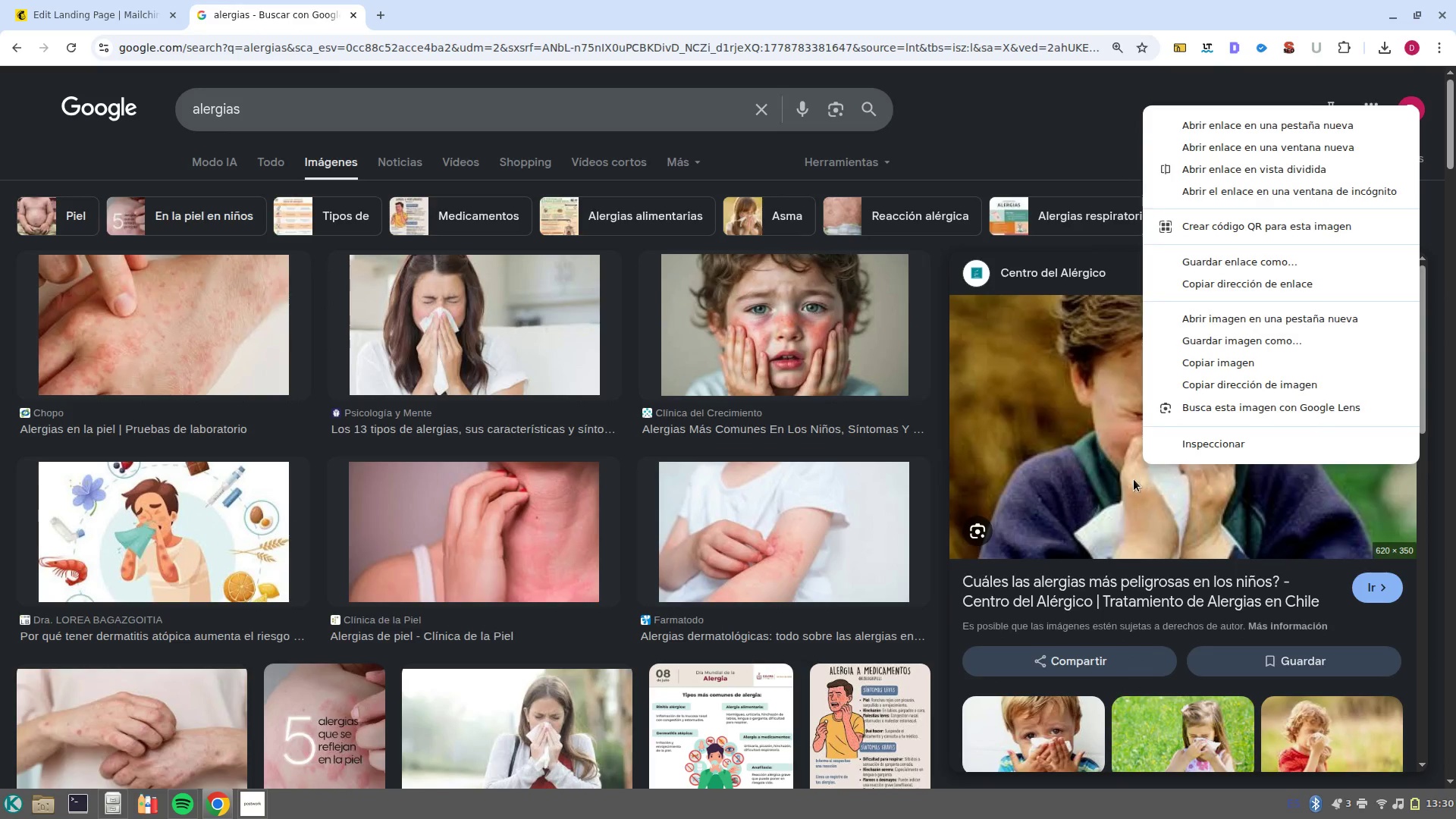 
scroll: coordinate [1292, 475], scroll_direction: up, amount: 3.0
 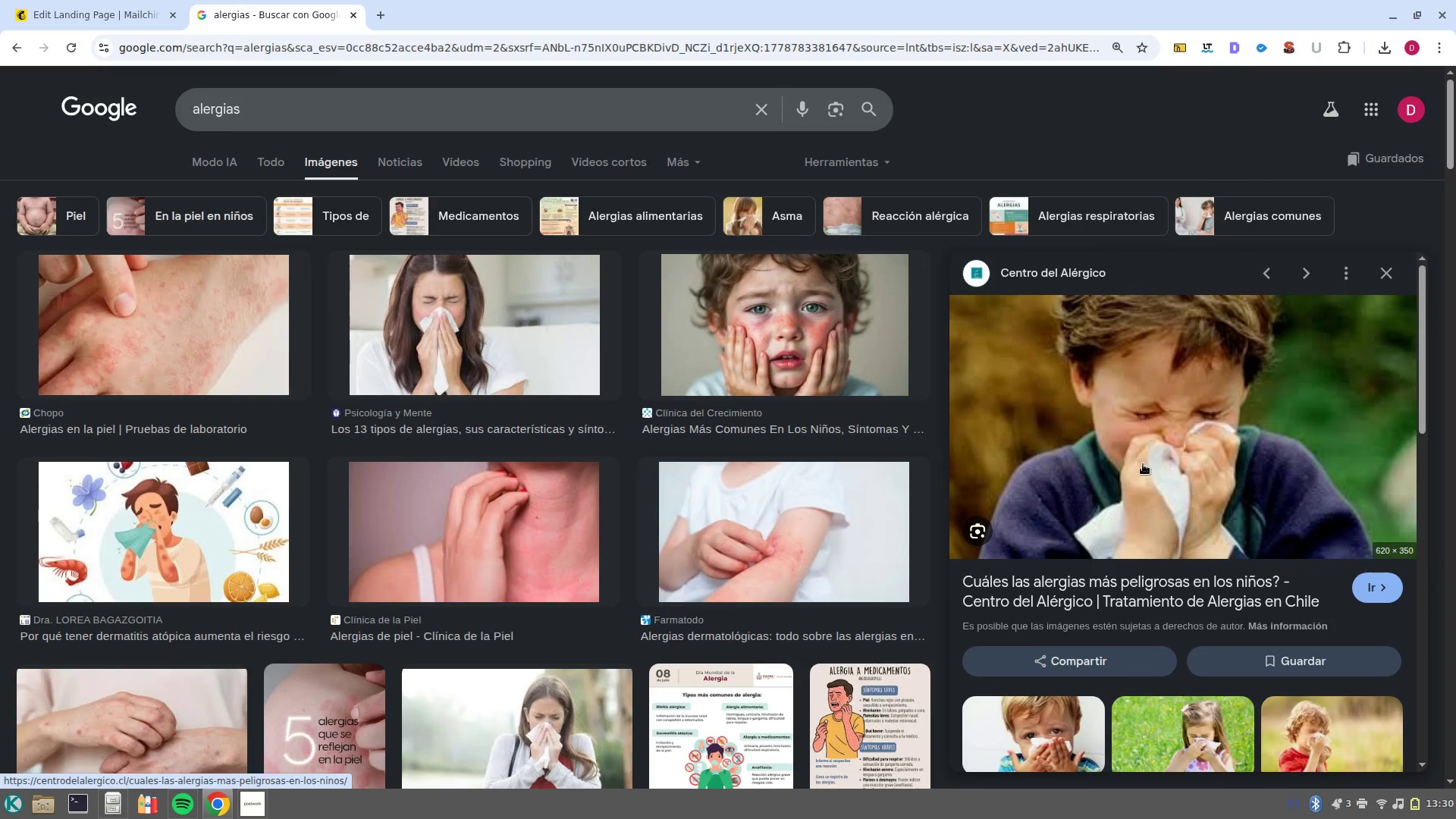 
left_click([1006, 424])
 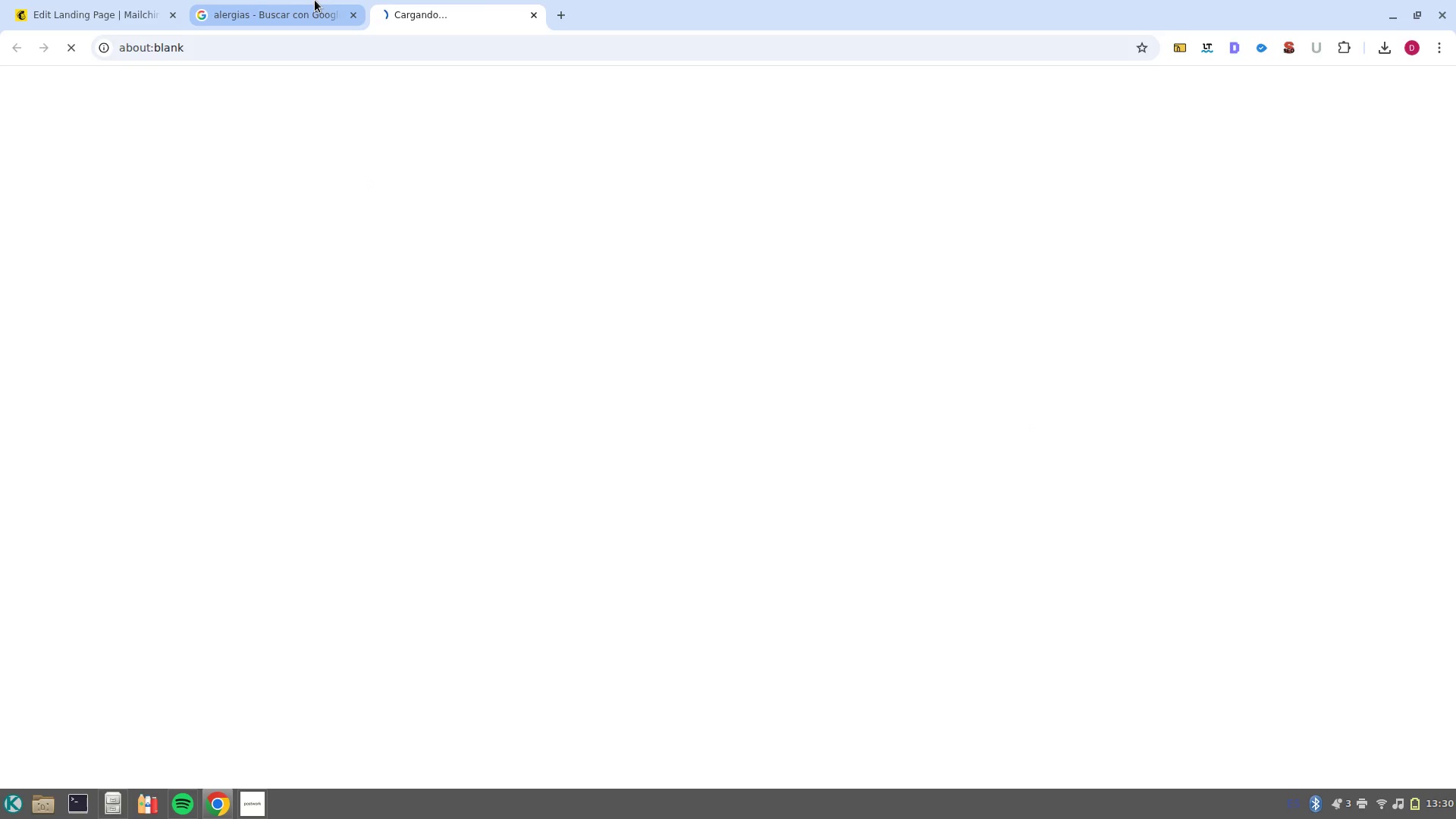 
left_click([295, 6])
 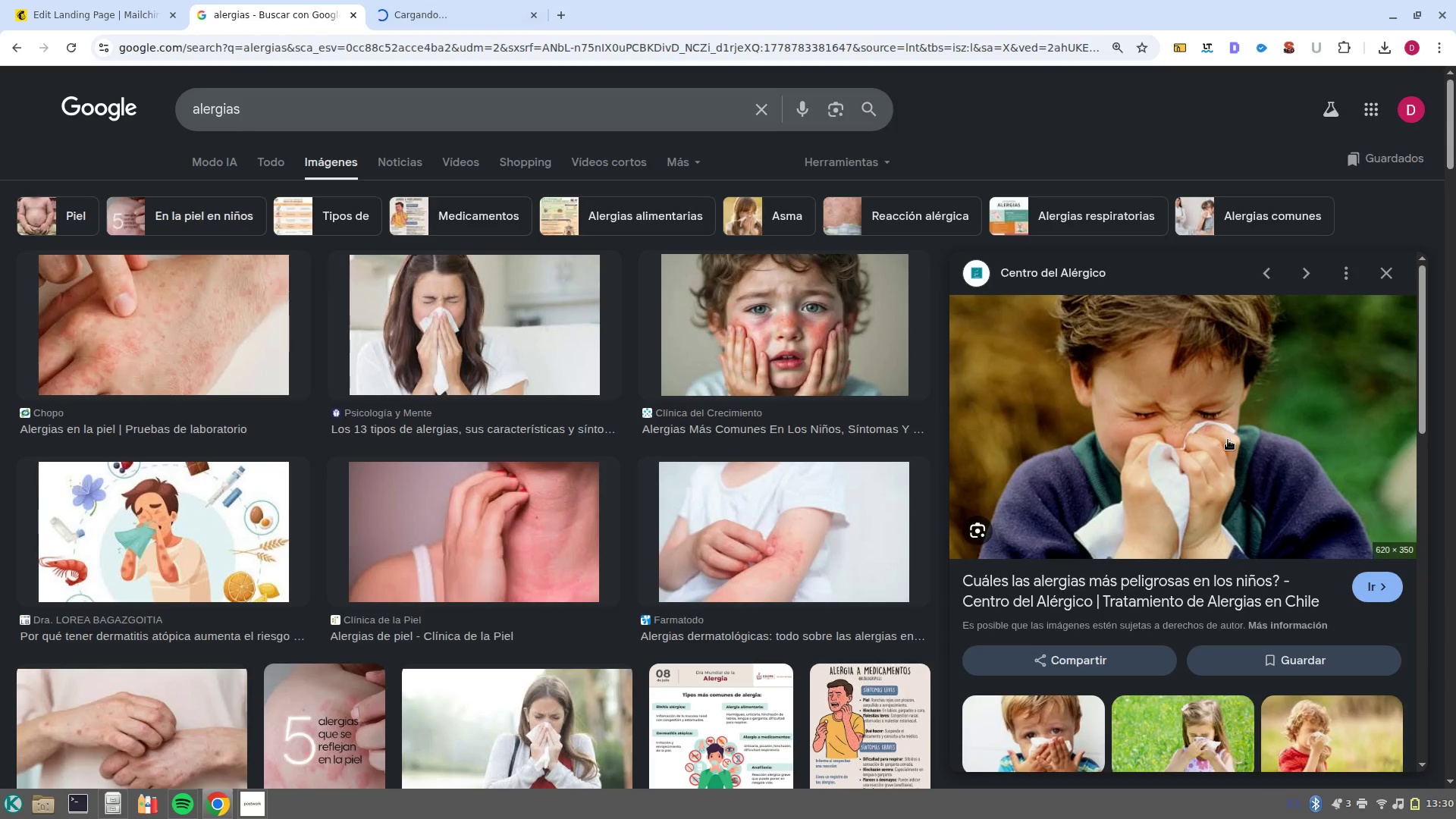 
scroll: coordinate [1134, 511], scroll_direction: down, amount: 6.0
 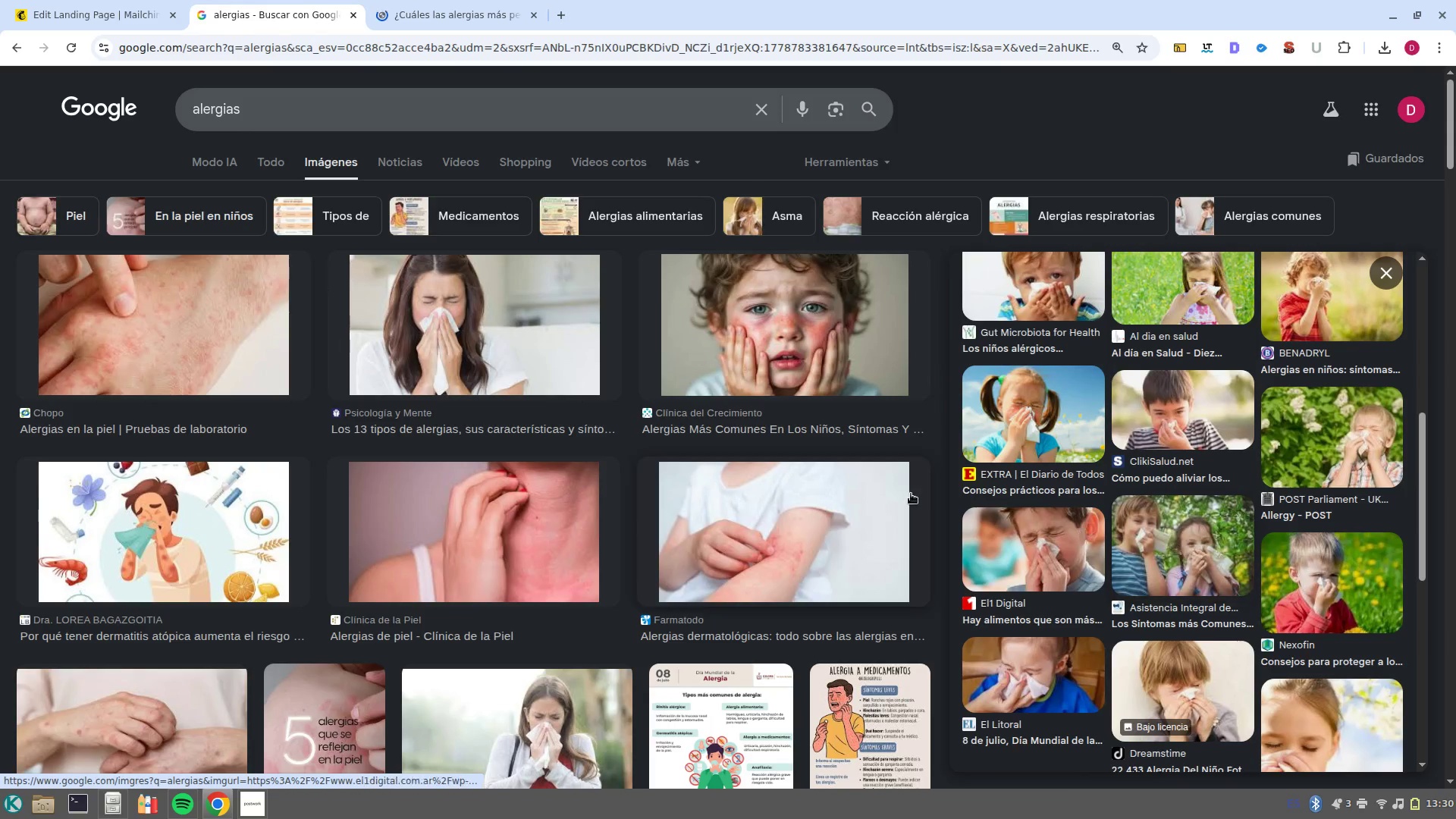 
left_click([1057, 545])
 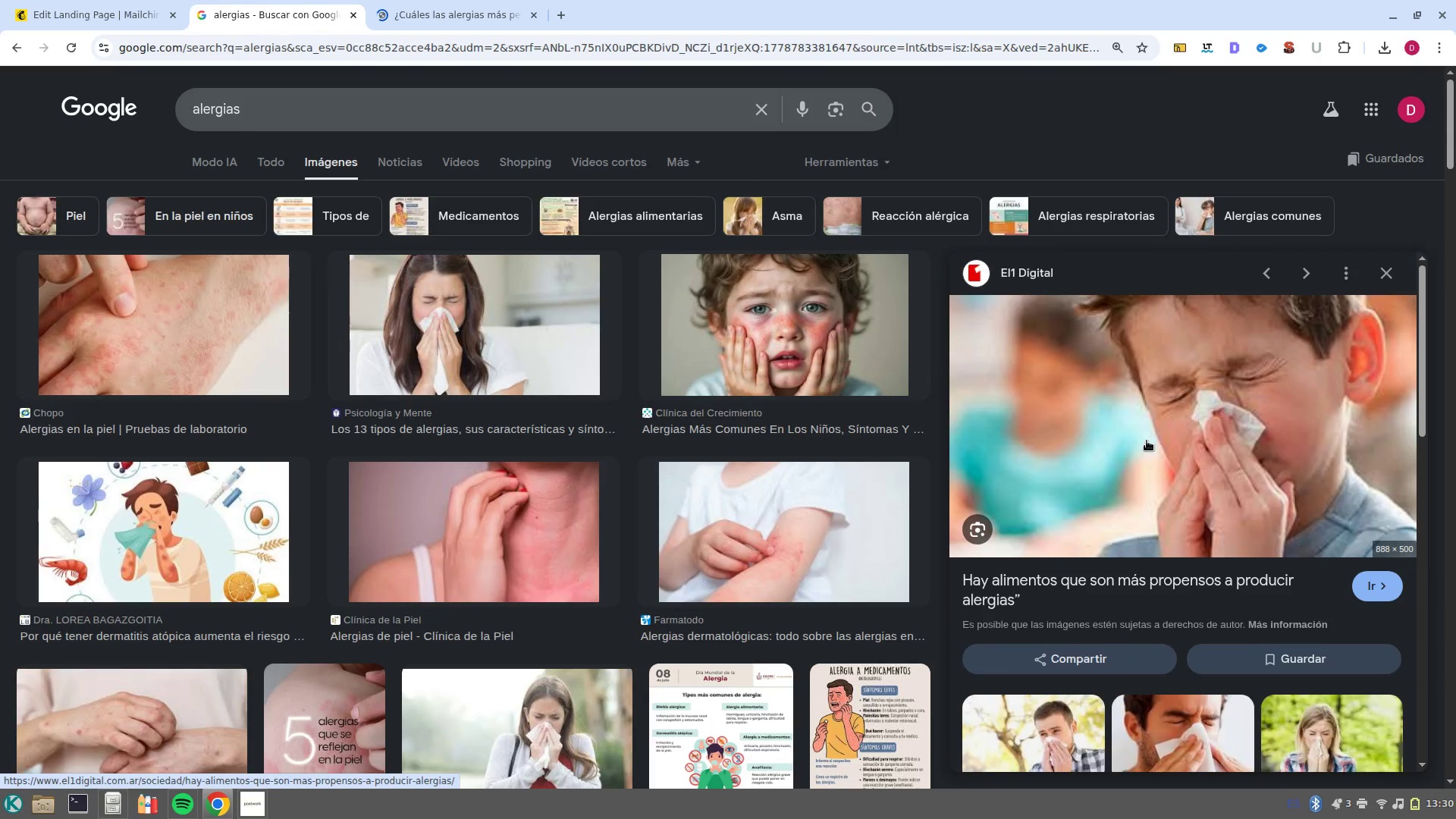 
scroll: coordinate [1160, 613], scroll_direction: down, amount: 3.0
 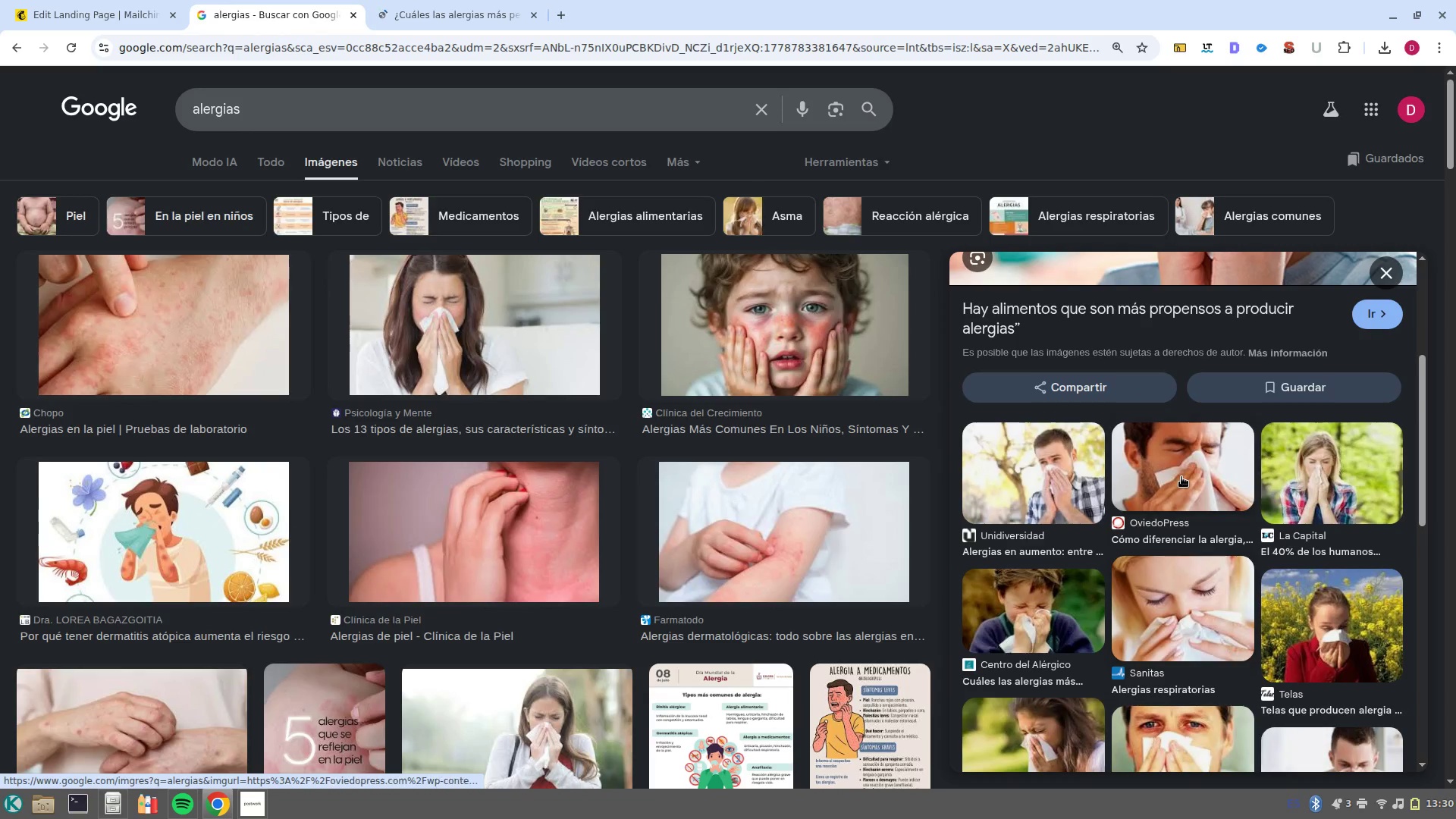 
left_click([1181, 477])
 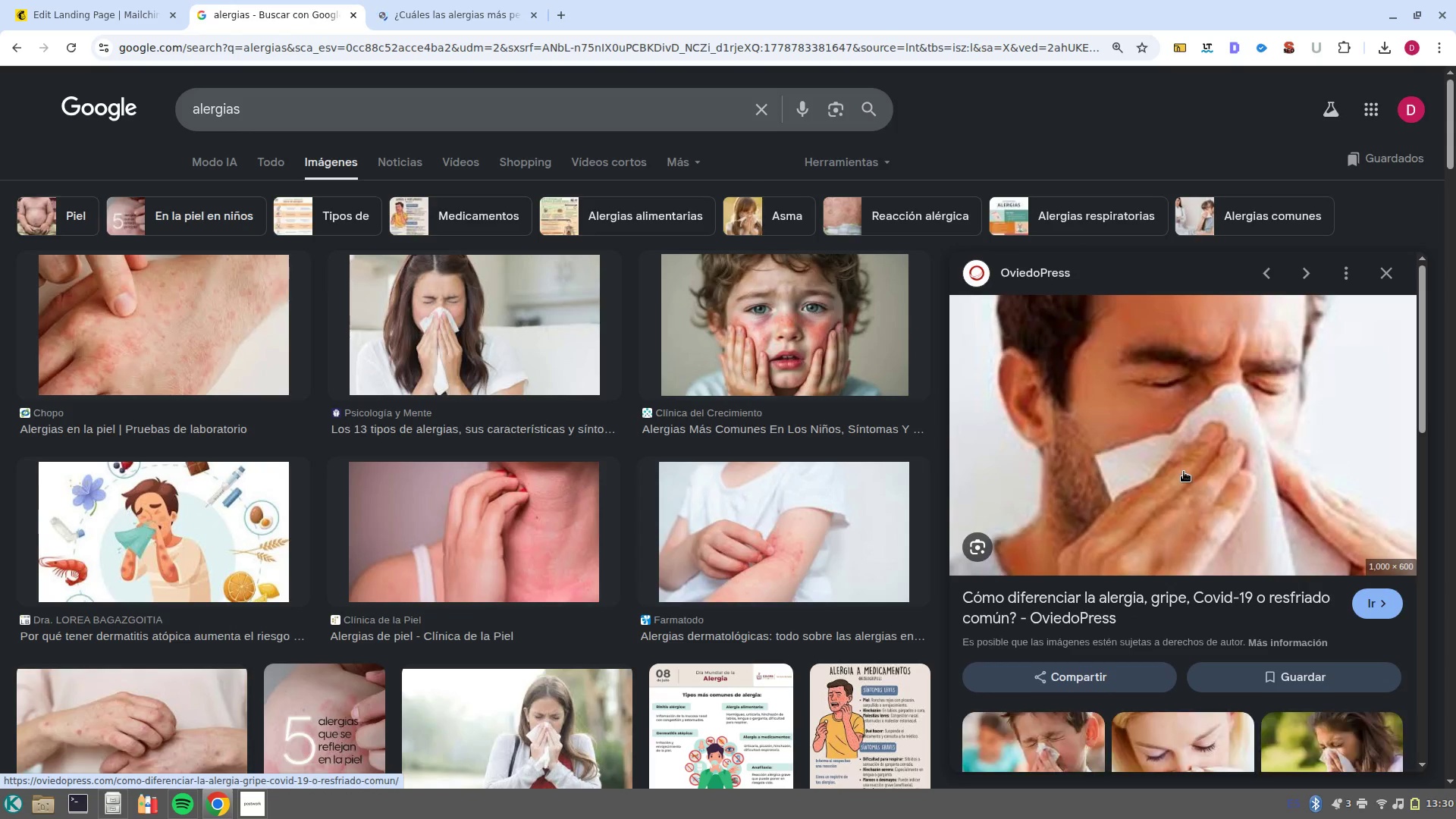 
scroll: coordinate [1190, 499], scroll_direction: down, amount: 6.0
 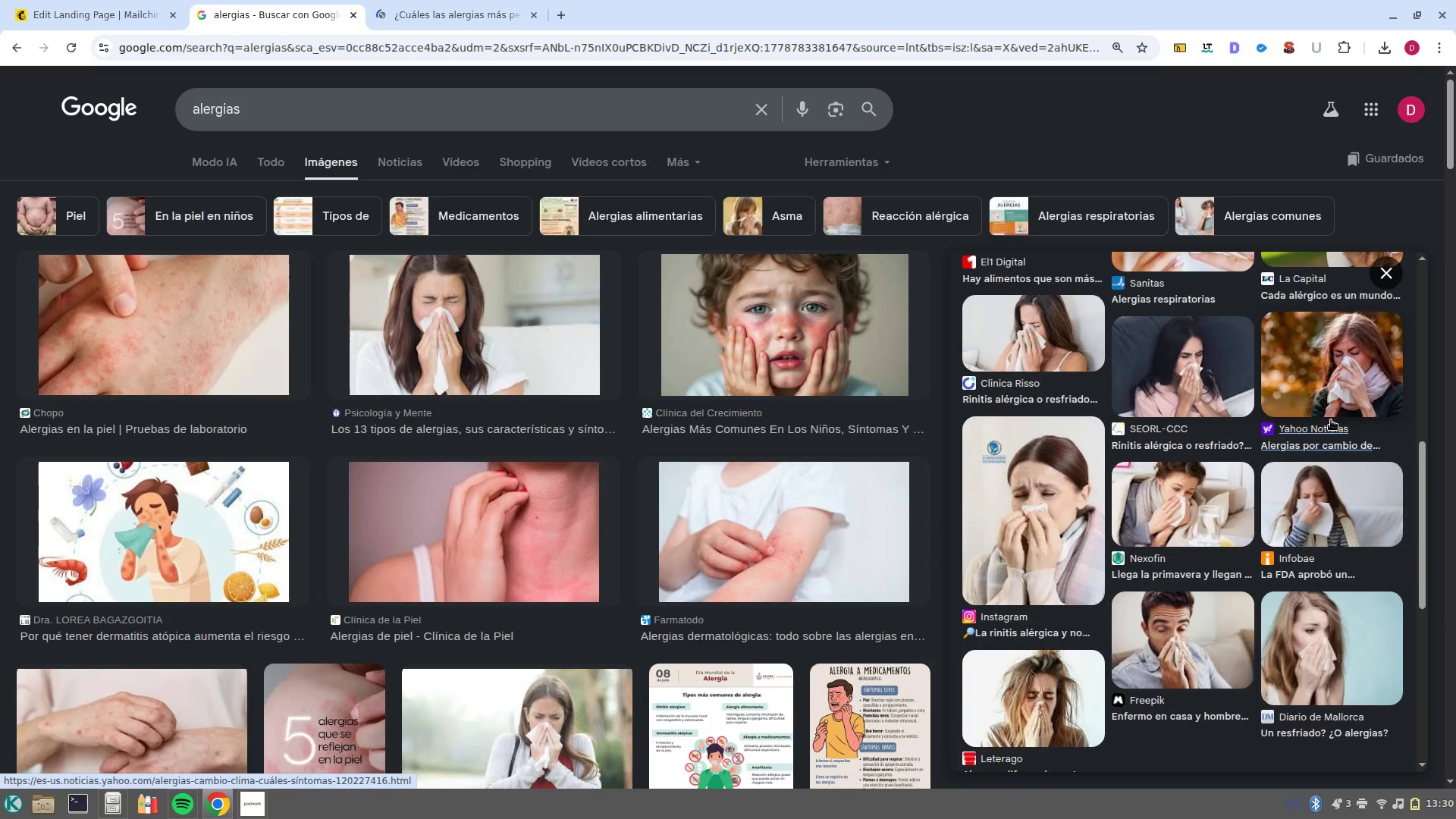 
scroll: coordinate [1316, 479], scroll_direction: up, amount: 7.0
 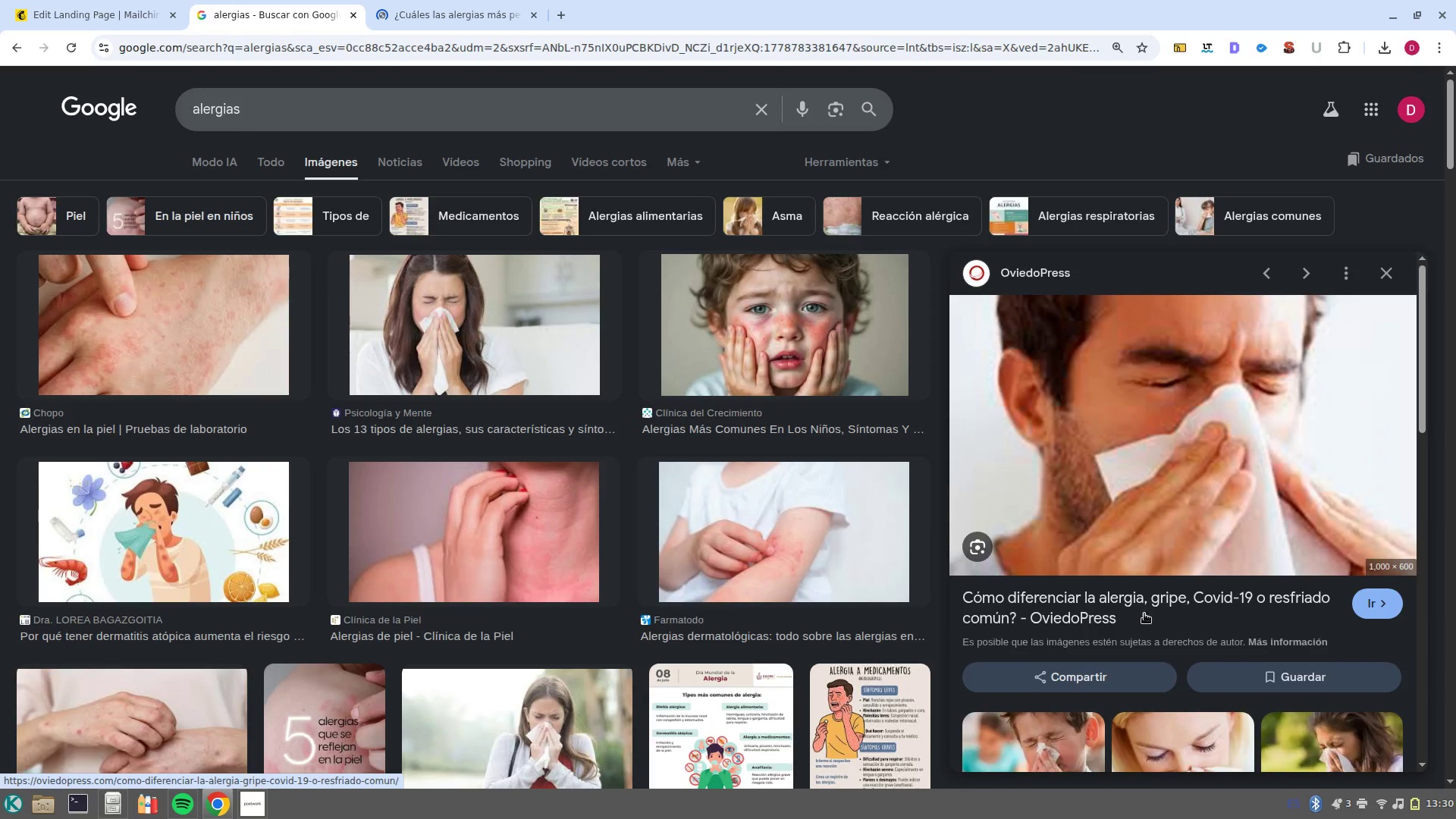 
scroll: coordinate [1145, 632], scroll_direction: down, amount: 3.0
 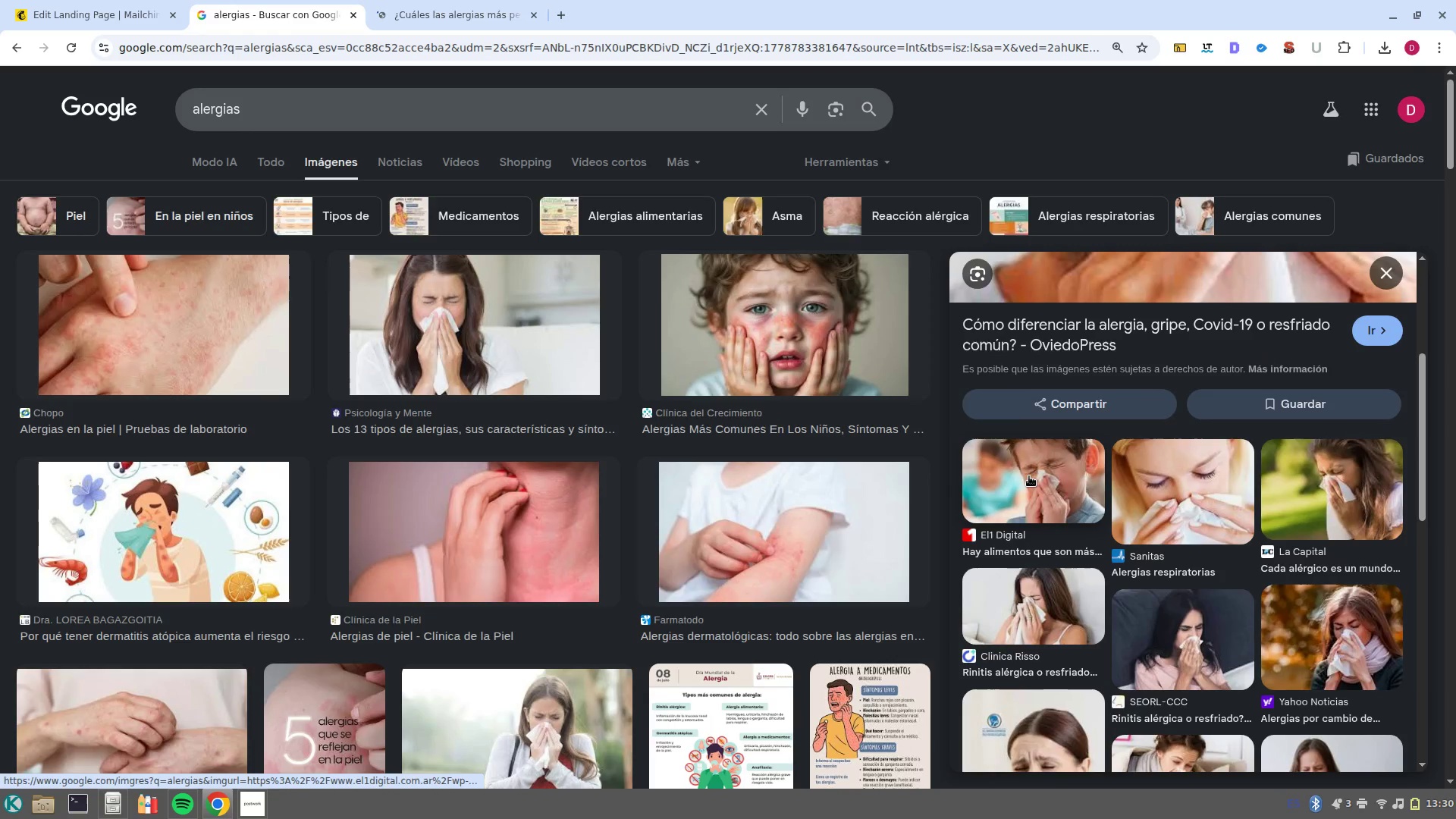 
left_click([1029, 476])
 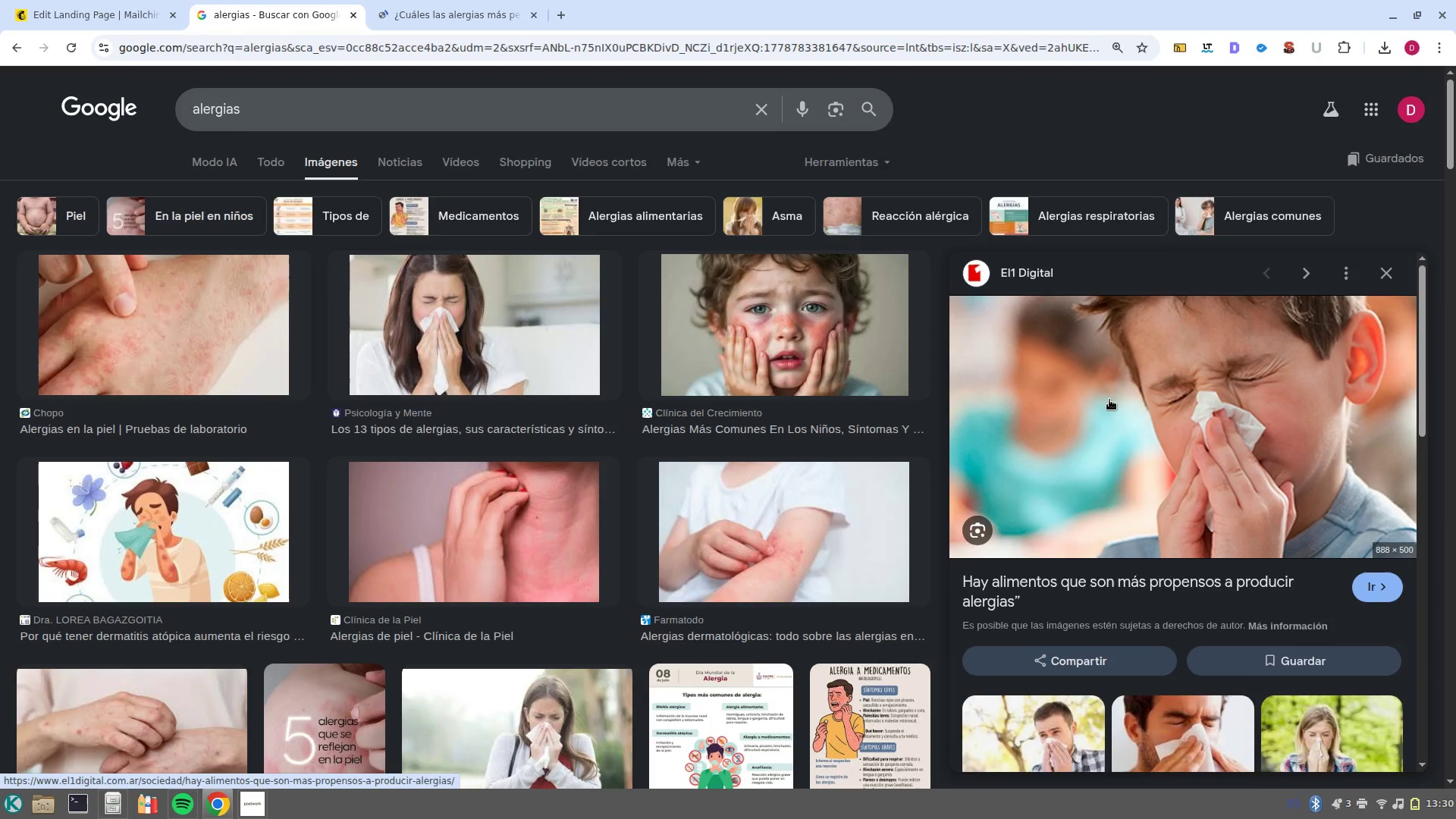 
right_click([1109, 400])
 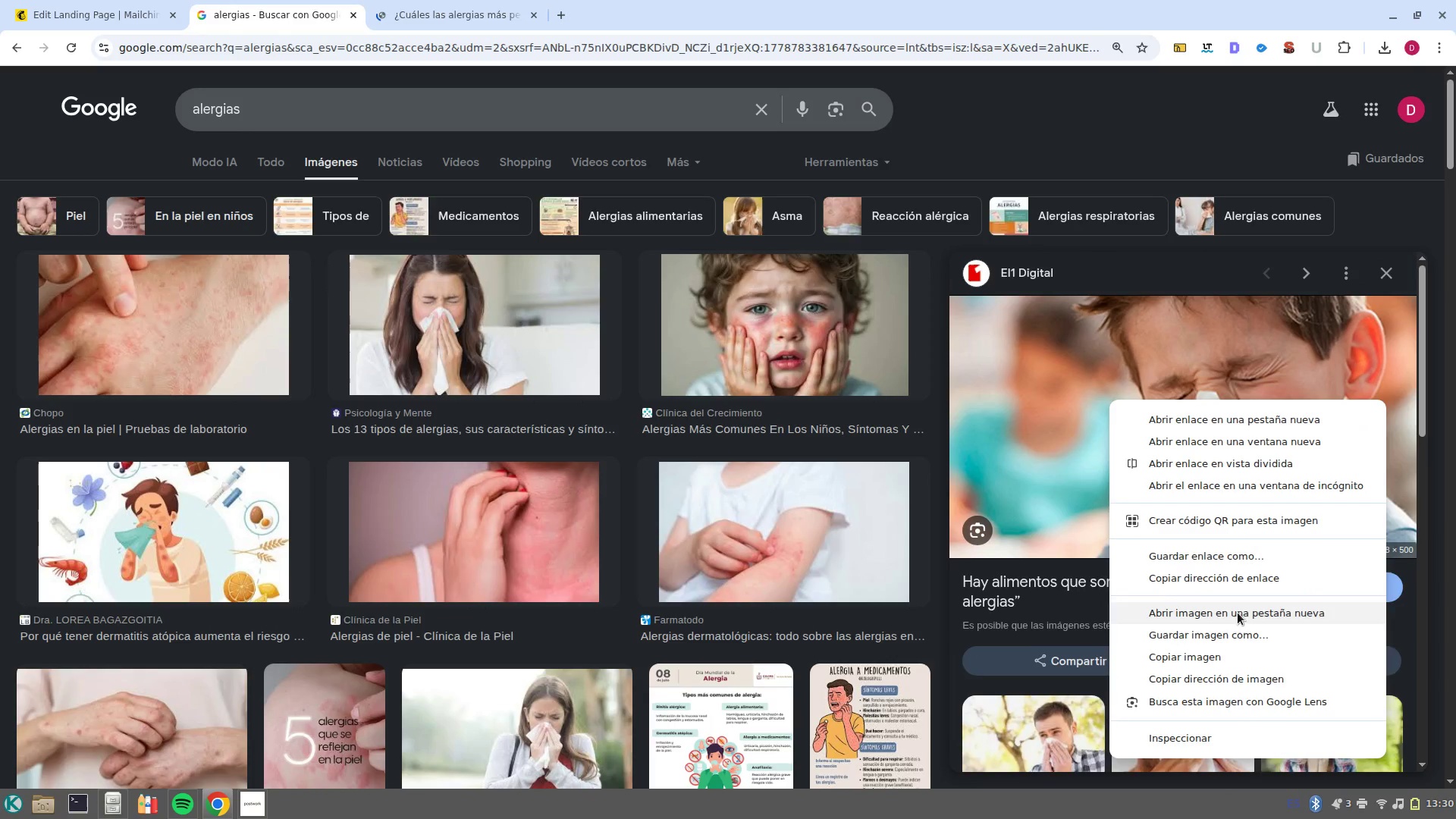 
left_click([1247, 632])
 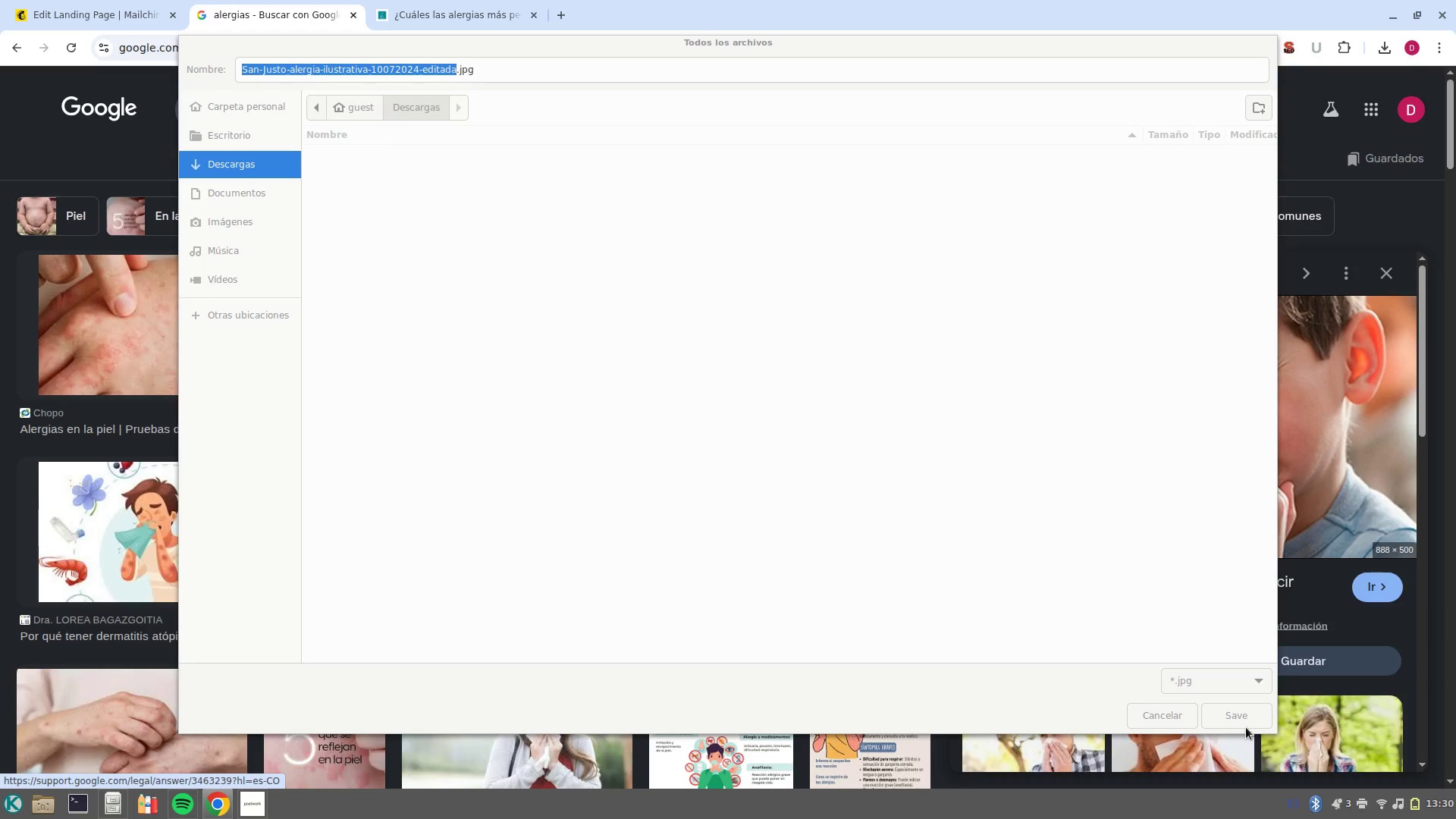 
left_click([1245, 725])
 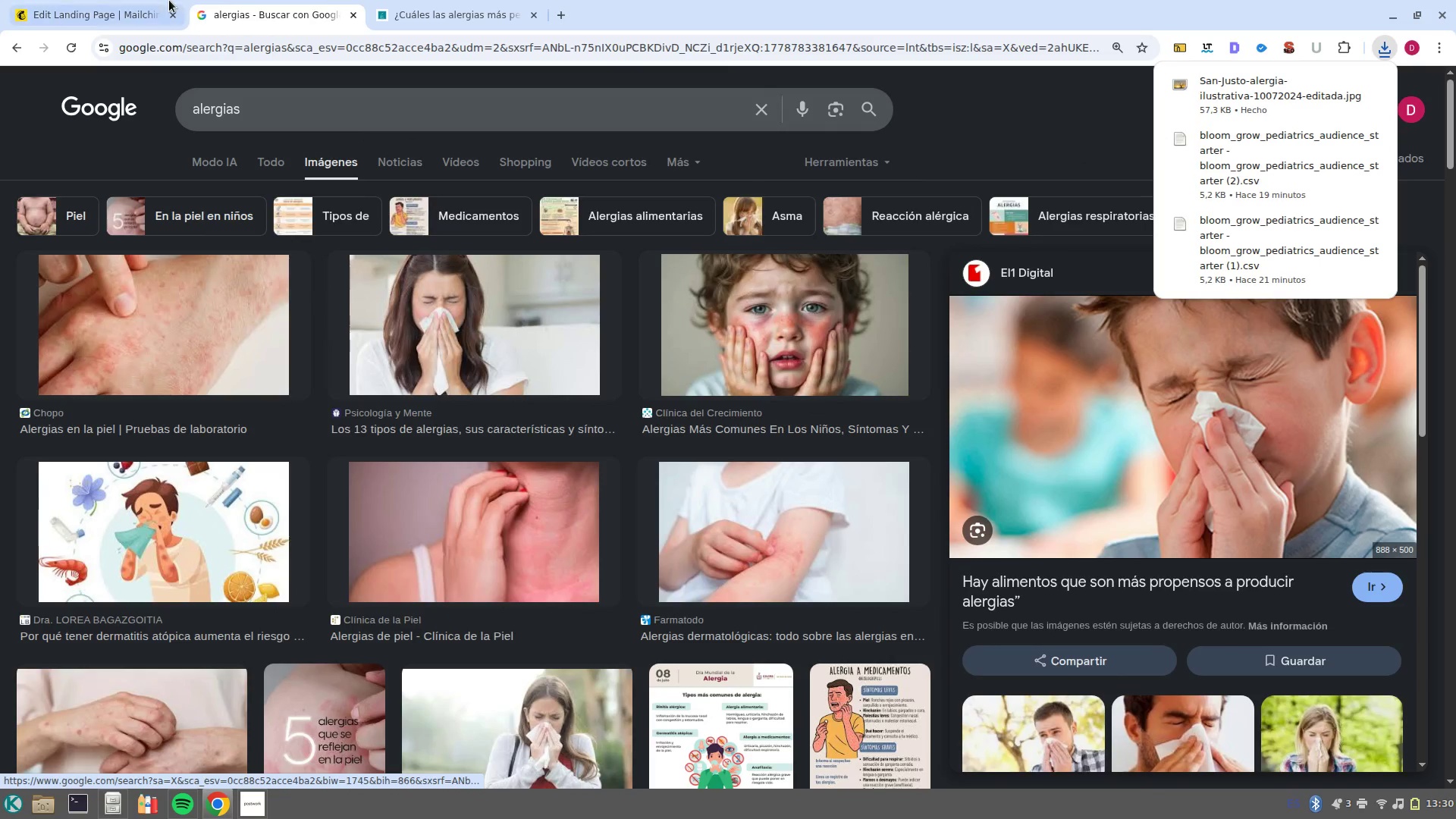 
left_click([111, 0])
 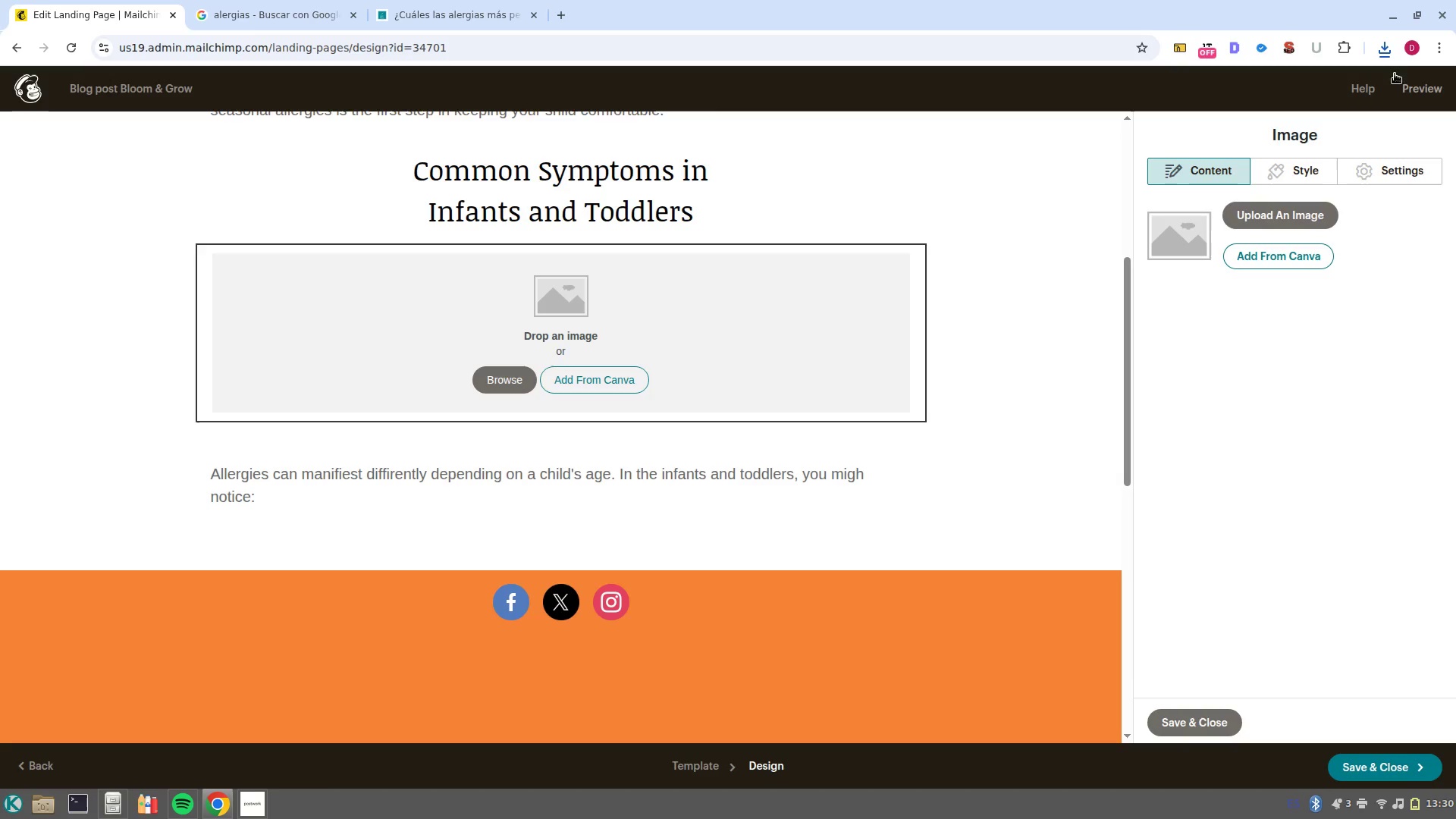 
left_click([1391, 48])
 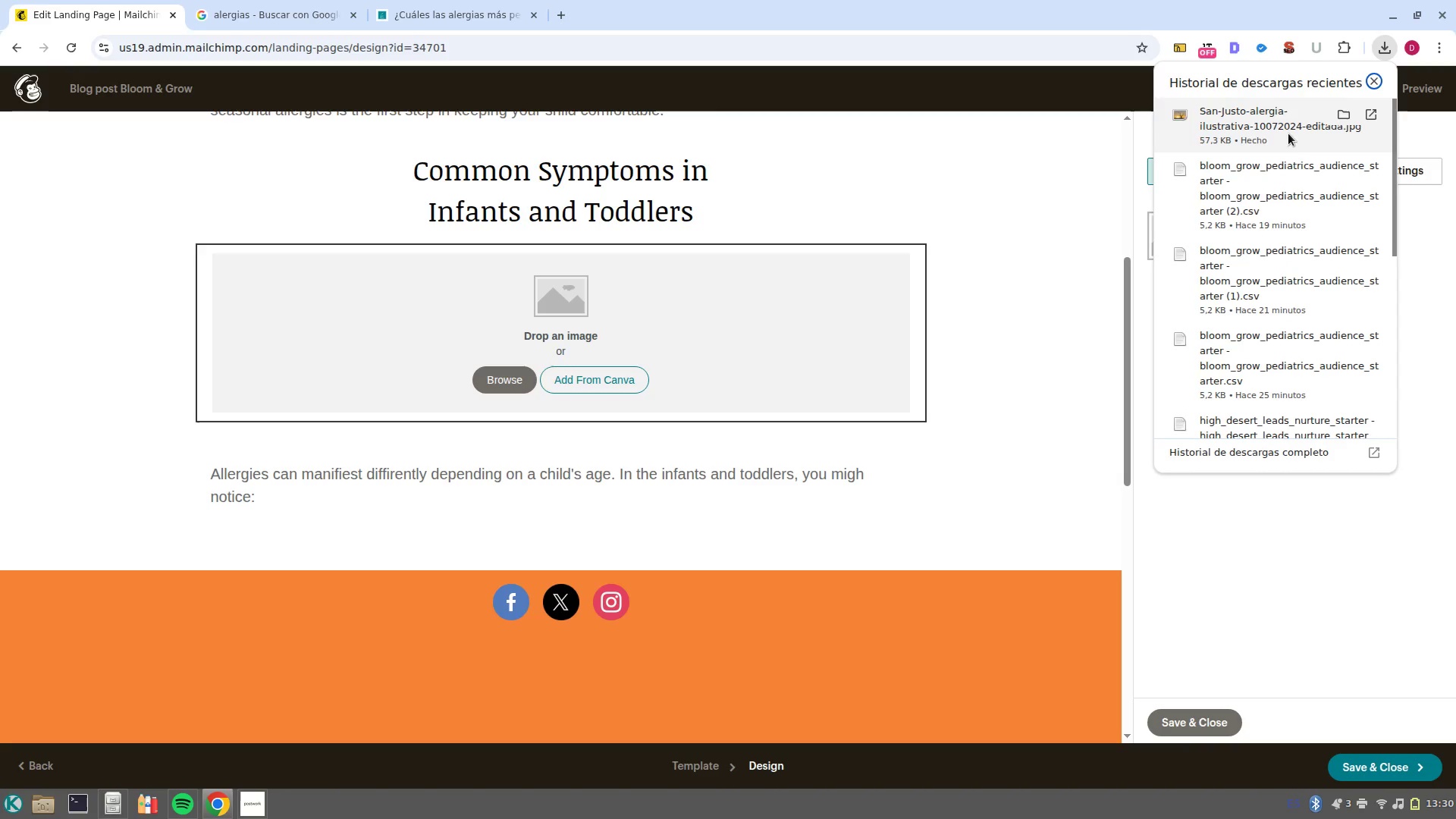 
left_click_drag(start_coordinate=[1288, 133], to_coordinate=[601, 331])
 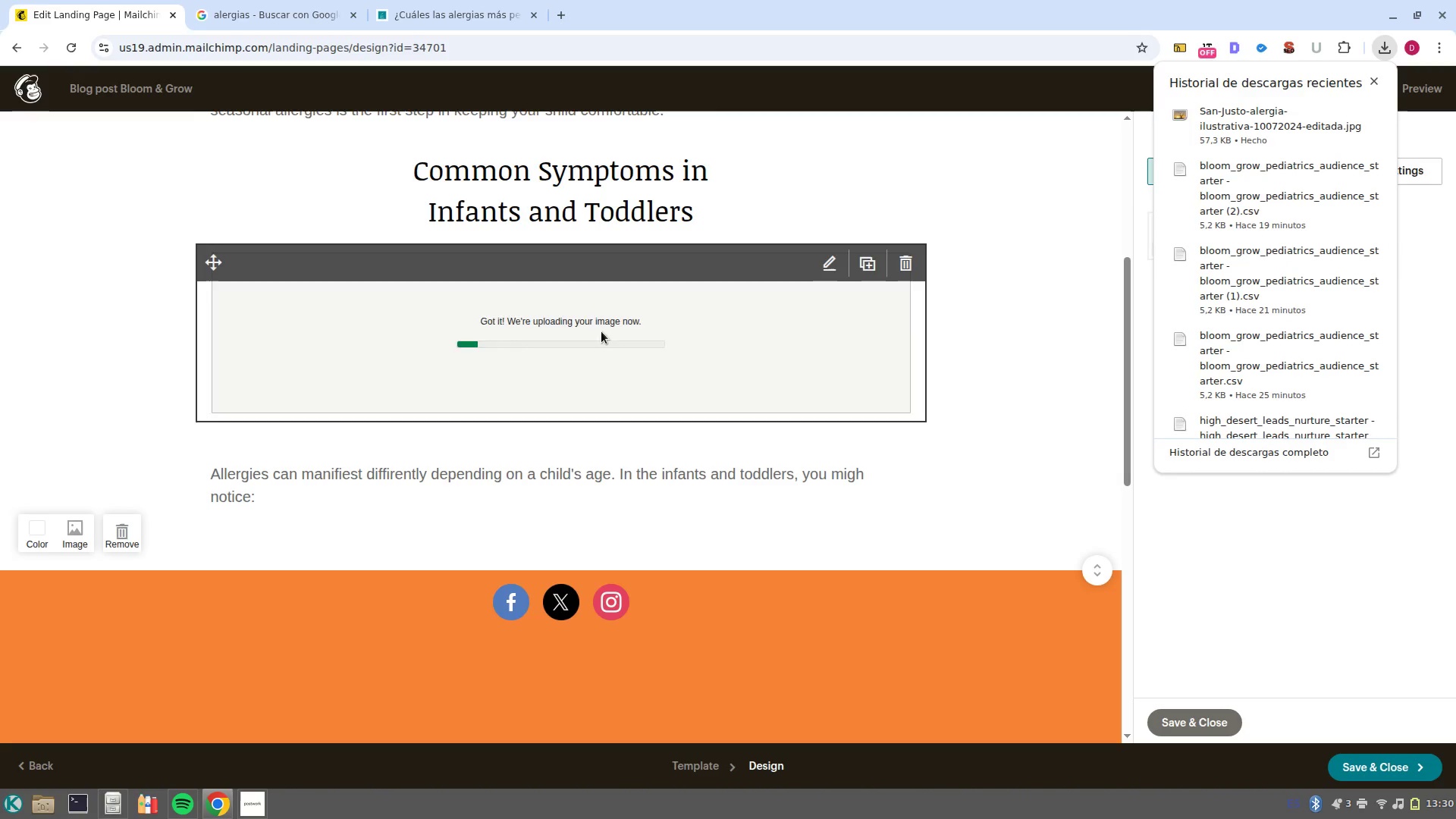 
wait(5.44)
 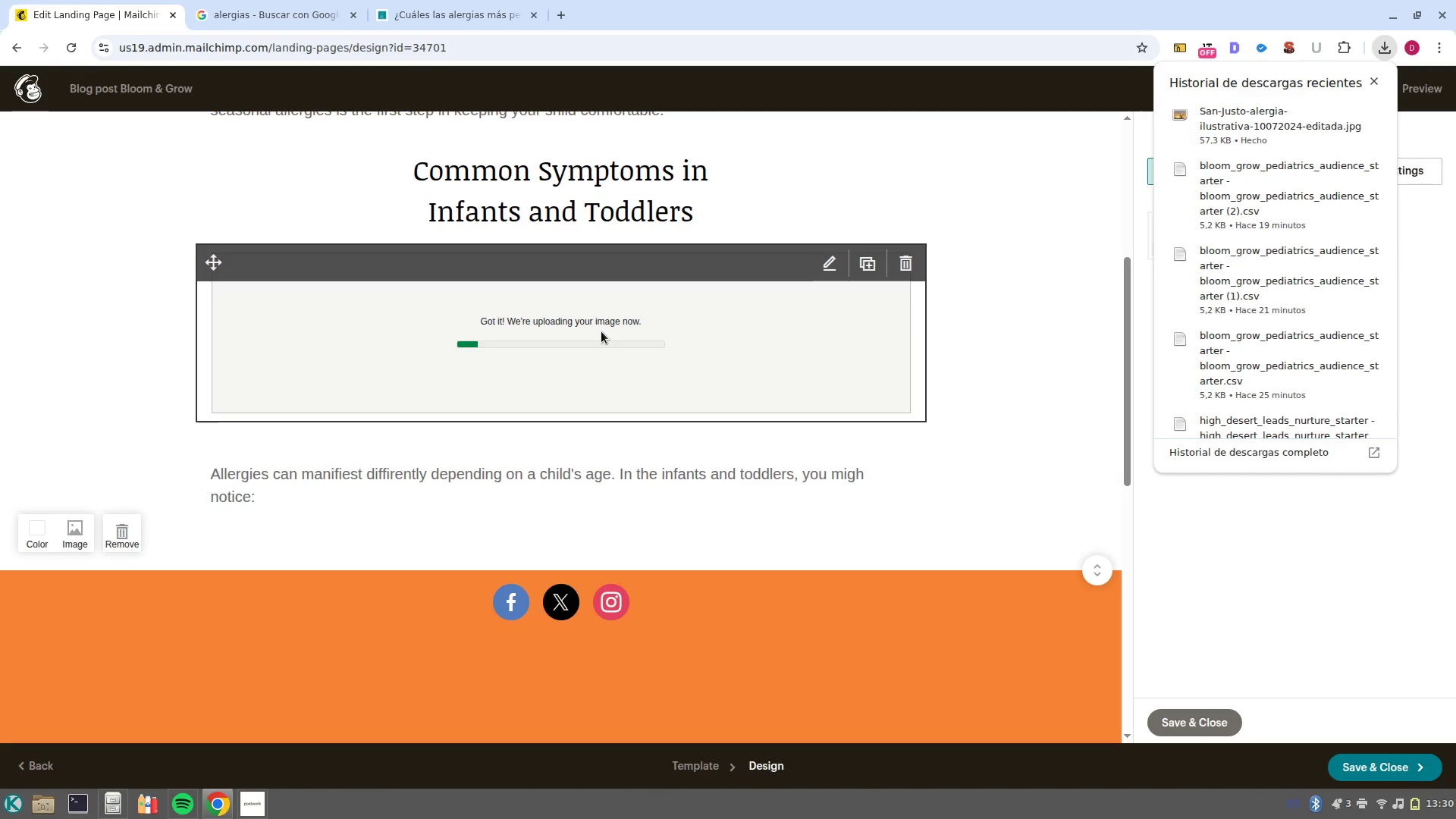 
left_click([964, 302])
 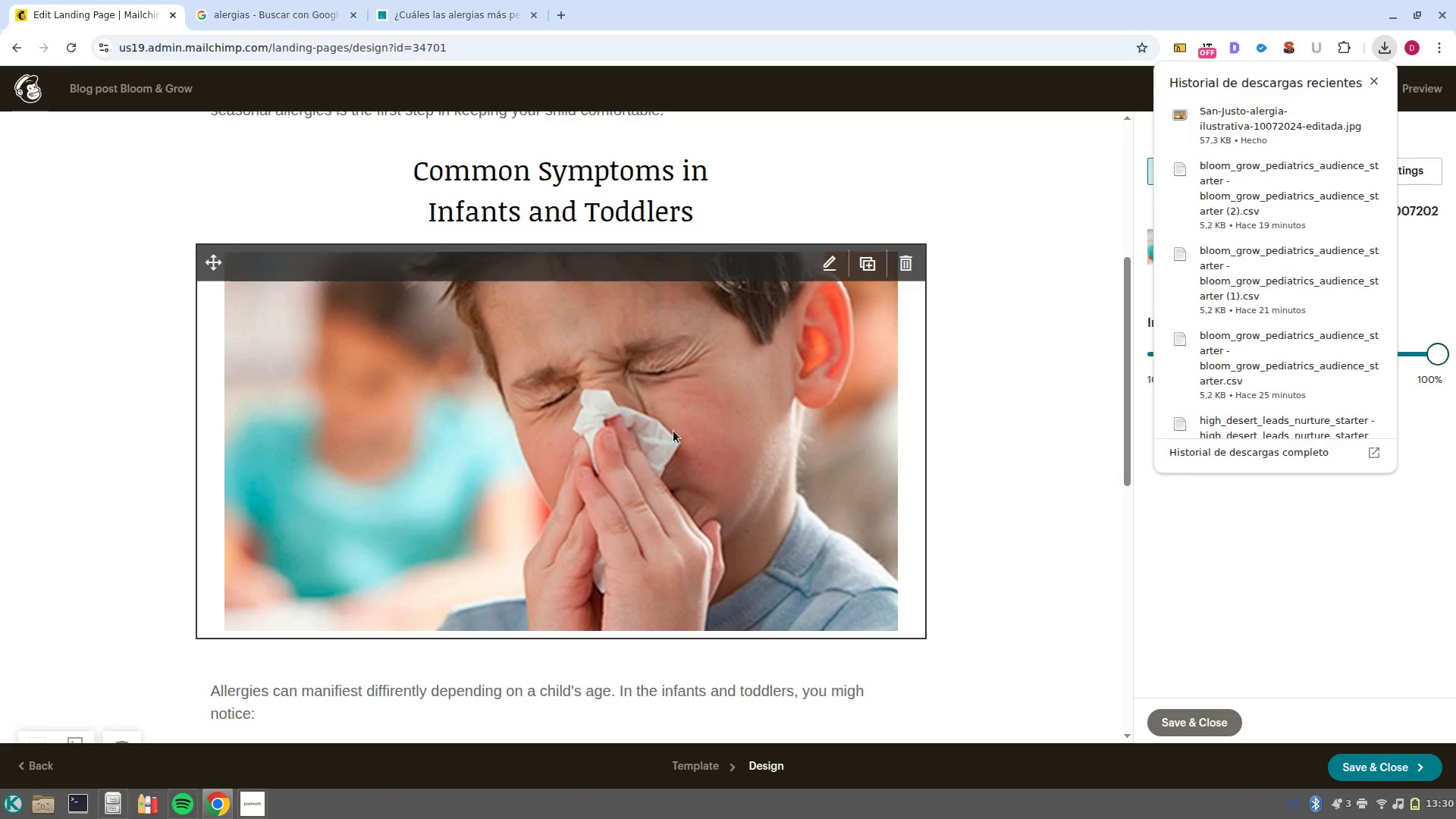 
left_click([662, 432])
 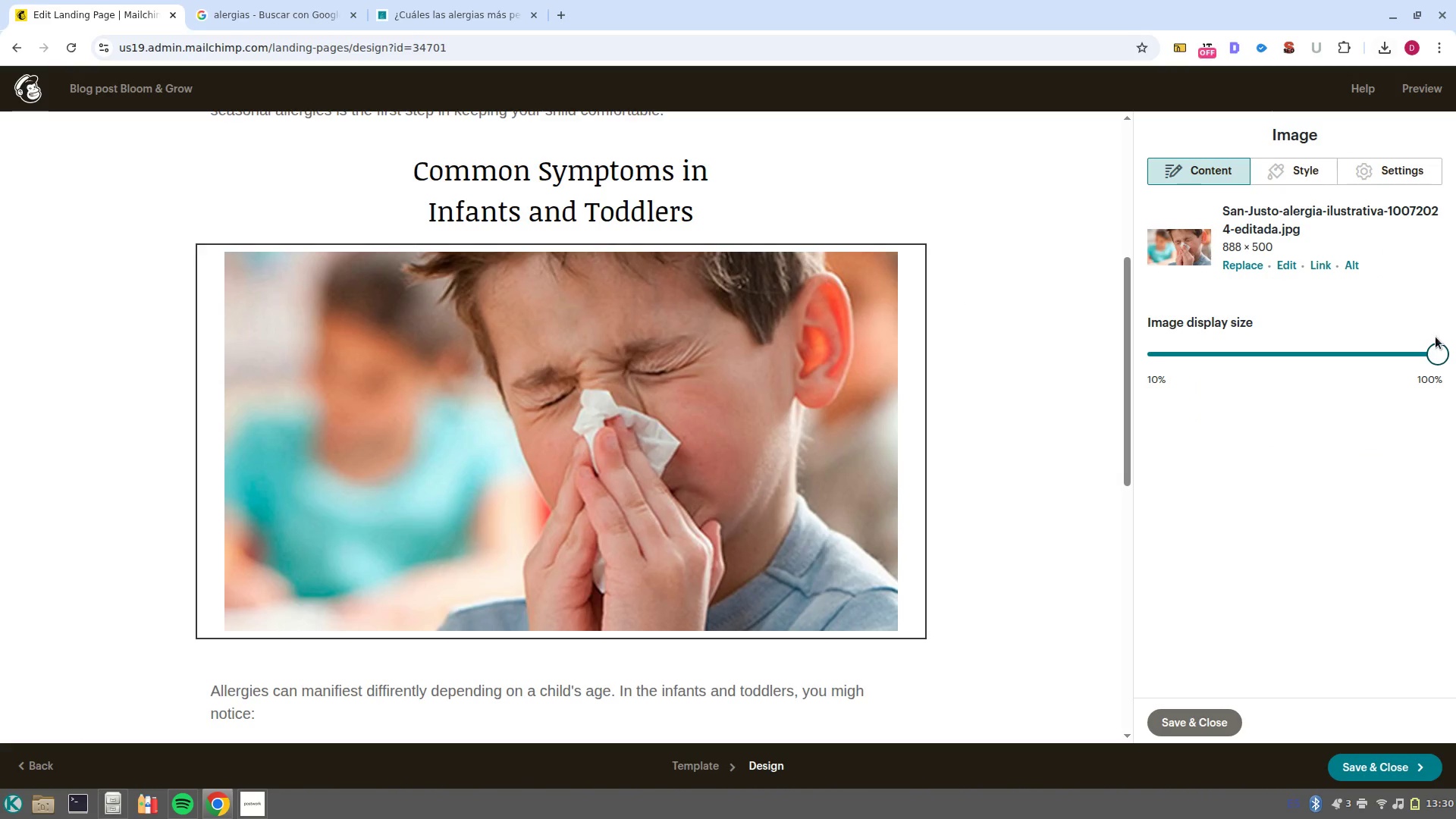 
left_click_drag(start_coordinate=[1430, 354], to_coordinate=[1335, 362])
 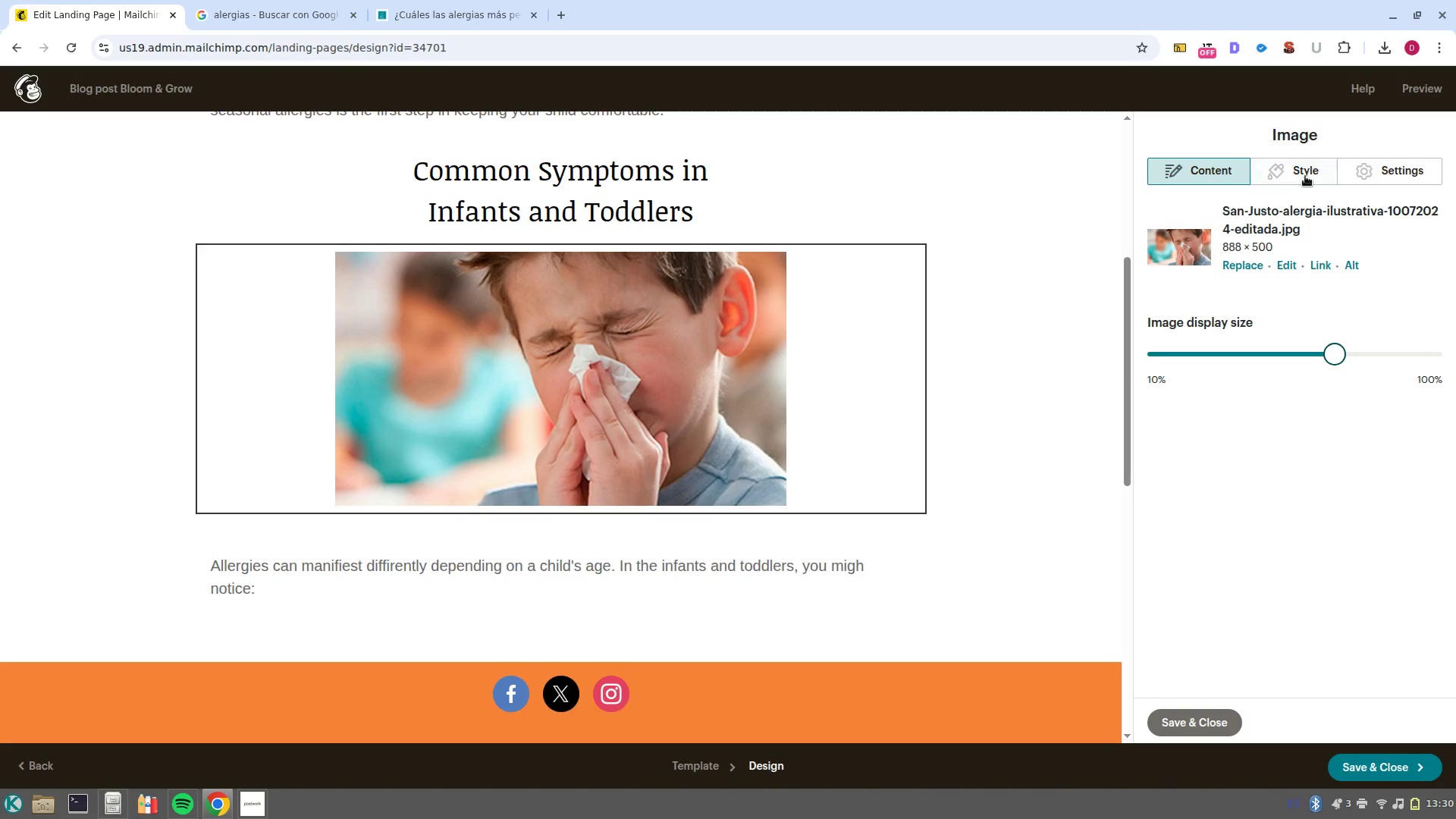 
left_click([1305, 176])
 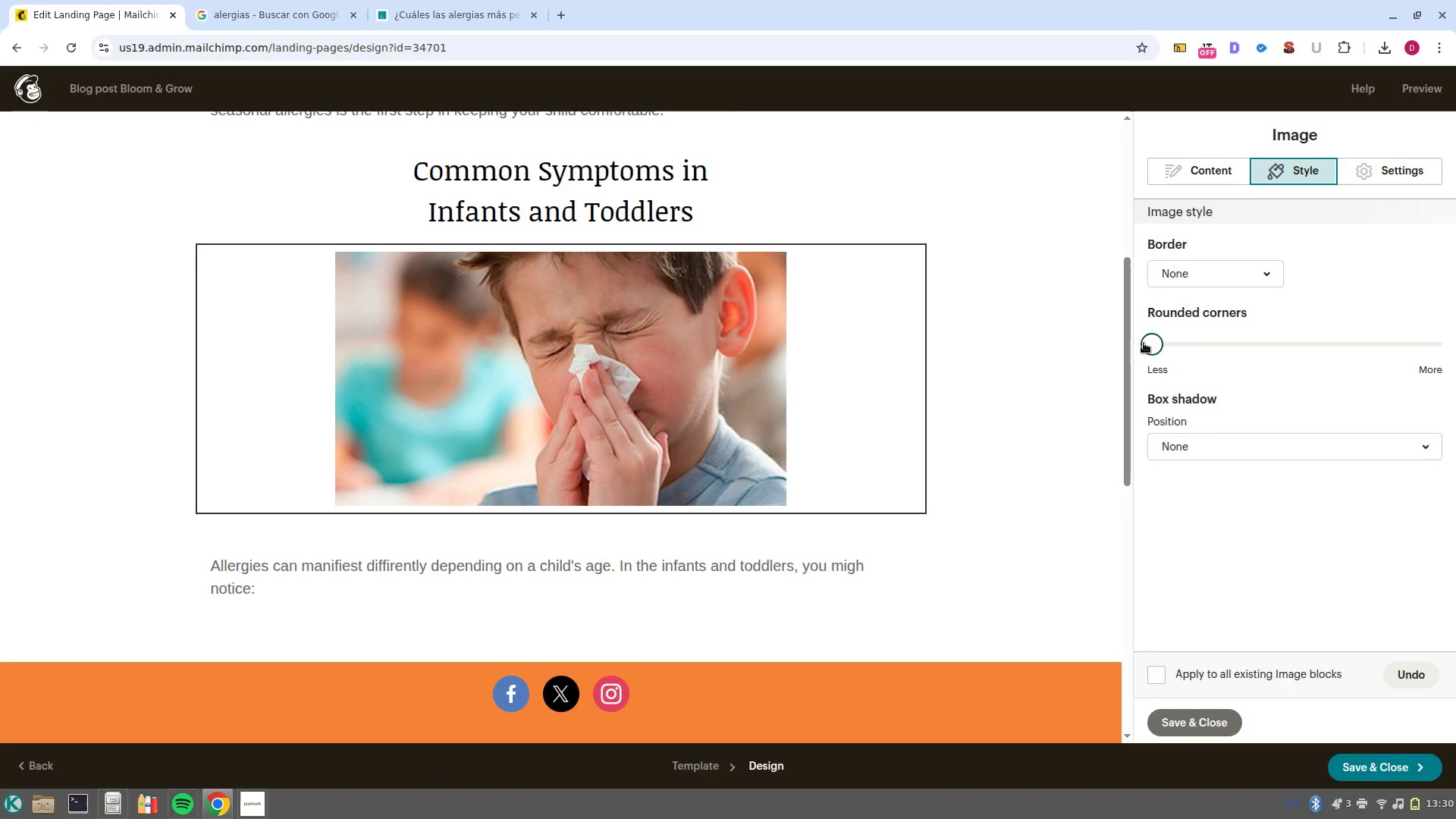 
left_click_drag(start_coordinate=[1155, 346], to_coordinate=[1222, 337])
 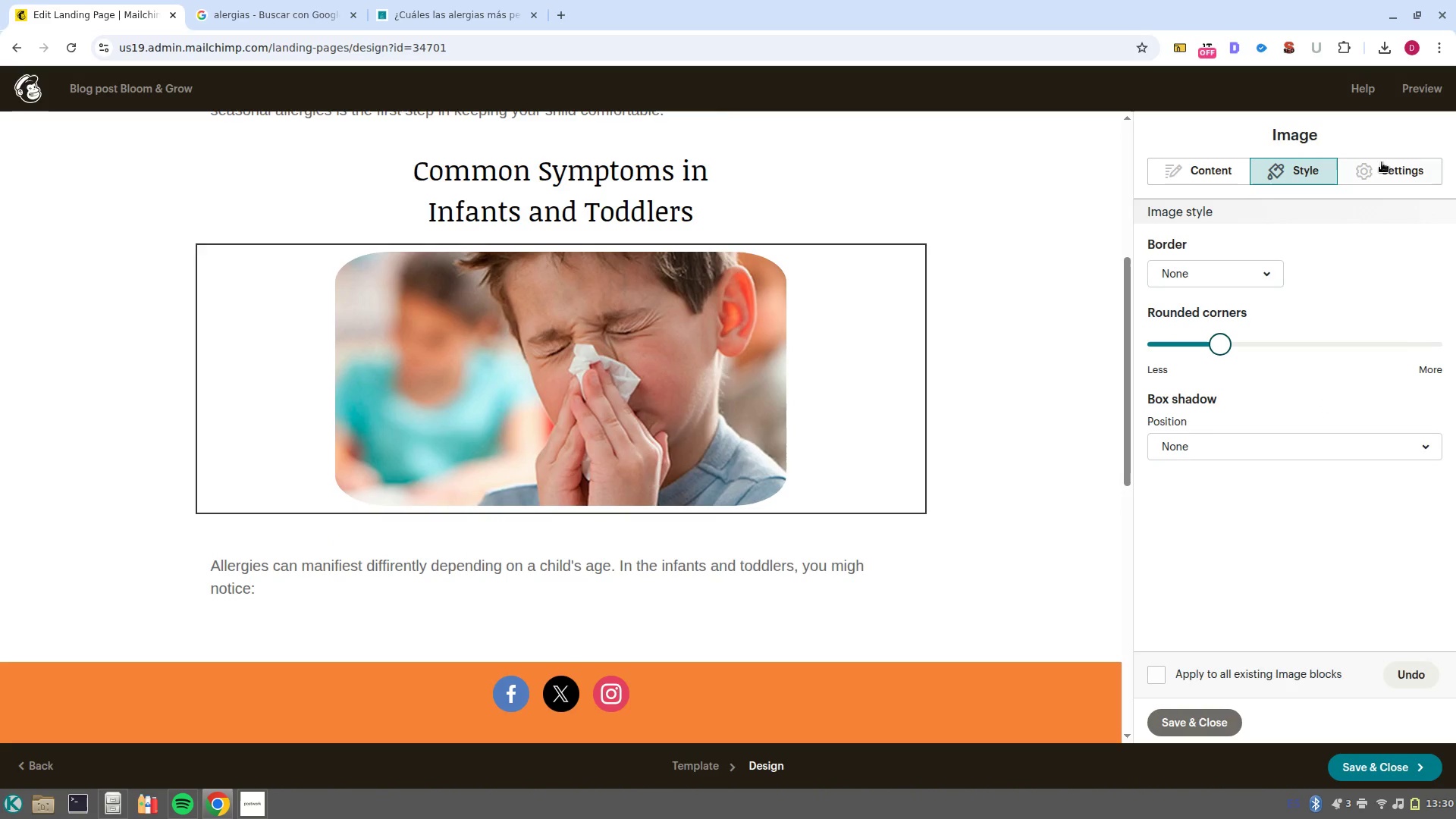 
left_click([1382, 162])
 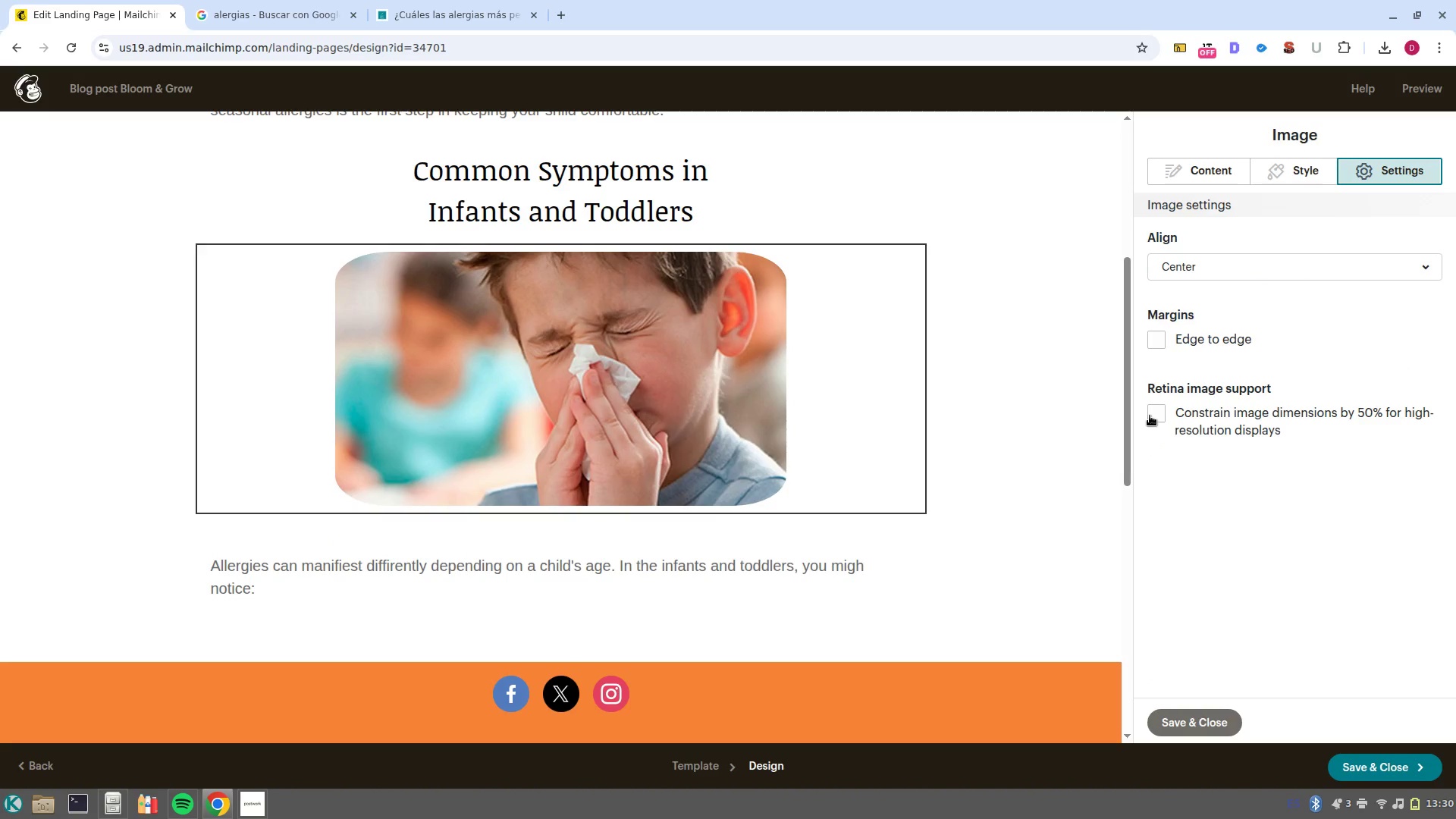 
left_click([1153, 417])
 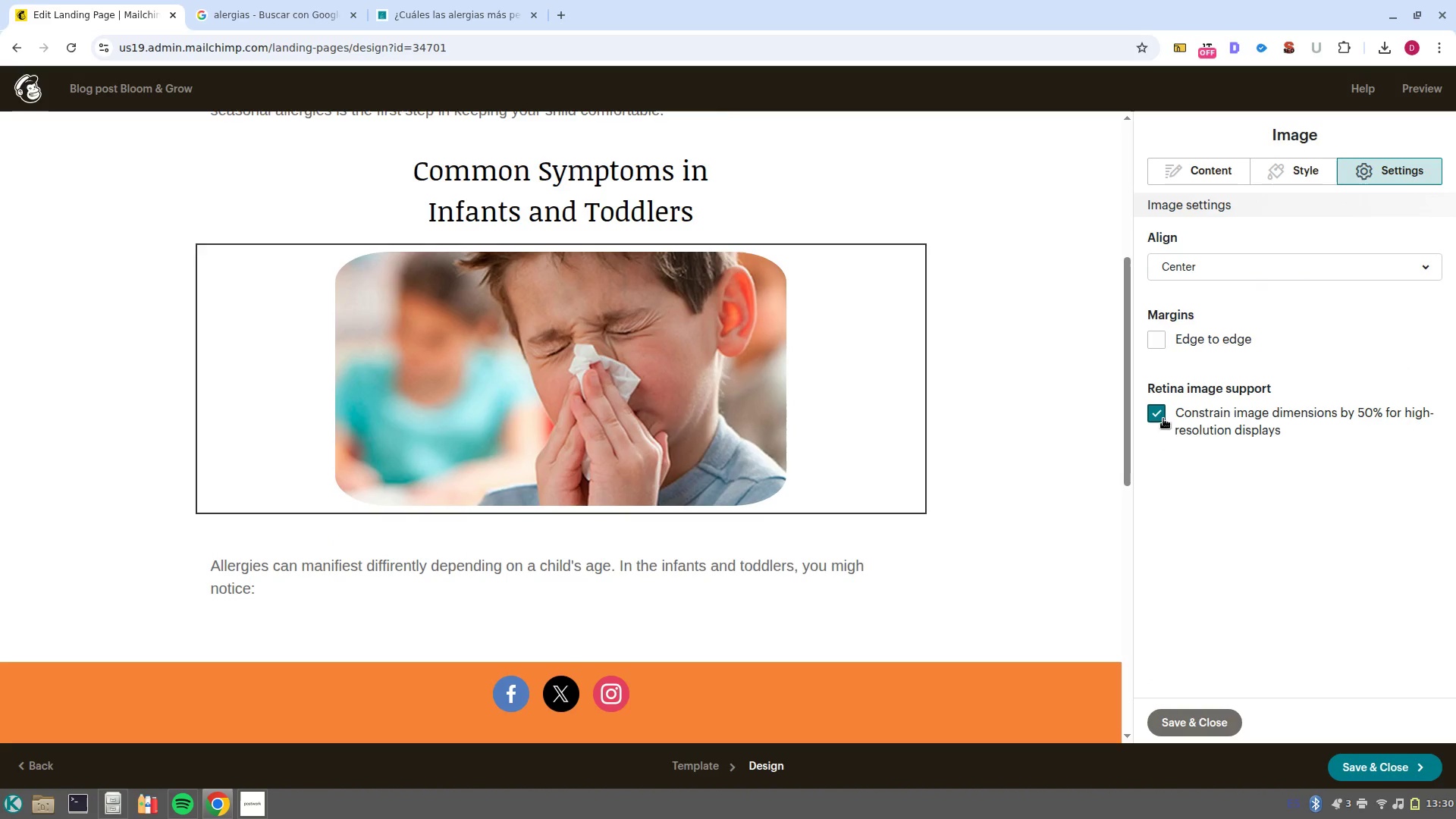 
left_click([1155, 412])
 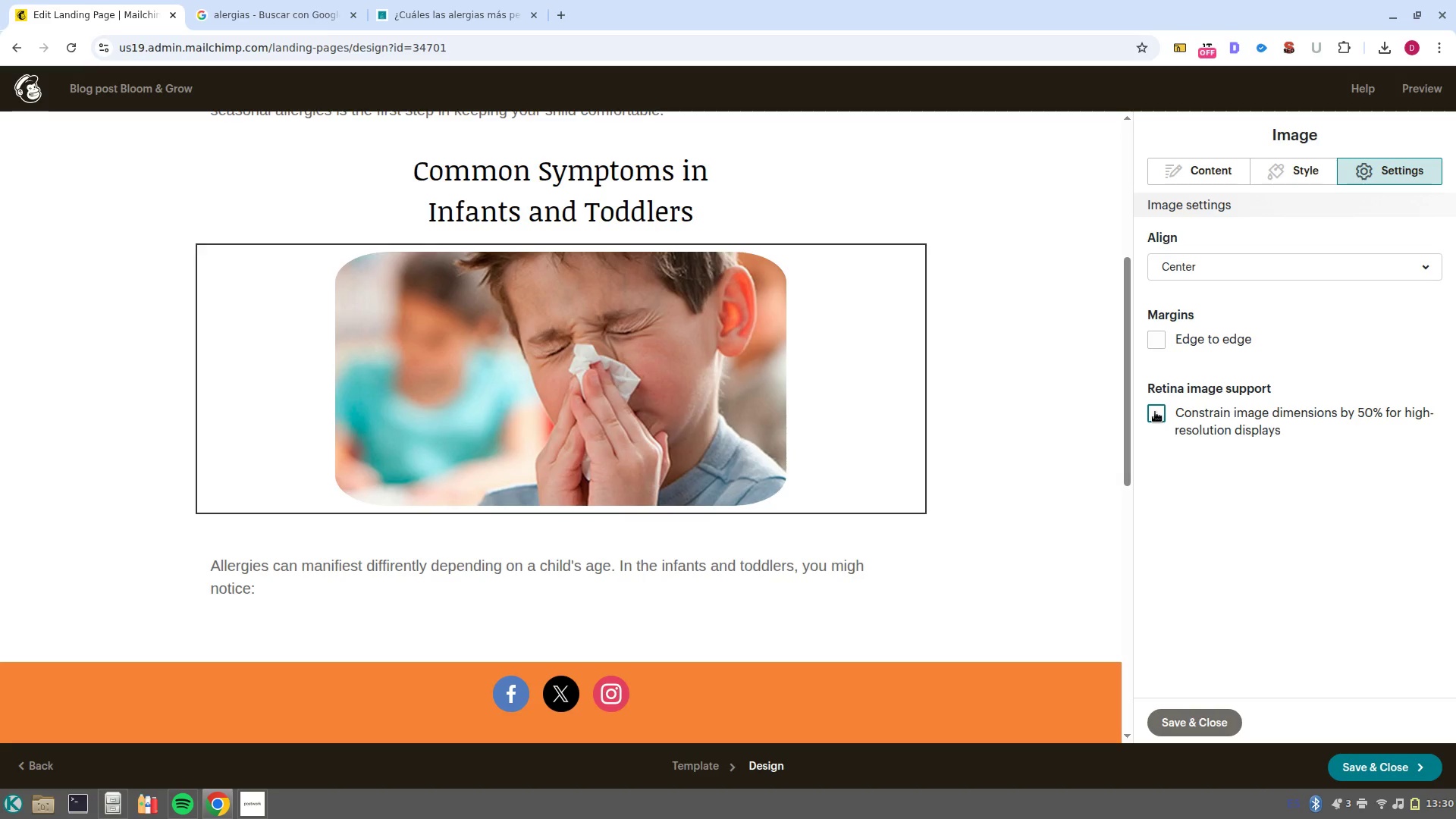 
left_click([1155, 412])
 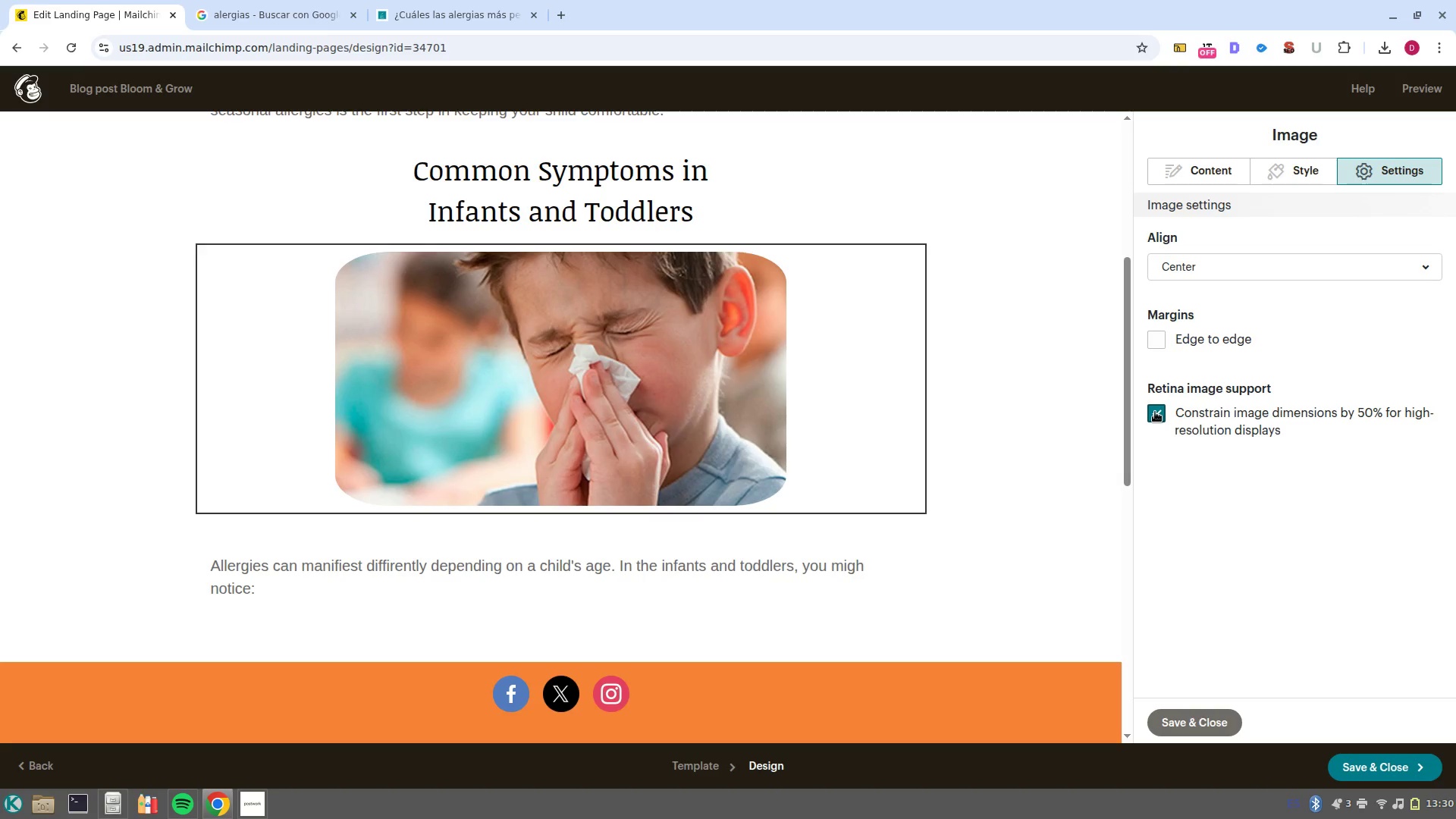 
left_click([1155, 412])
 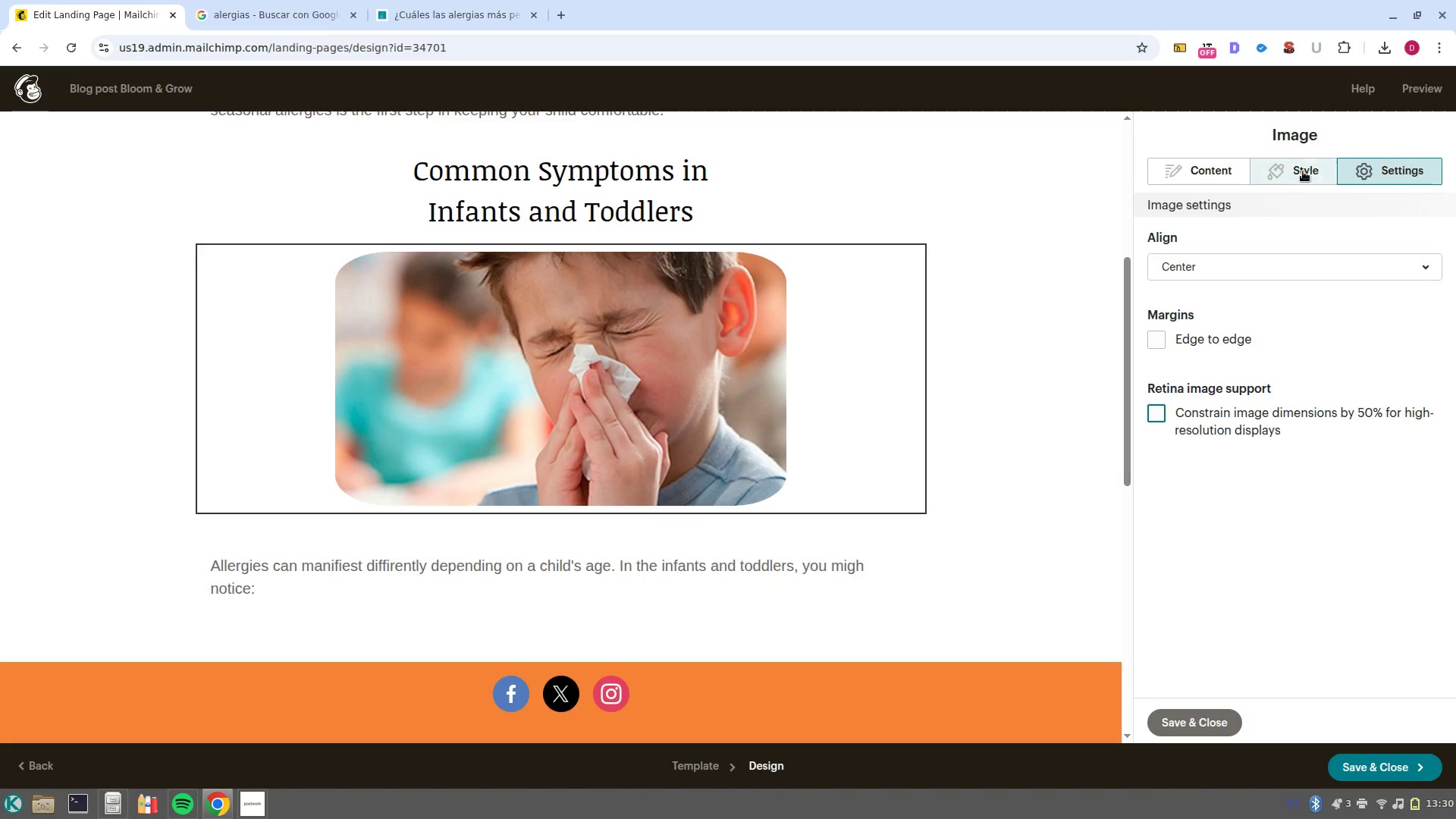 
left_click([1303, 171])
 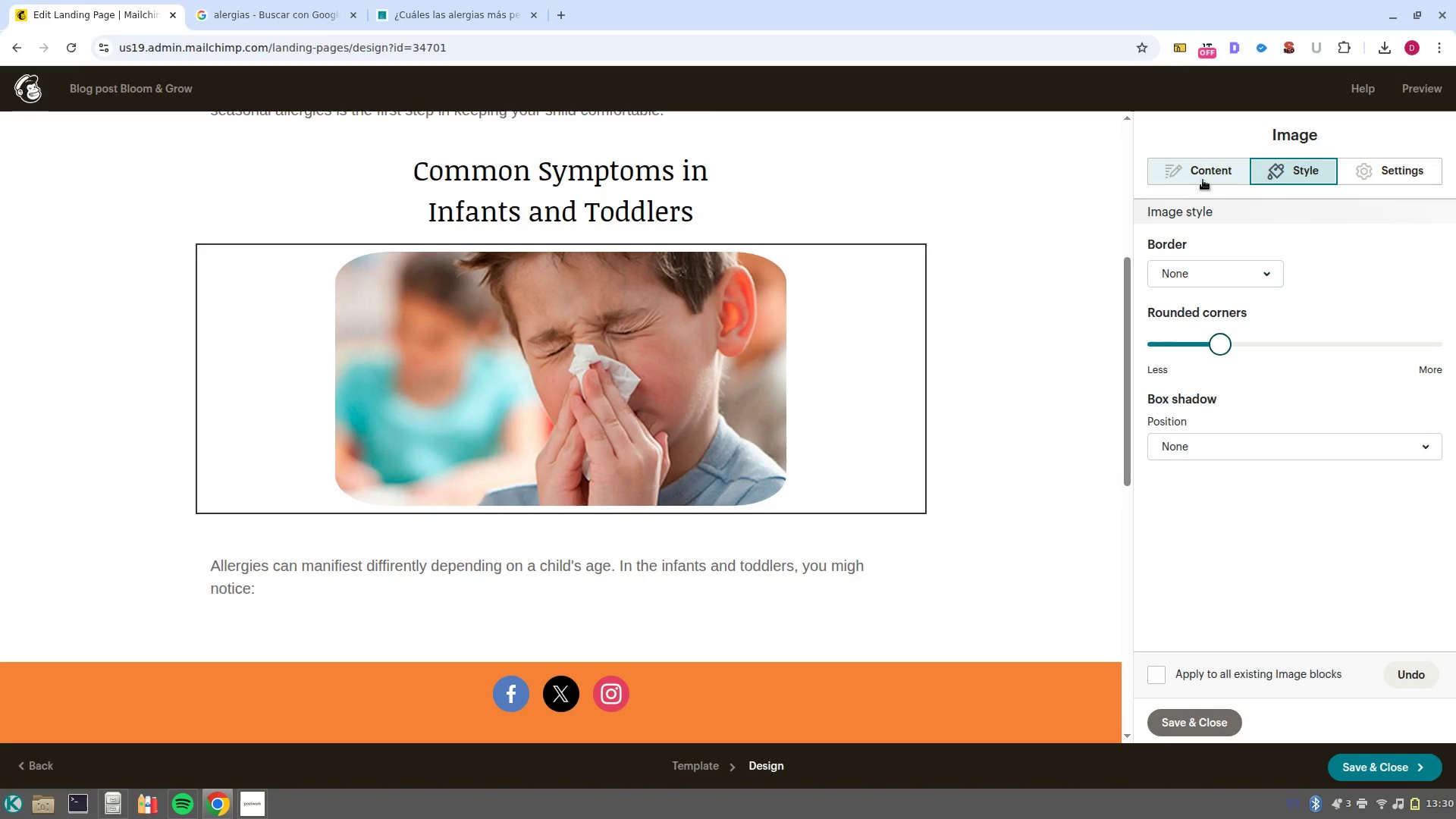 
left_click([1209, 165])
 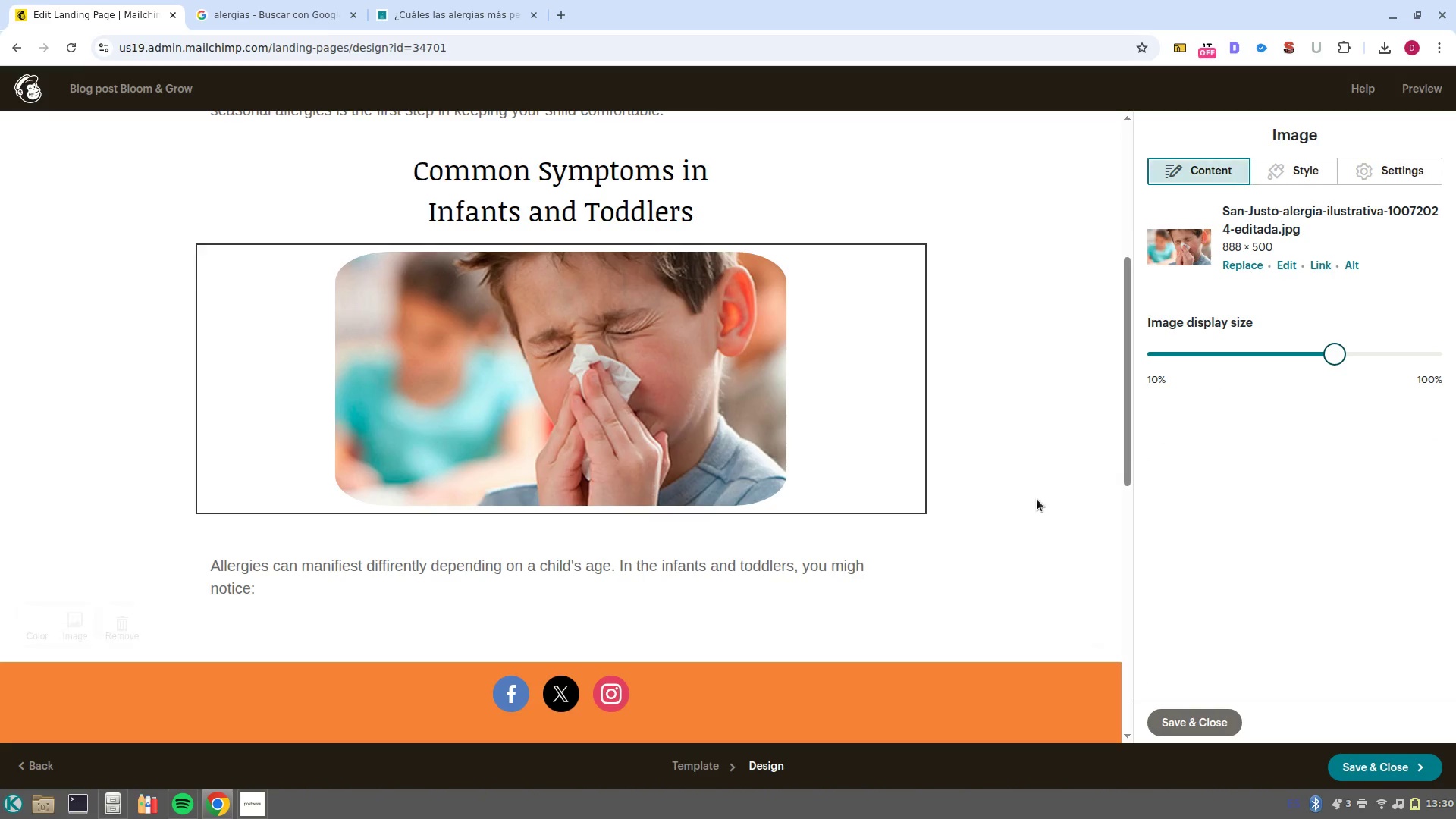 
scroll: coordinate [935, 418], scroll_direction: none, amount: 0.0
 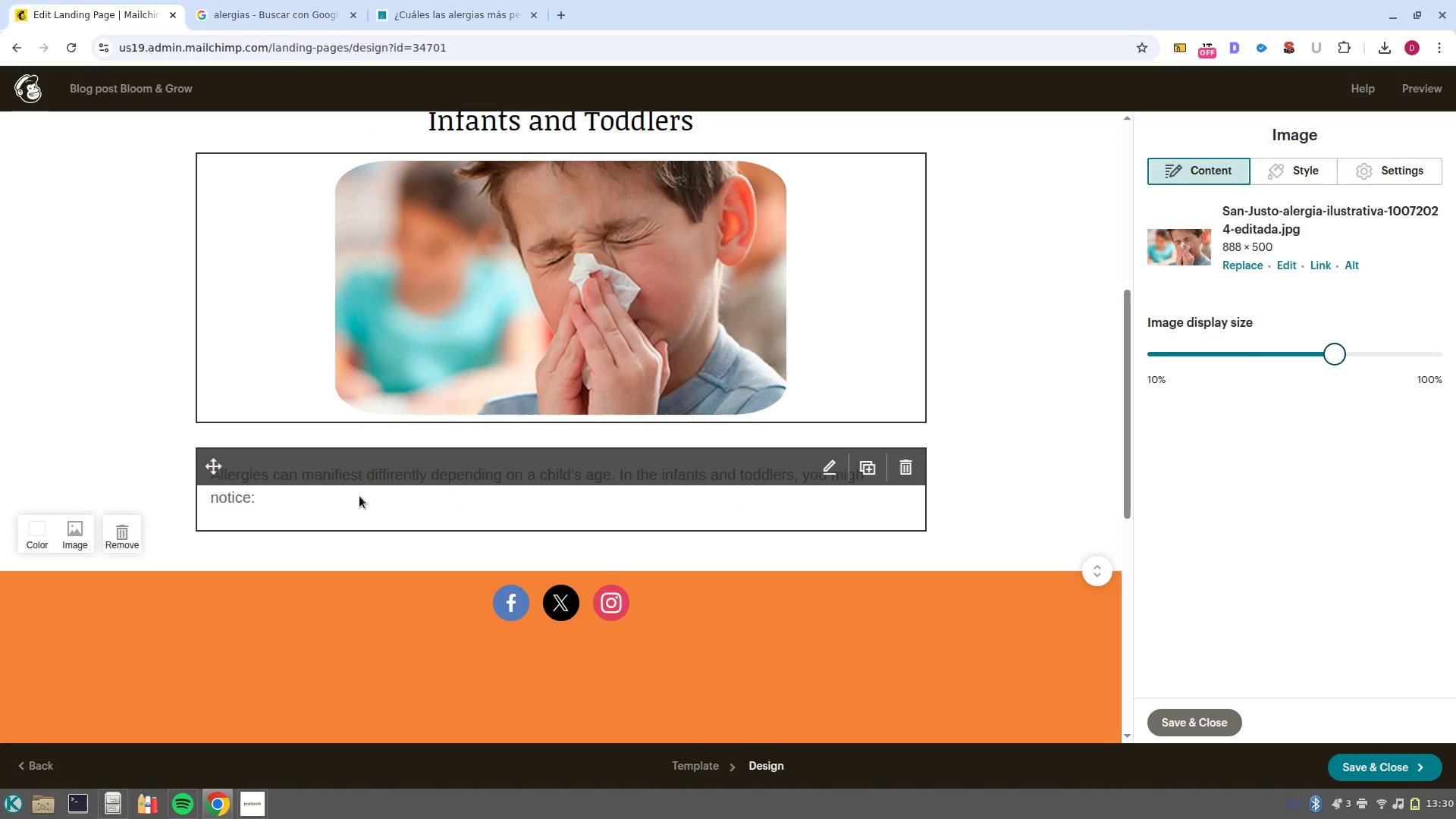 
left_click([359, 496])
 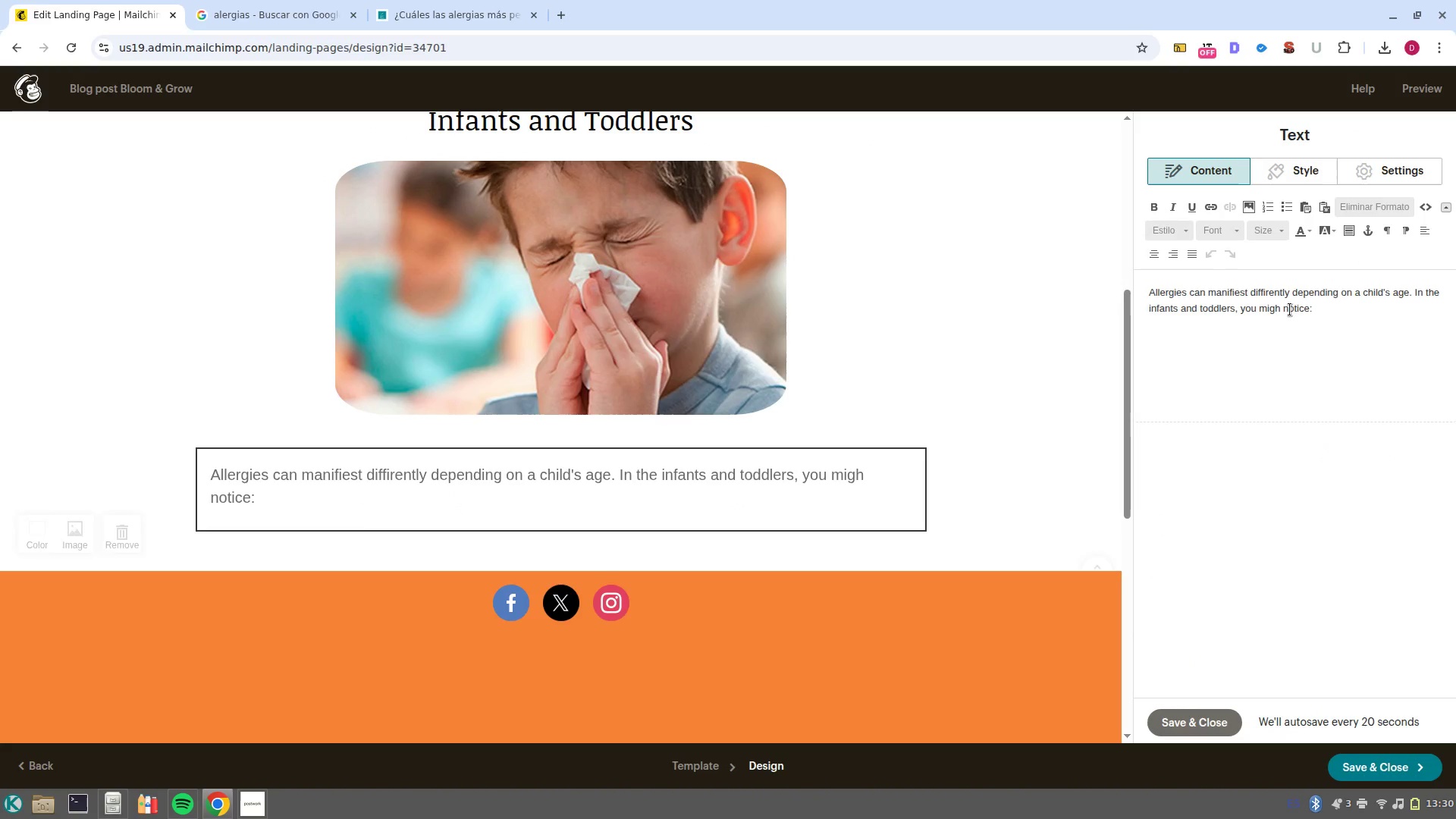 
left_click([1356, 303])
 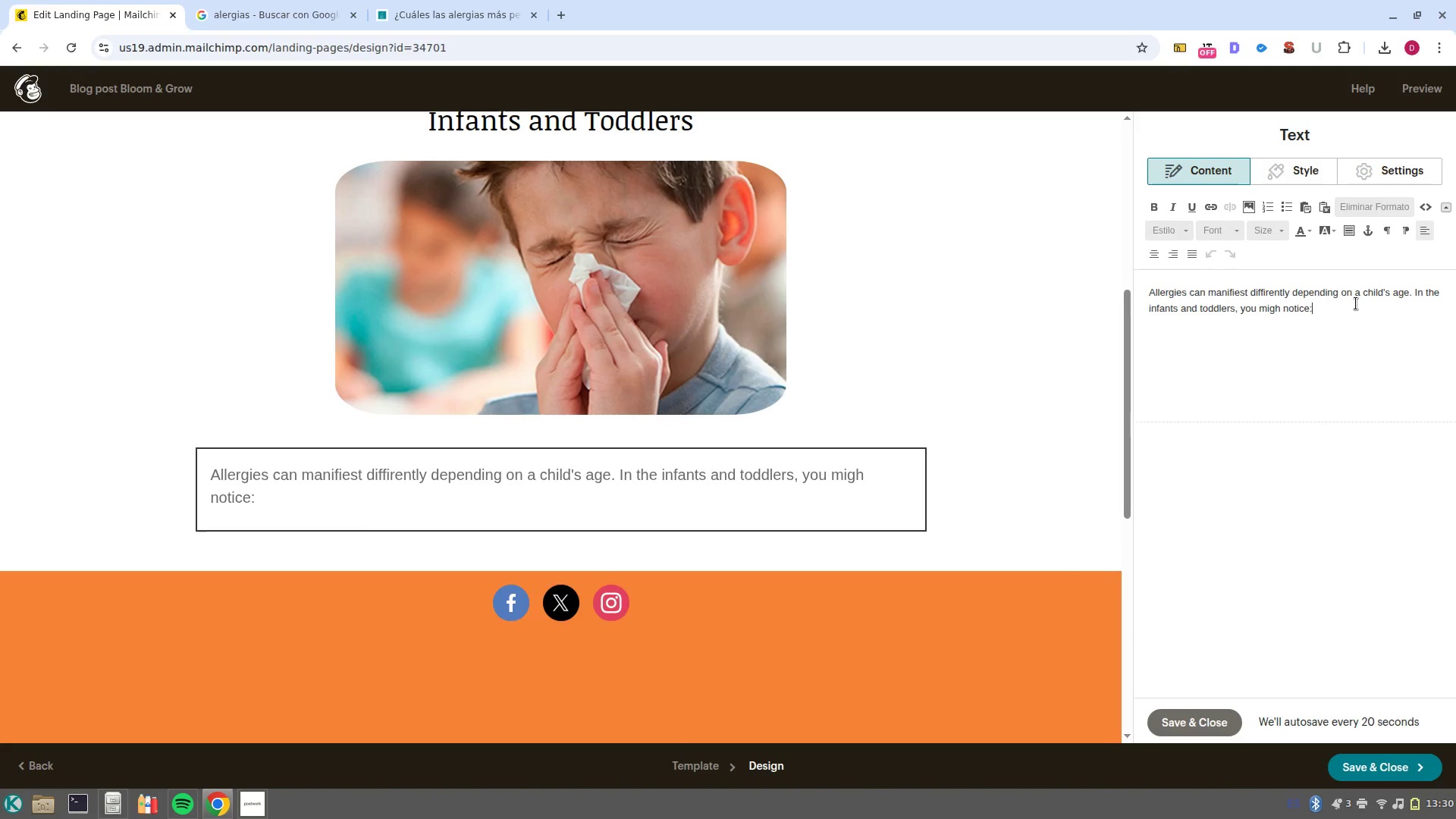 
key(NumpadEnter)
 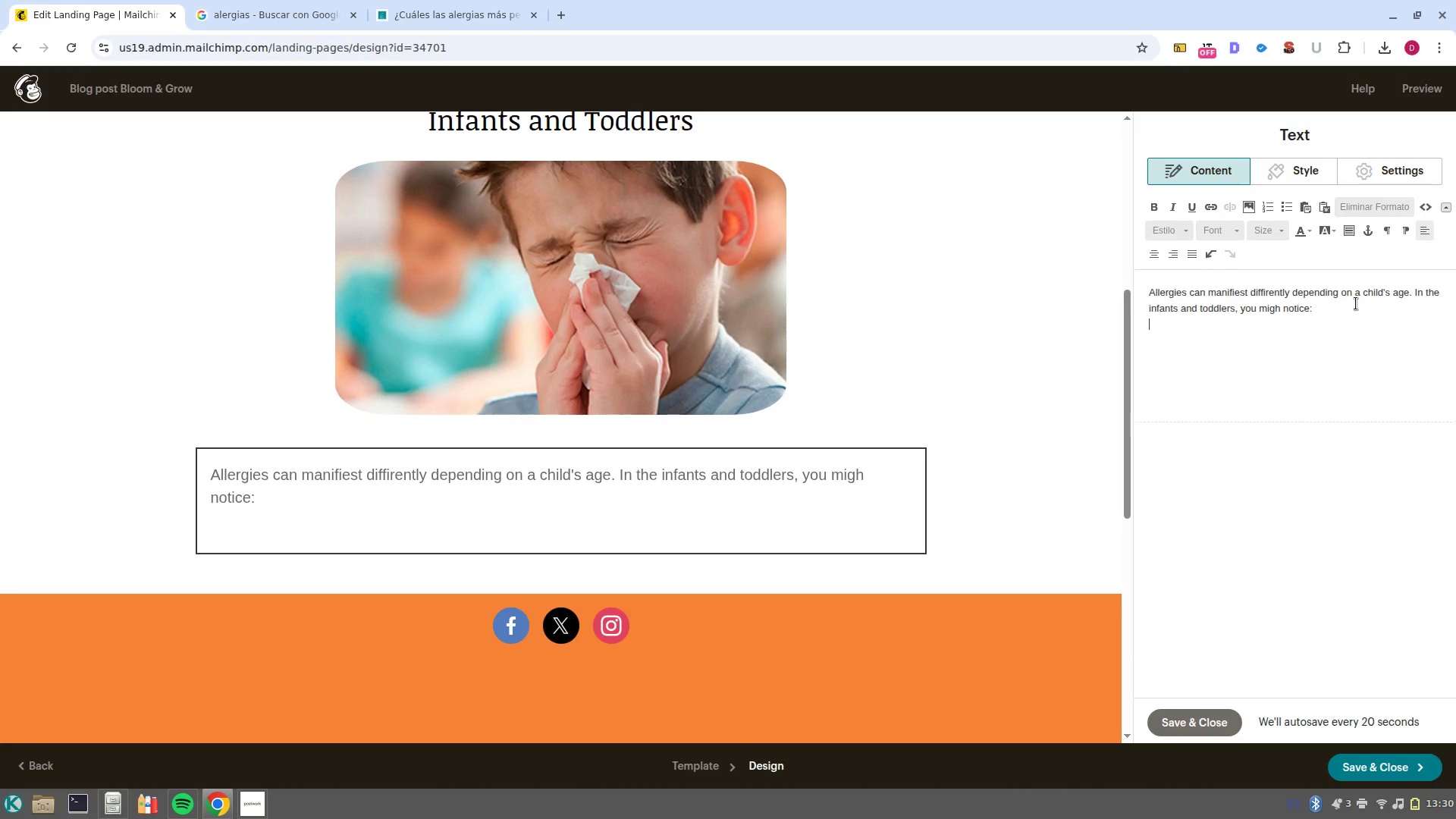 
key(NumpadEnter)
 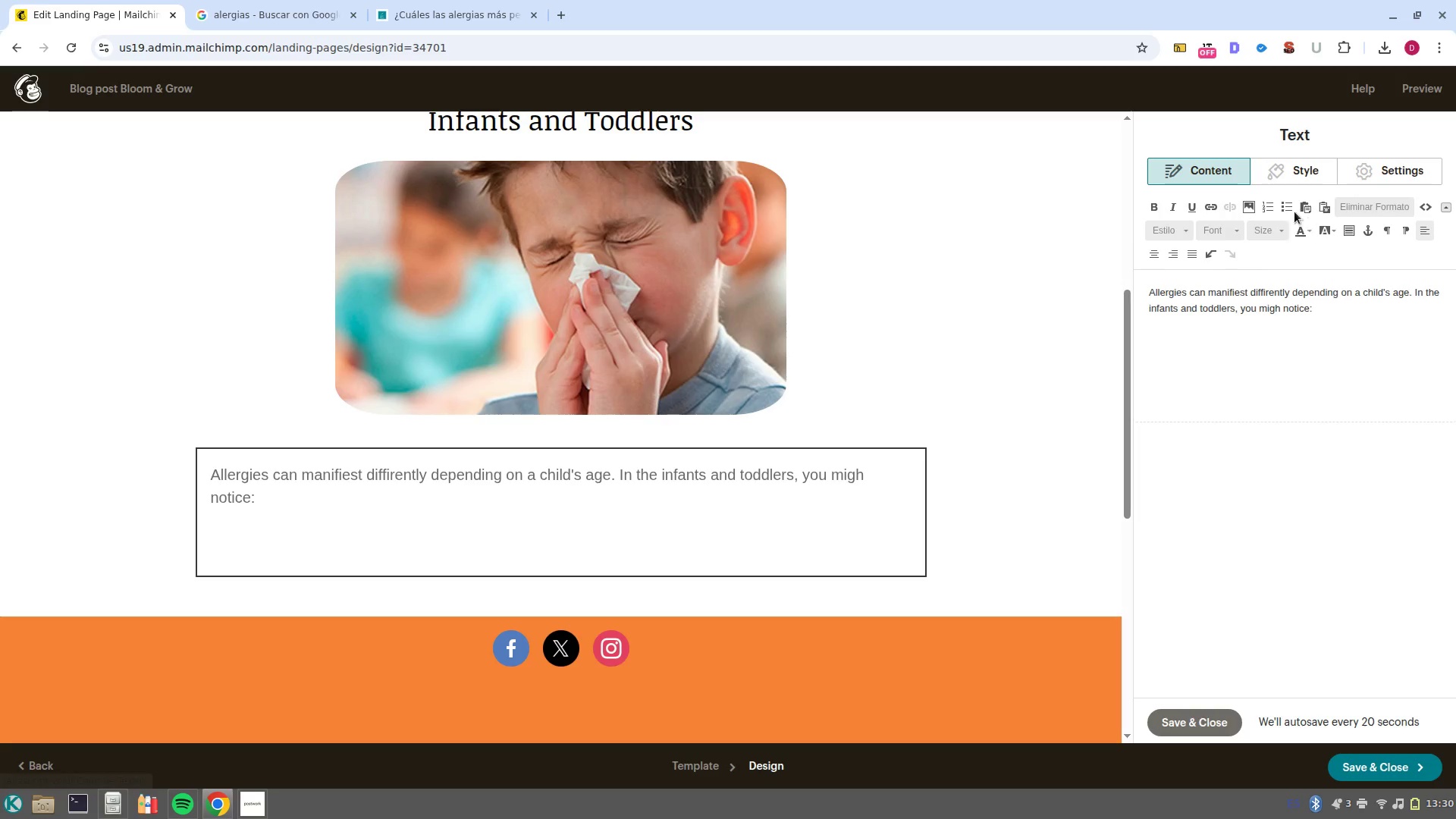 
left_click([1294, 202])
 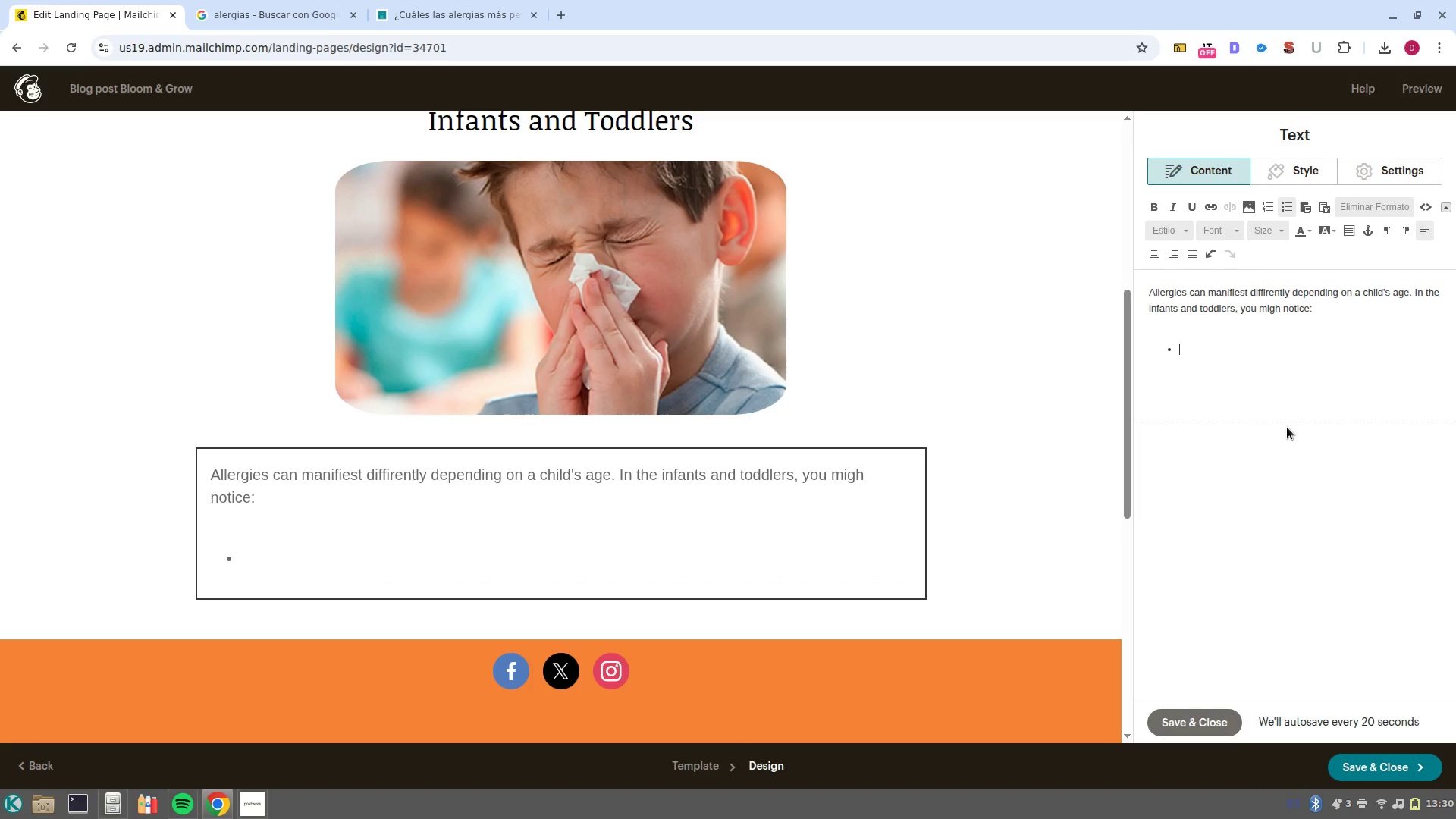 
type(Crea)
key(Backspace)
key(Backspace)
type(l)
key(Backspace)
key(Backspace)
type(lear )
key(Backspace)
type(, runny discharge from the nose/)
key(Backspace)
type(.,)
key(NumpadEnter)
 